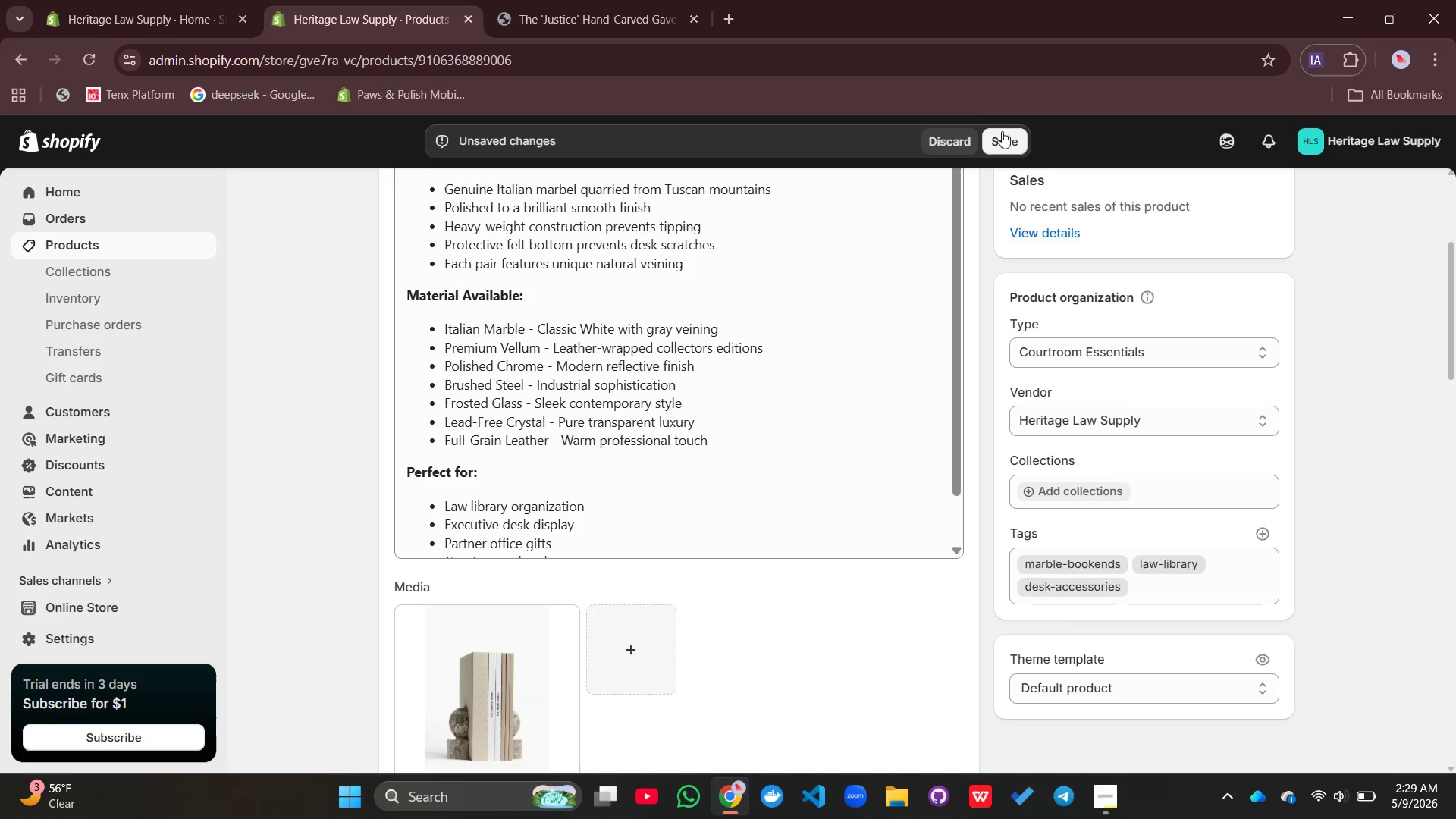 
left_click([1004, 139])
 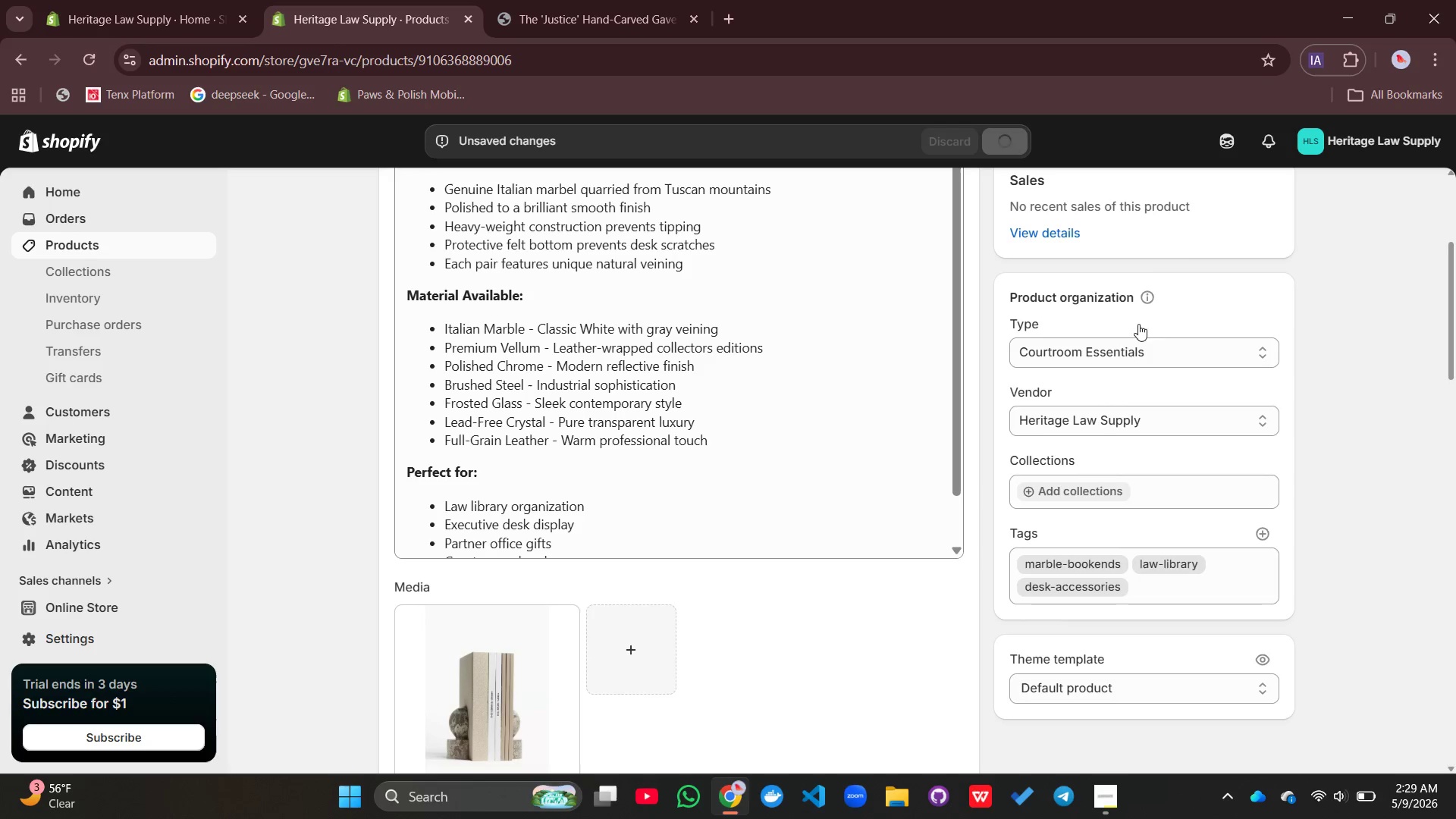 
left_click([1097, 350])
 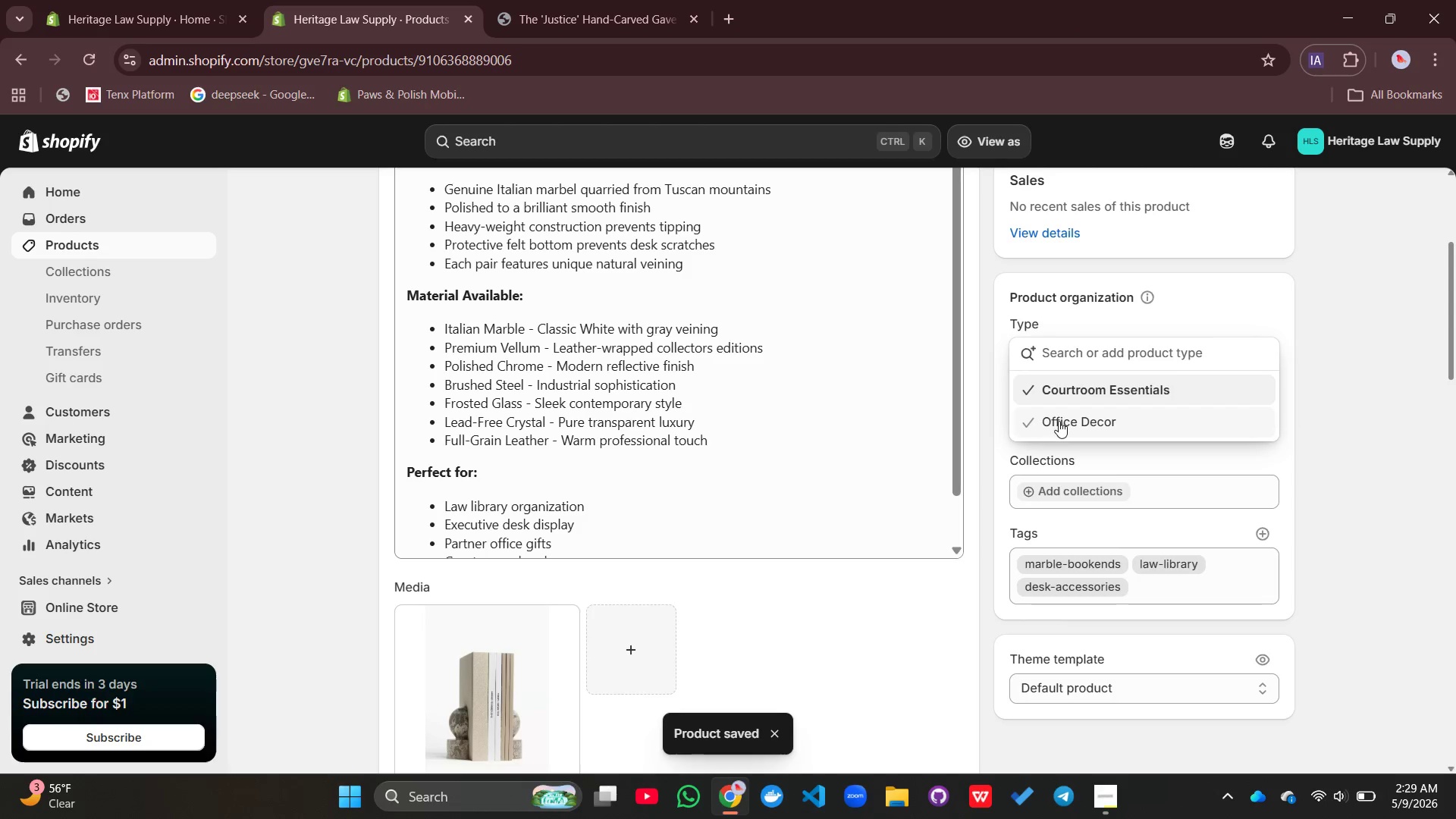 
left_click([1059, 421])
 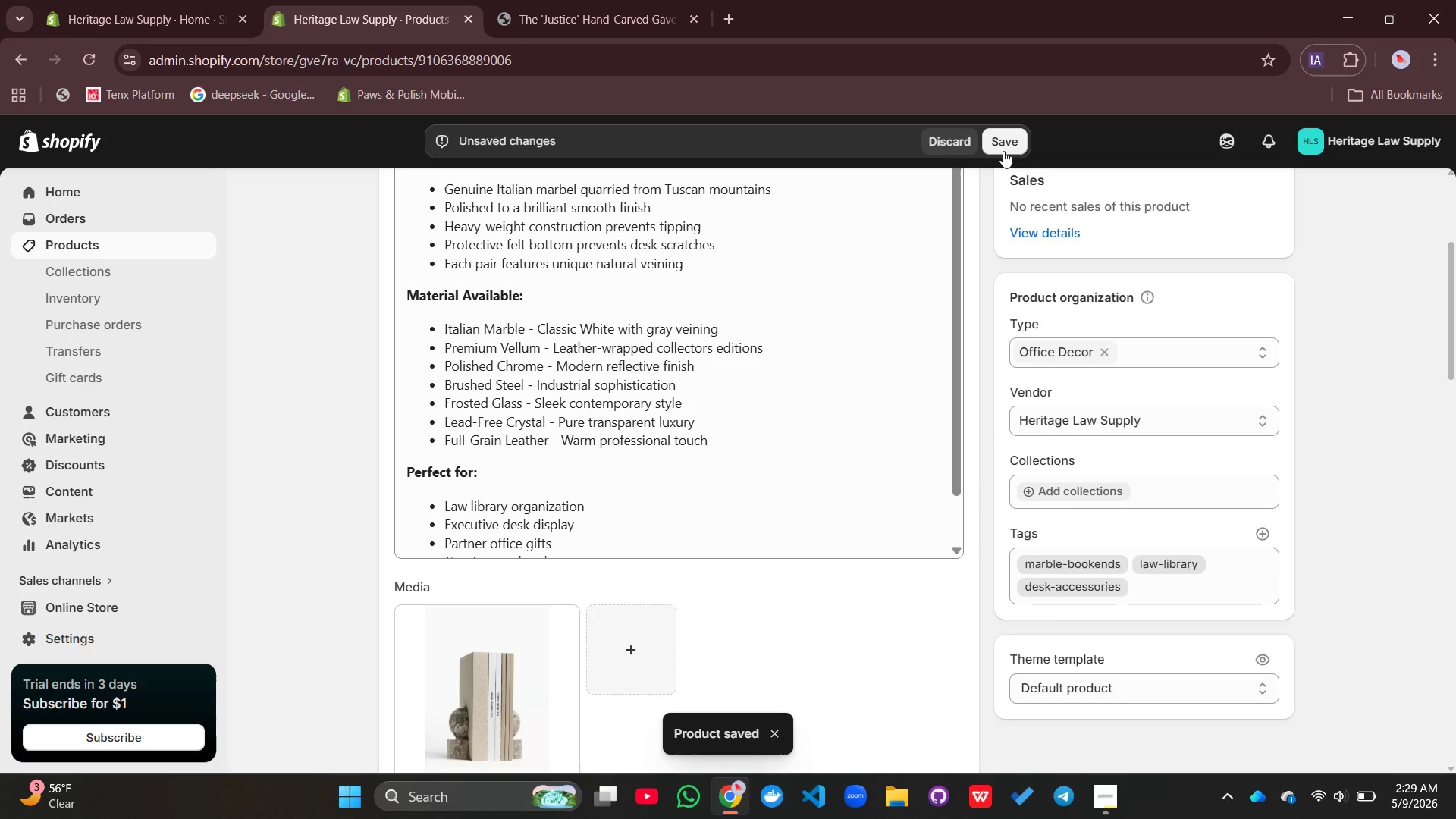 
left_click([1003, 149])
 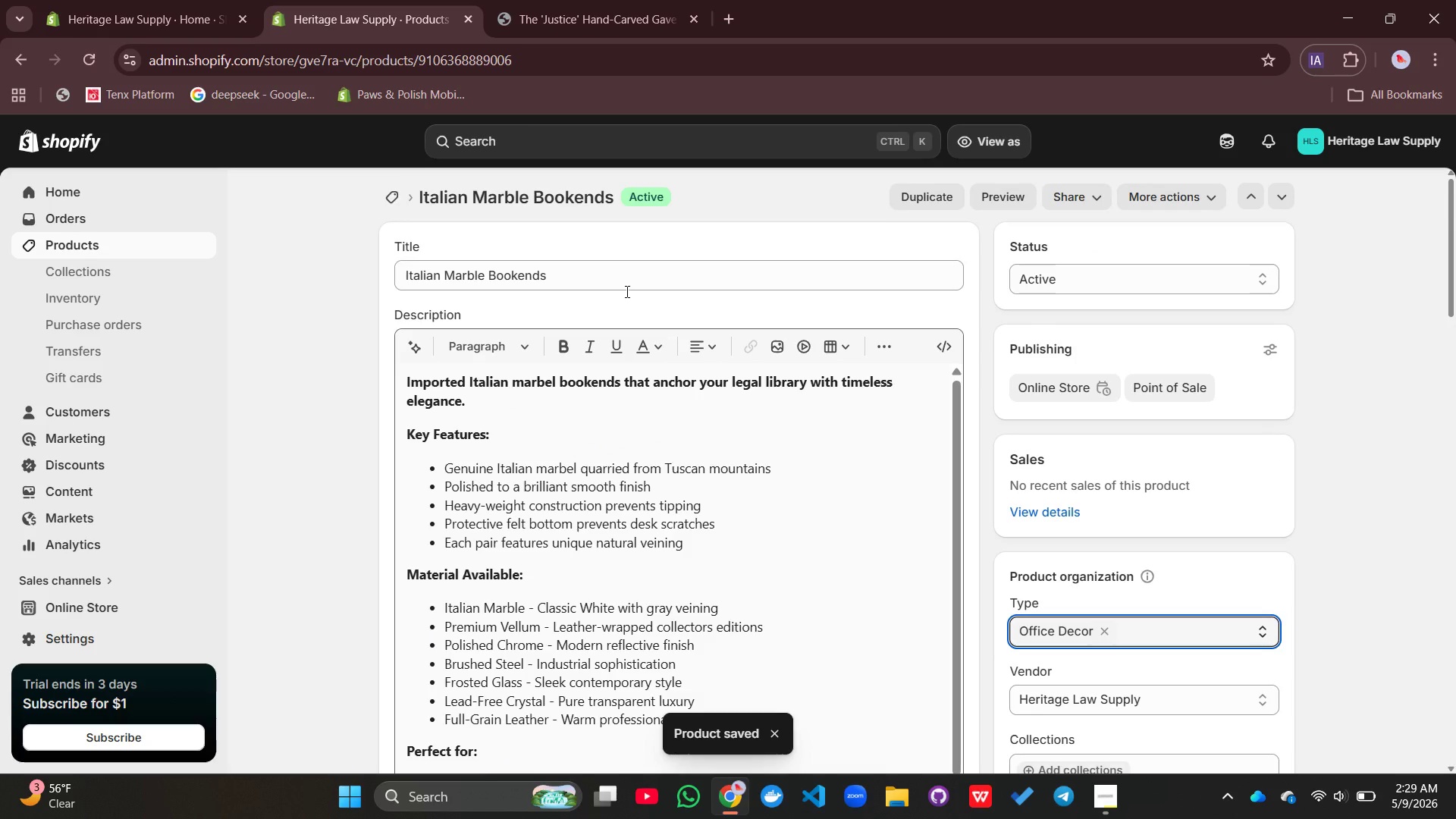 
wait(6.72)
 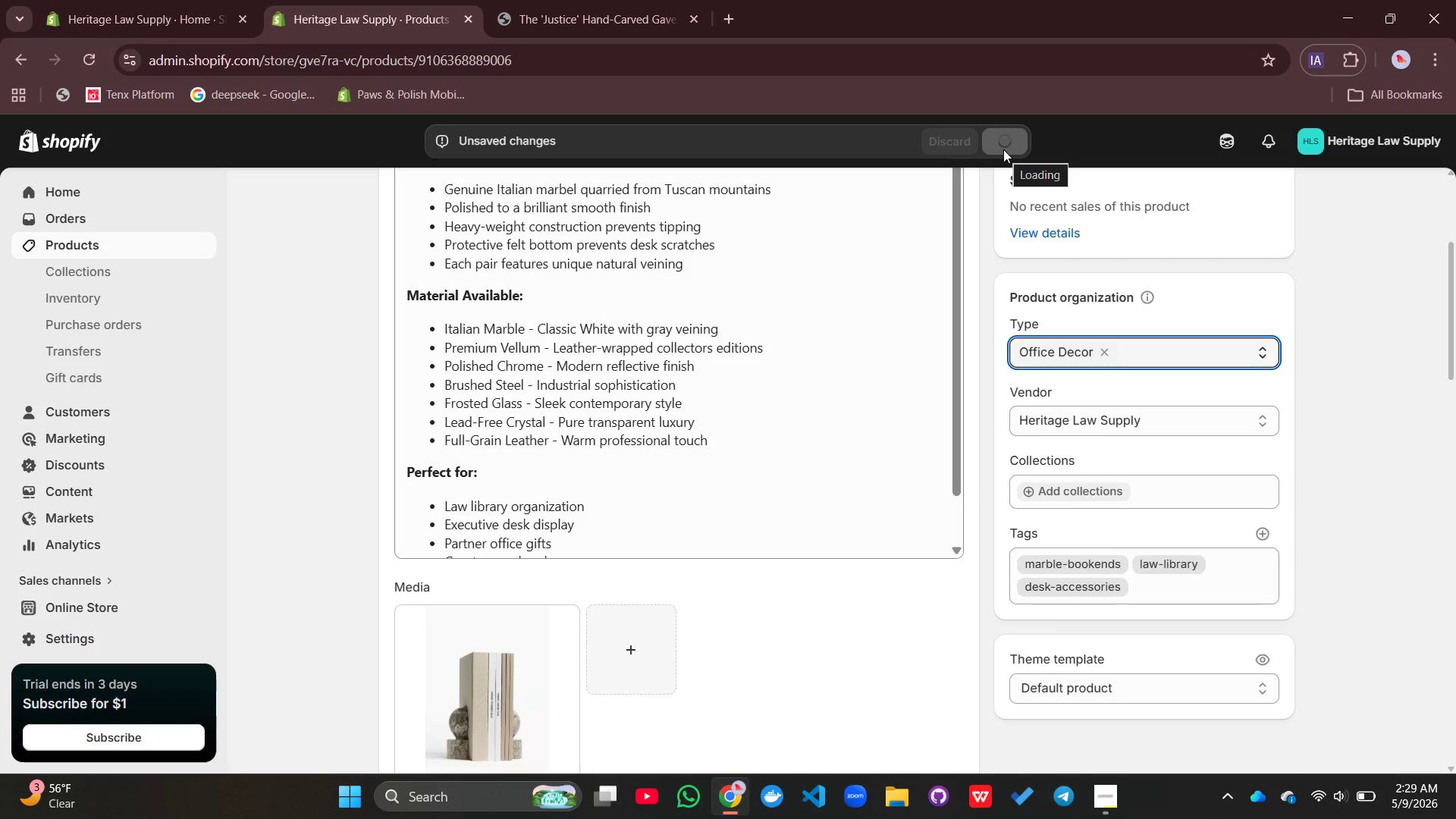 
left_click([400, 196])
 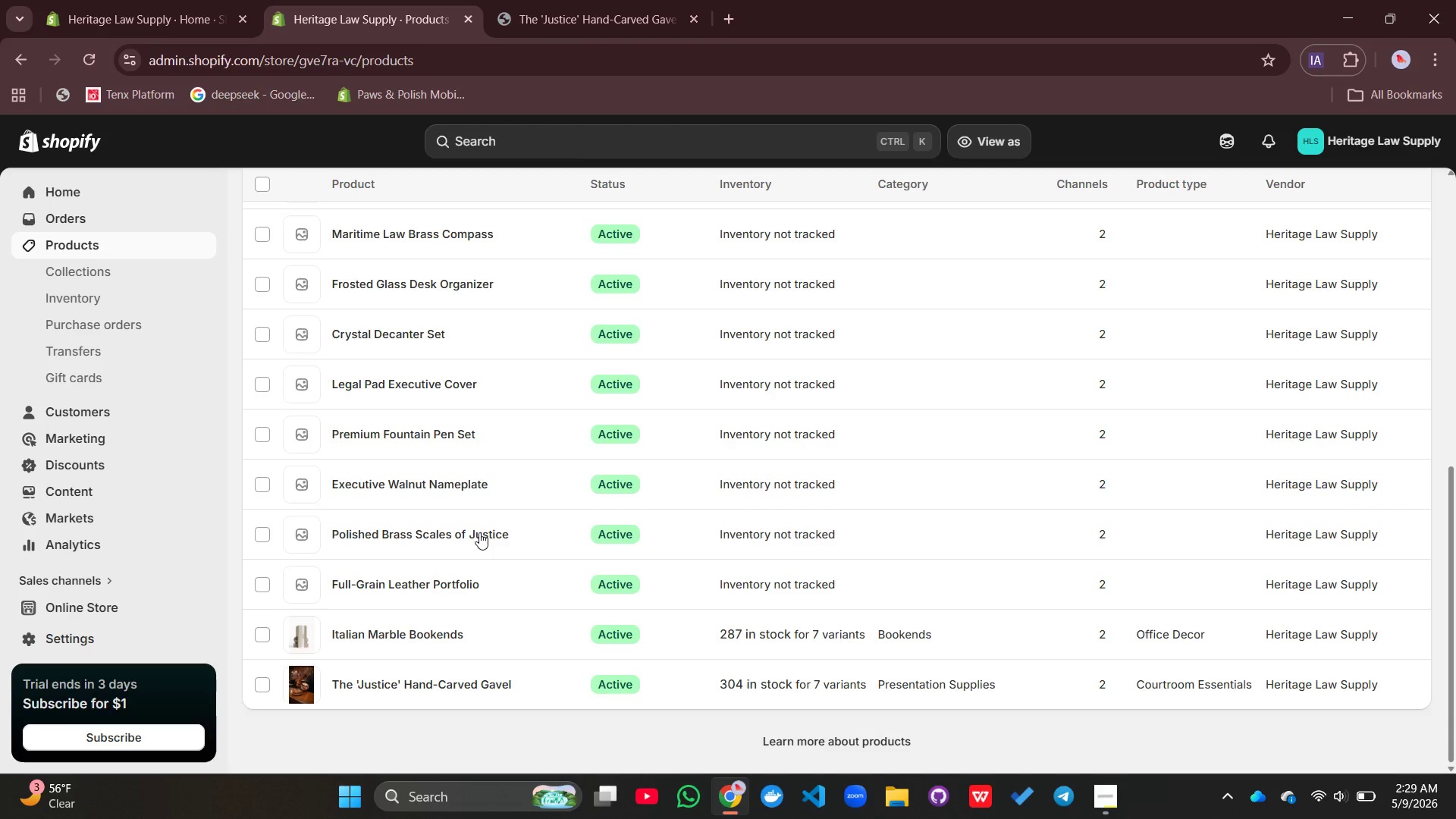 
wait(6.25)
 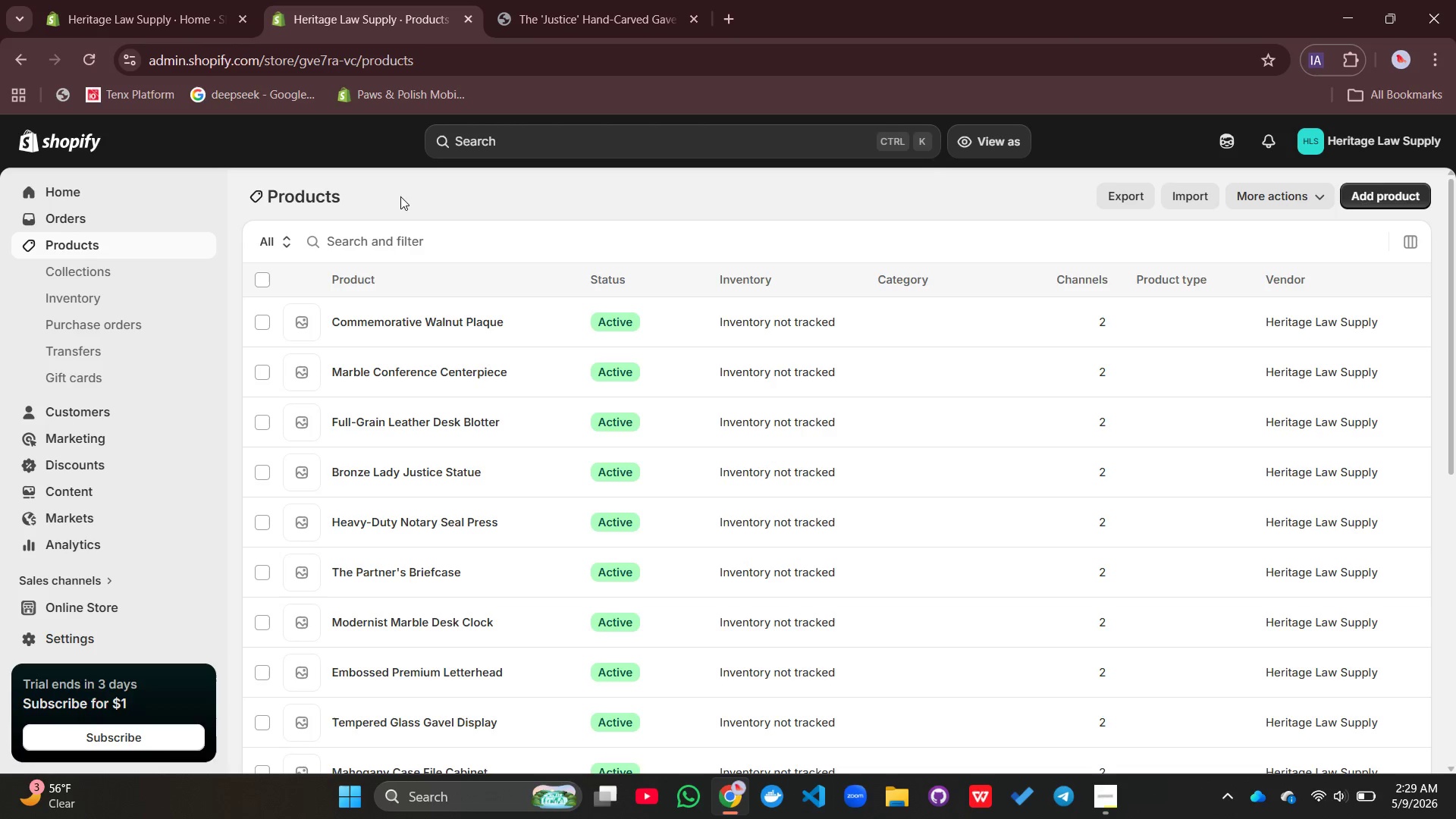 
left_click([372, 589])
 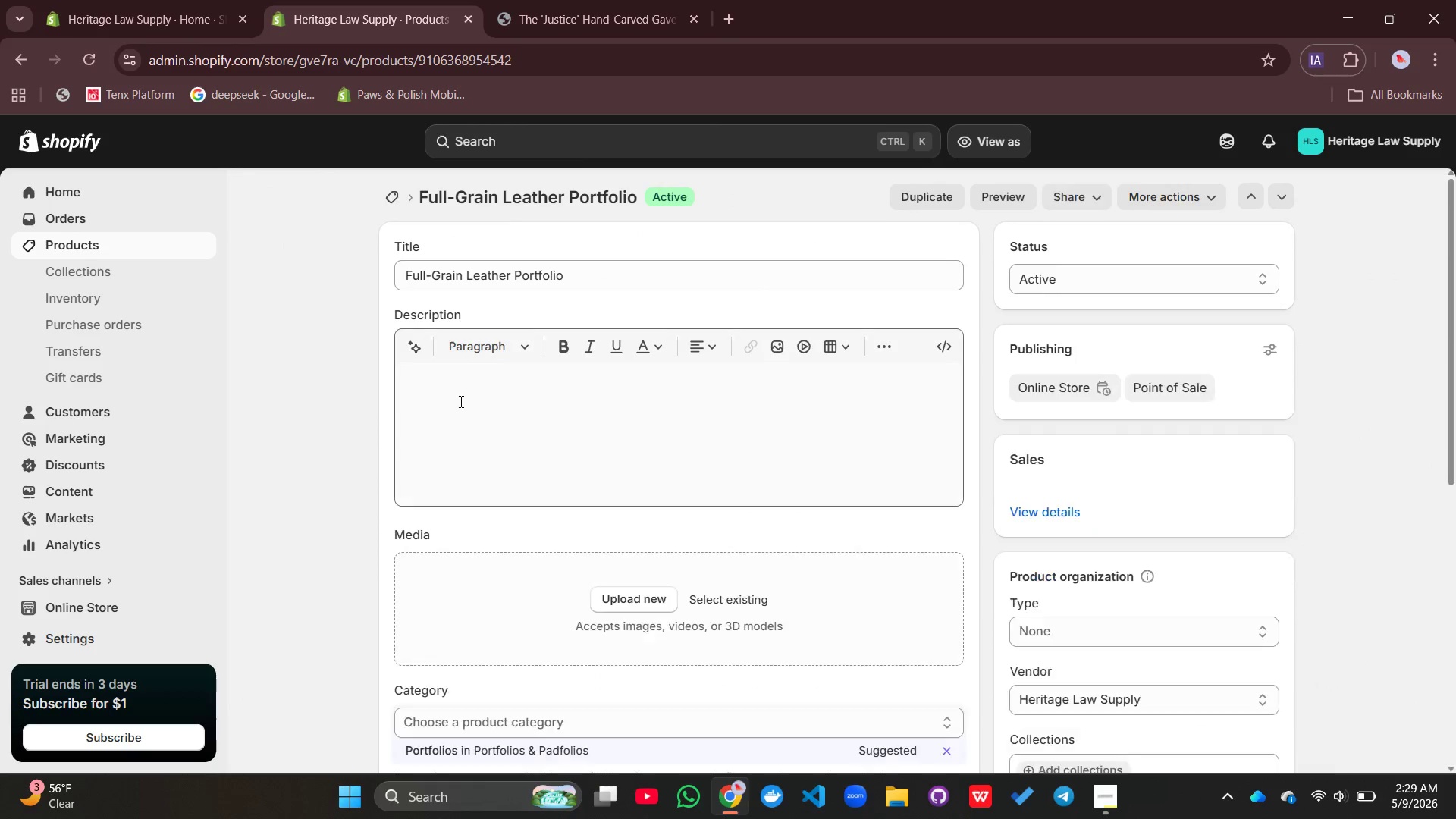 
left_click([460, 400])
 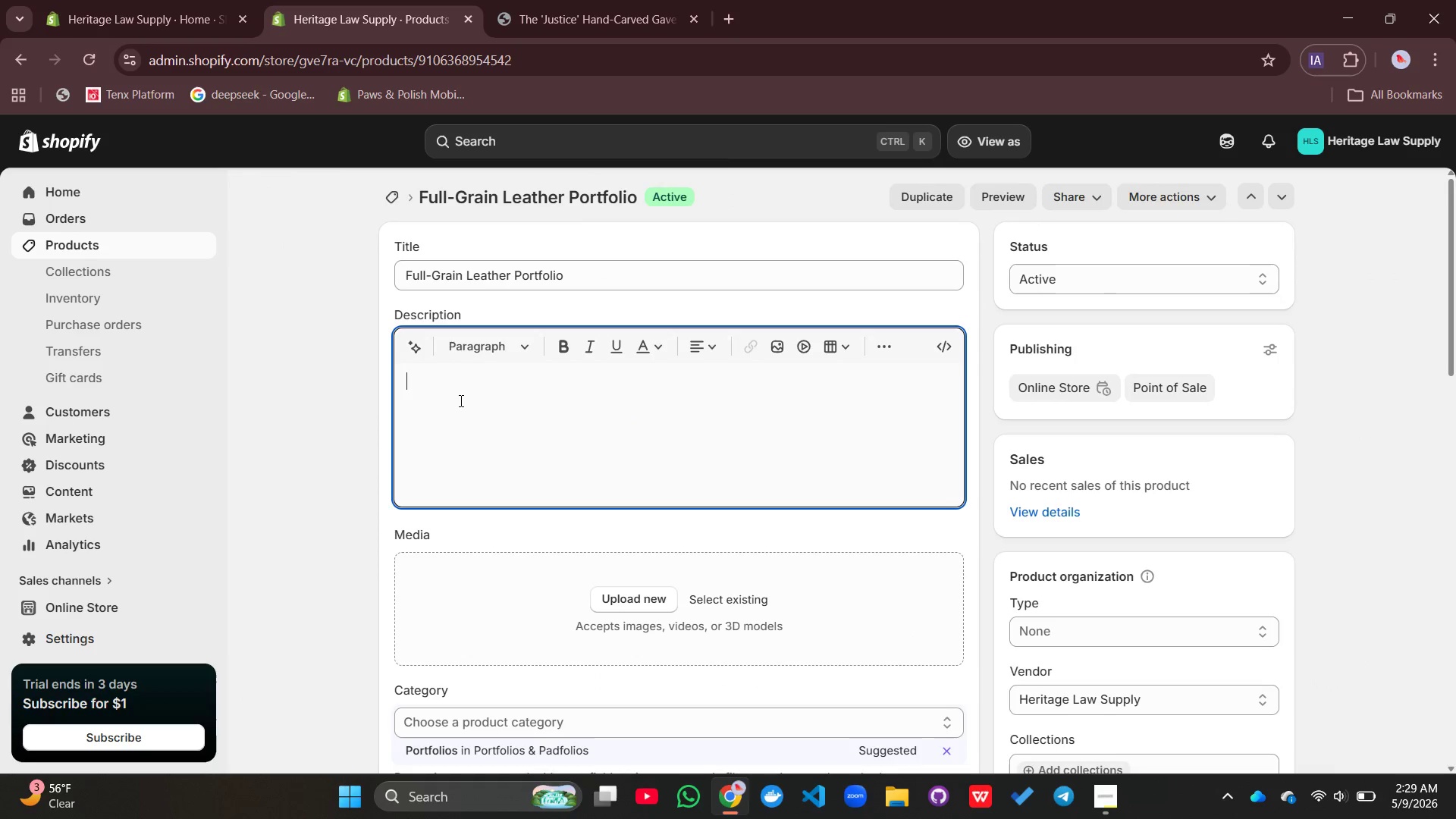 
type(Full-Grain Leather Porti)
 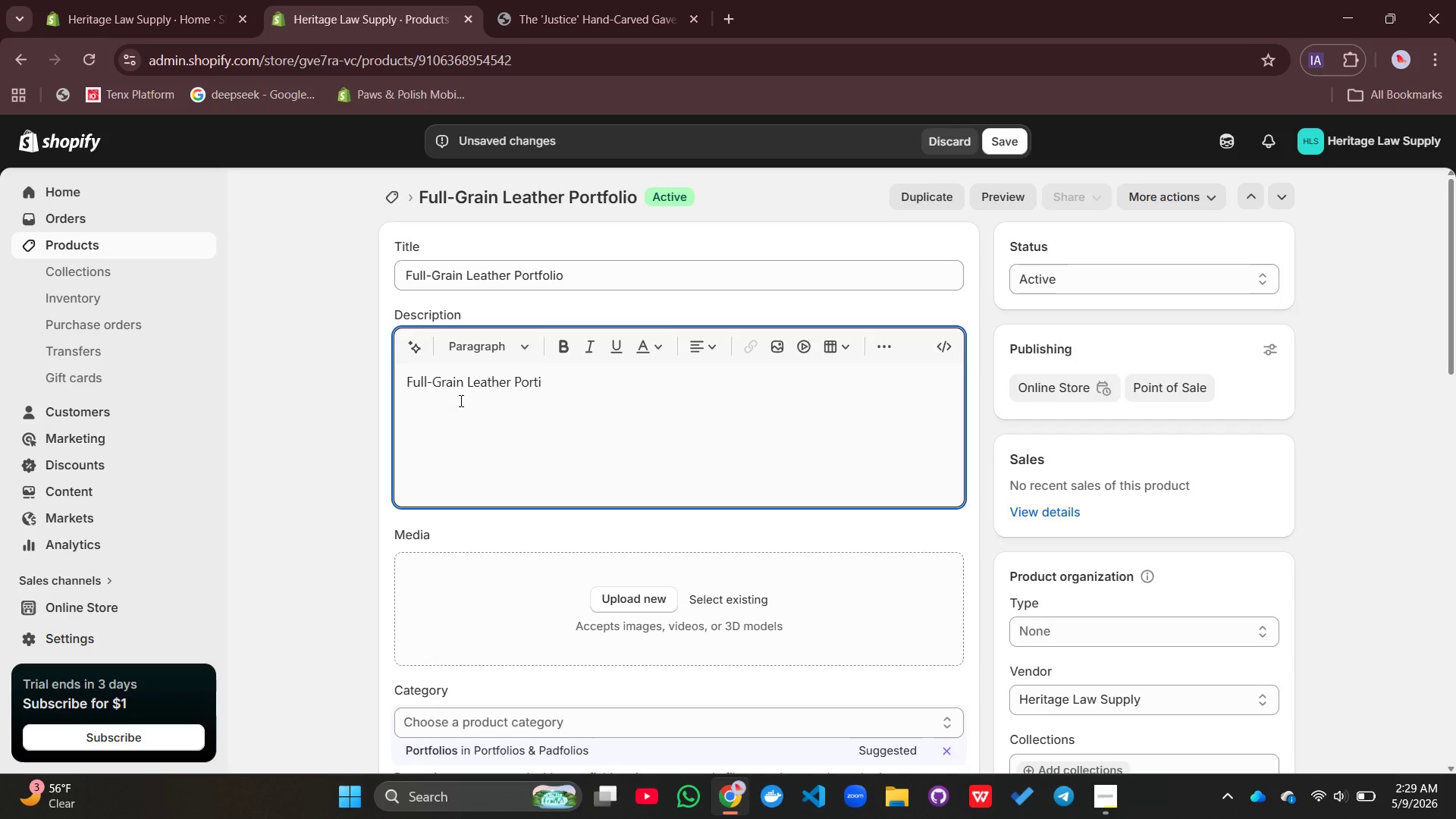 
key(Backspace)
type(folio)
 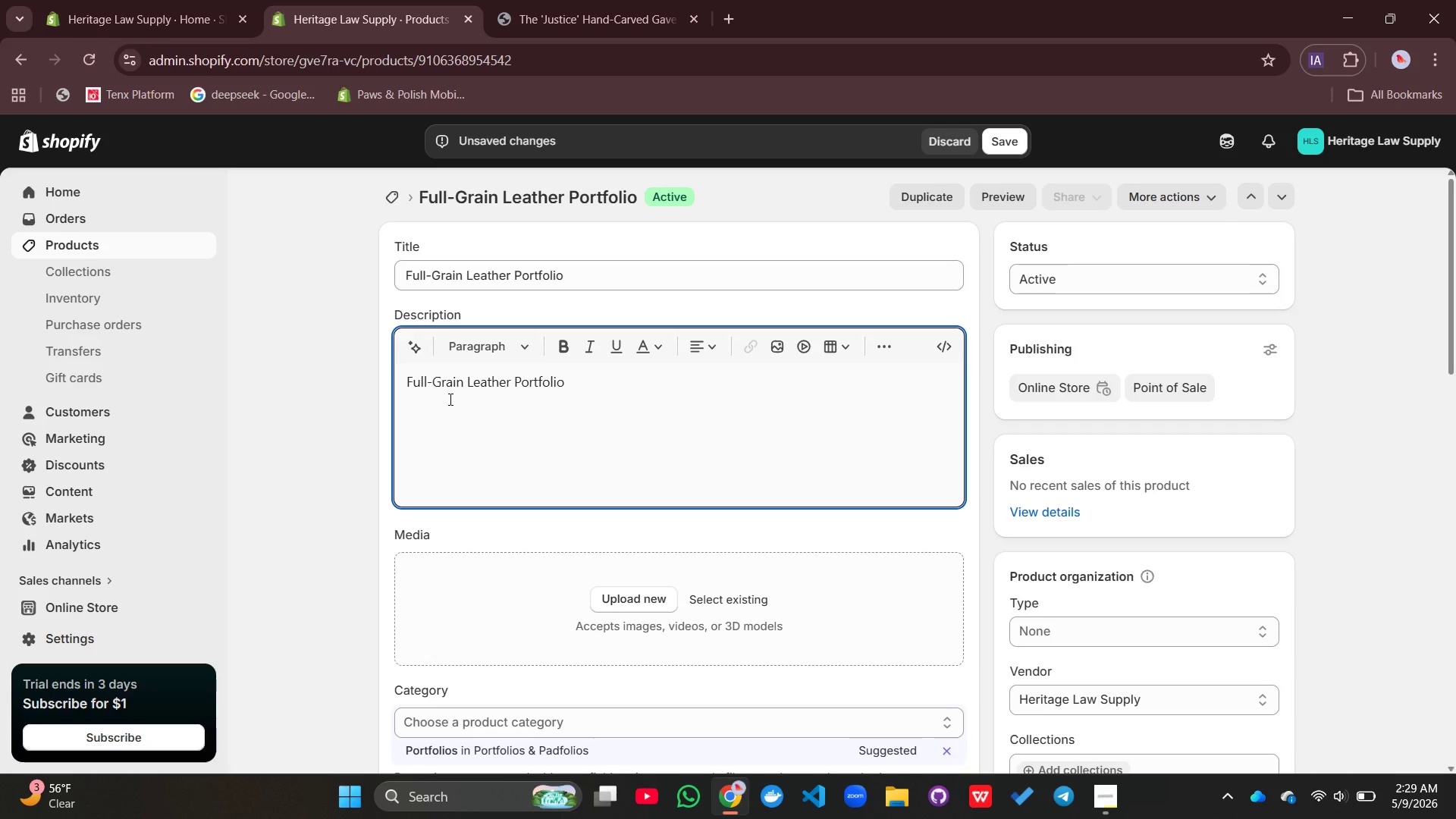 
wait(5.56)
 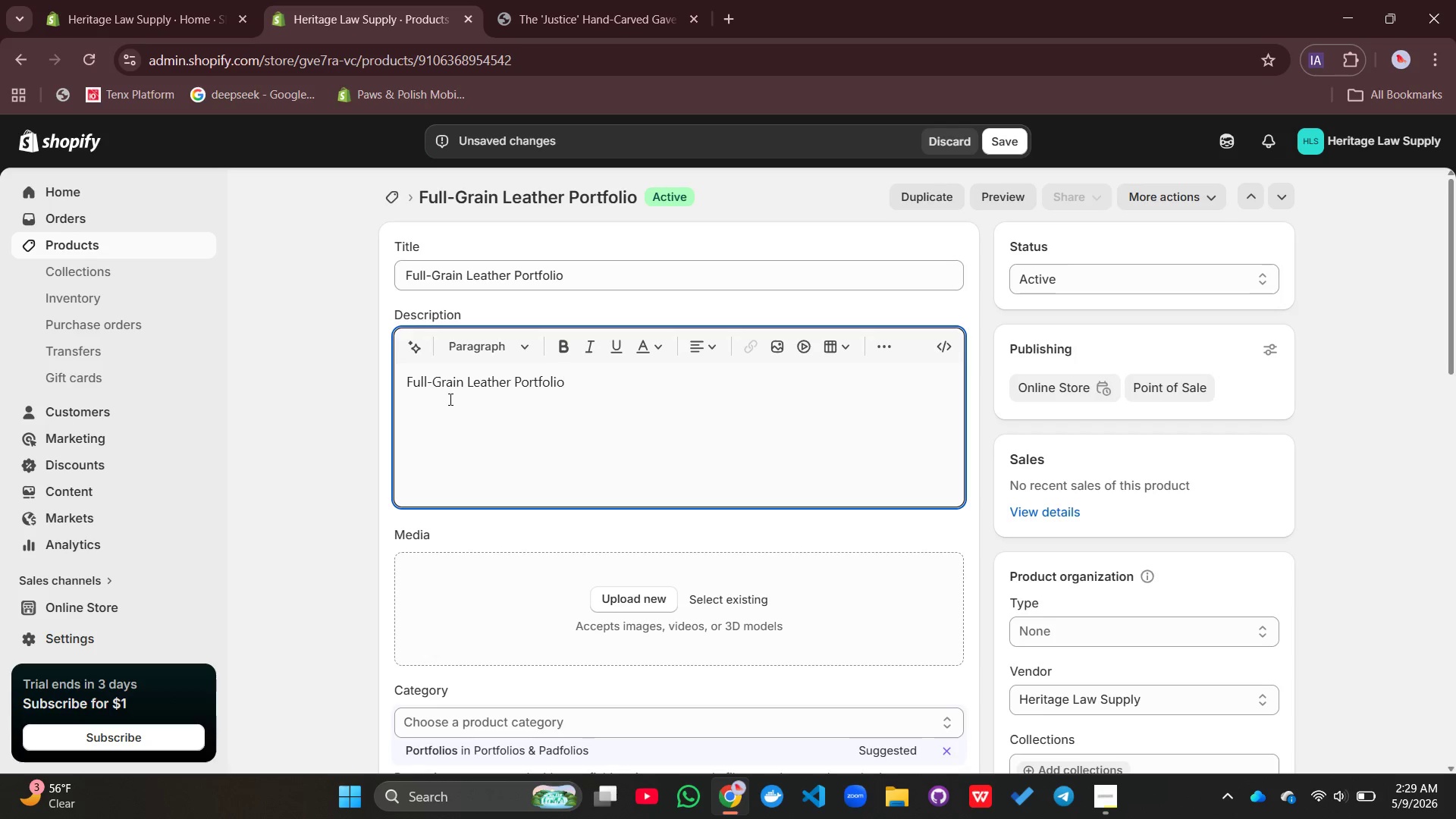 
key(Control+Z)
 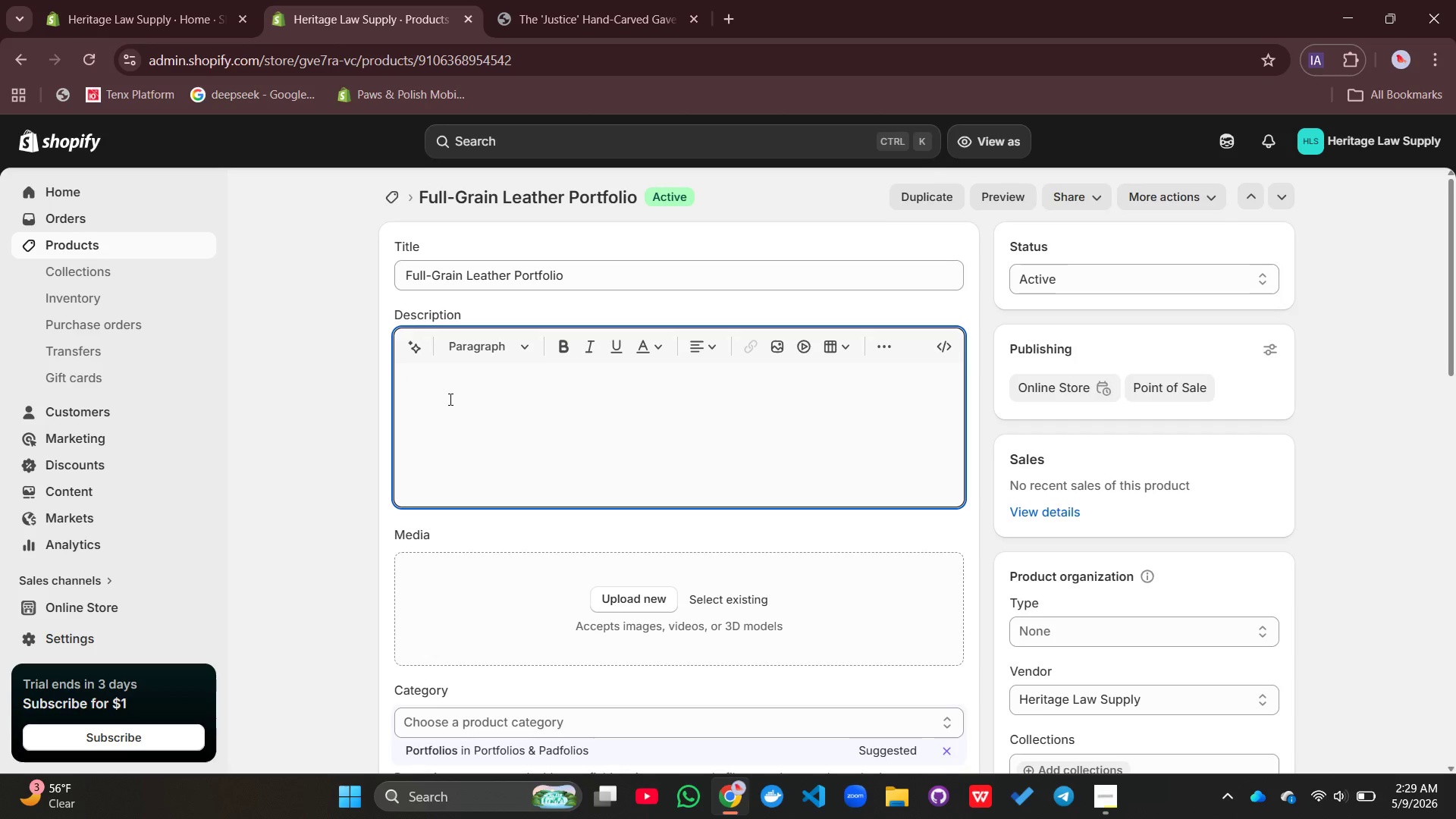 
type(Handcrafted full-grain leather pr)
key(Backspace)
type(ortfolio for the attorny)
key(Backspace)
type(ey who demands incompromising)
 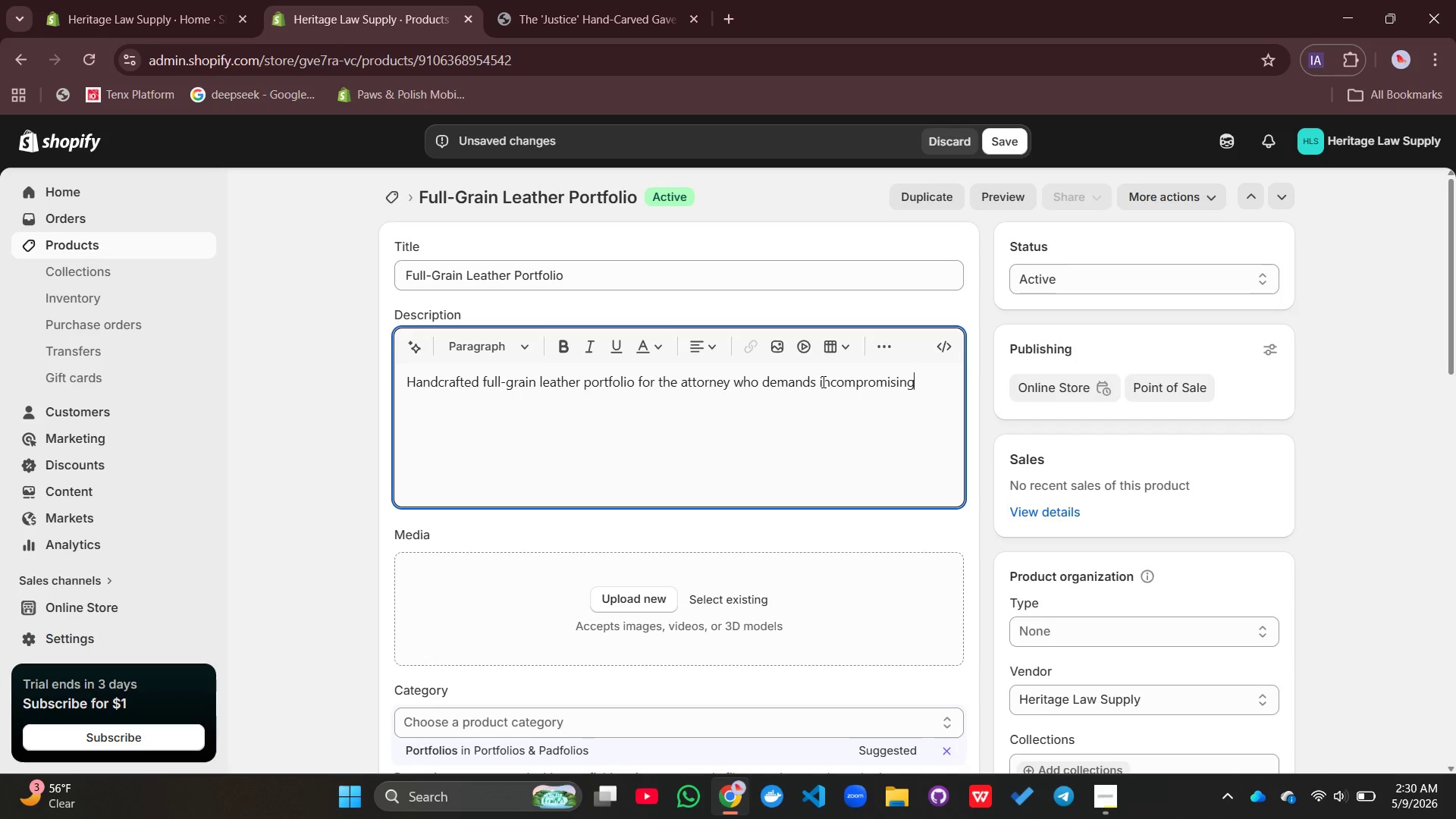 
wait(5.8)
 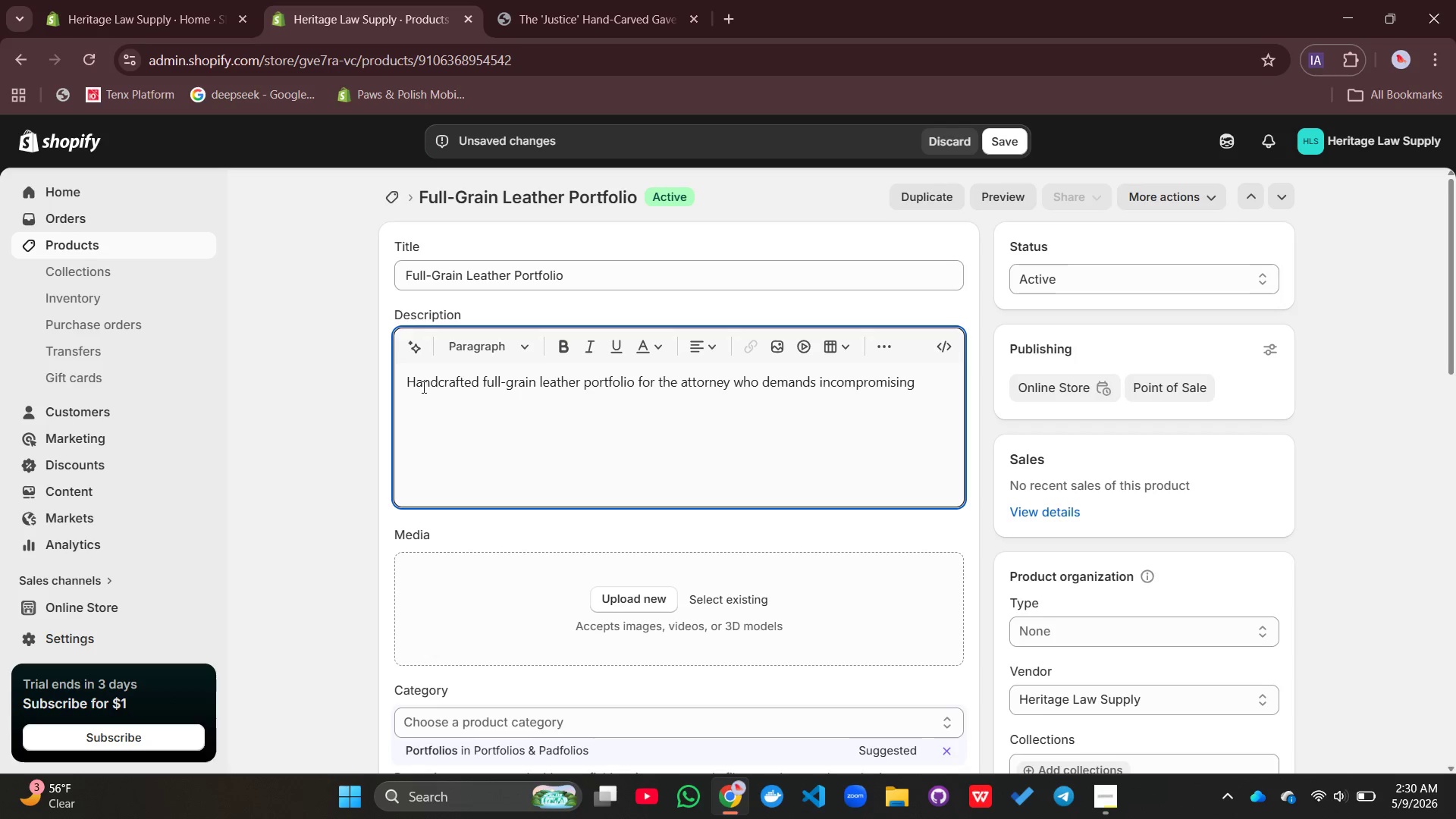 
left_click([822, 381])
 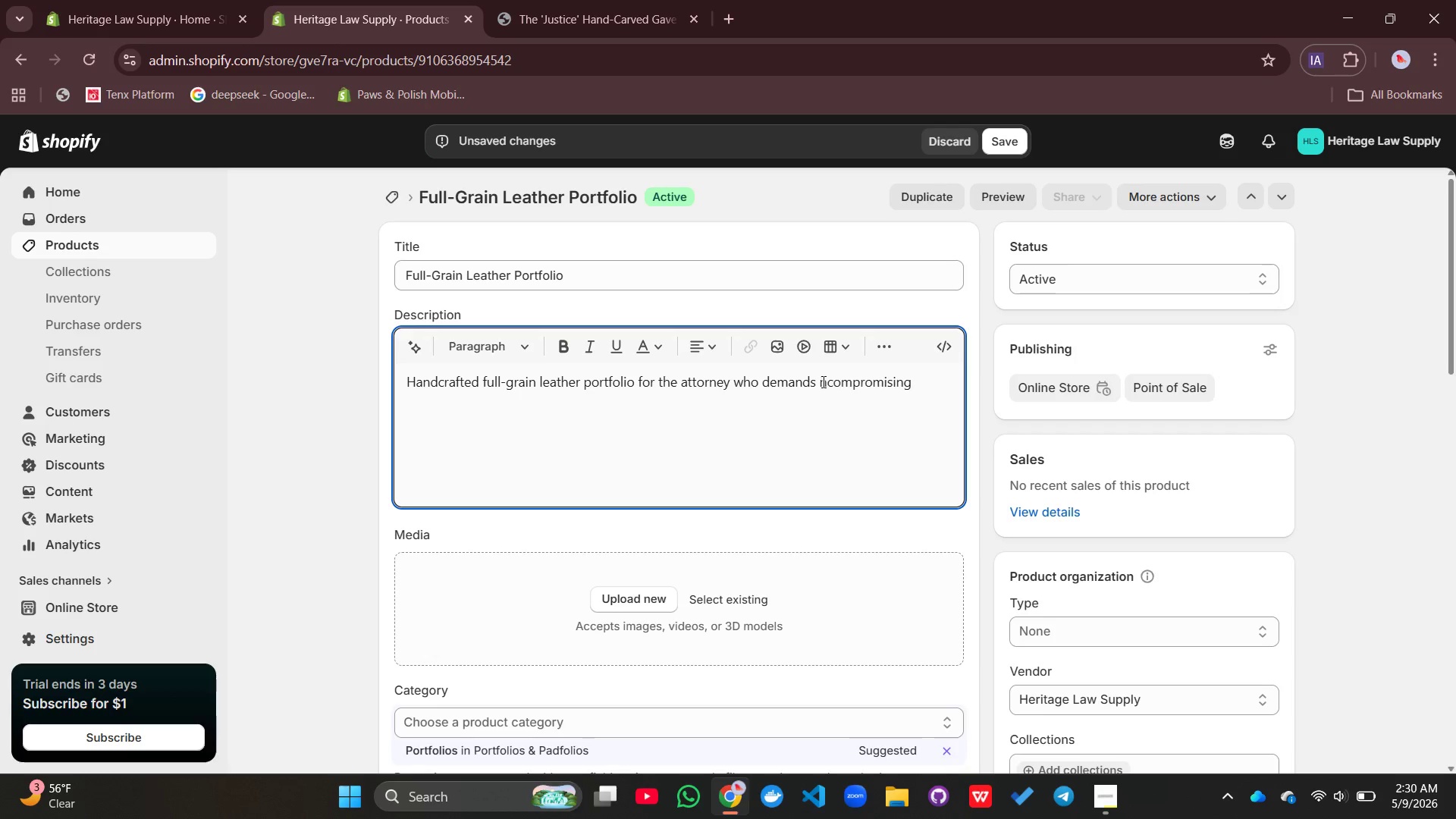 
key(Backspace)
 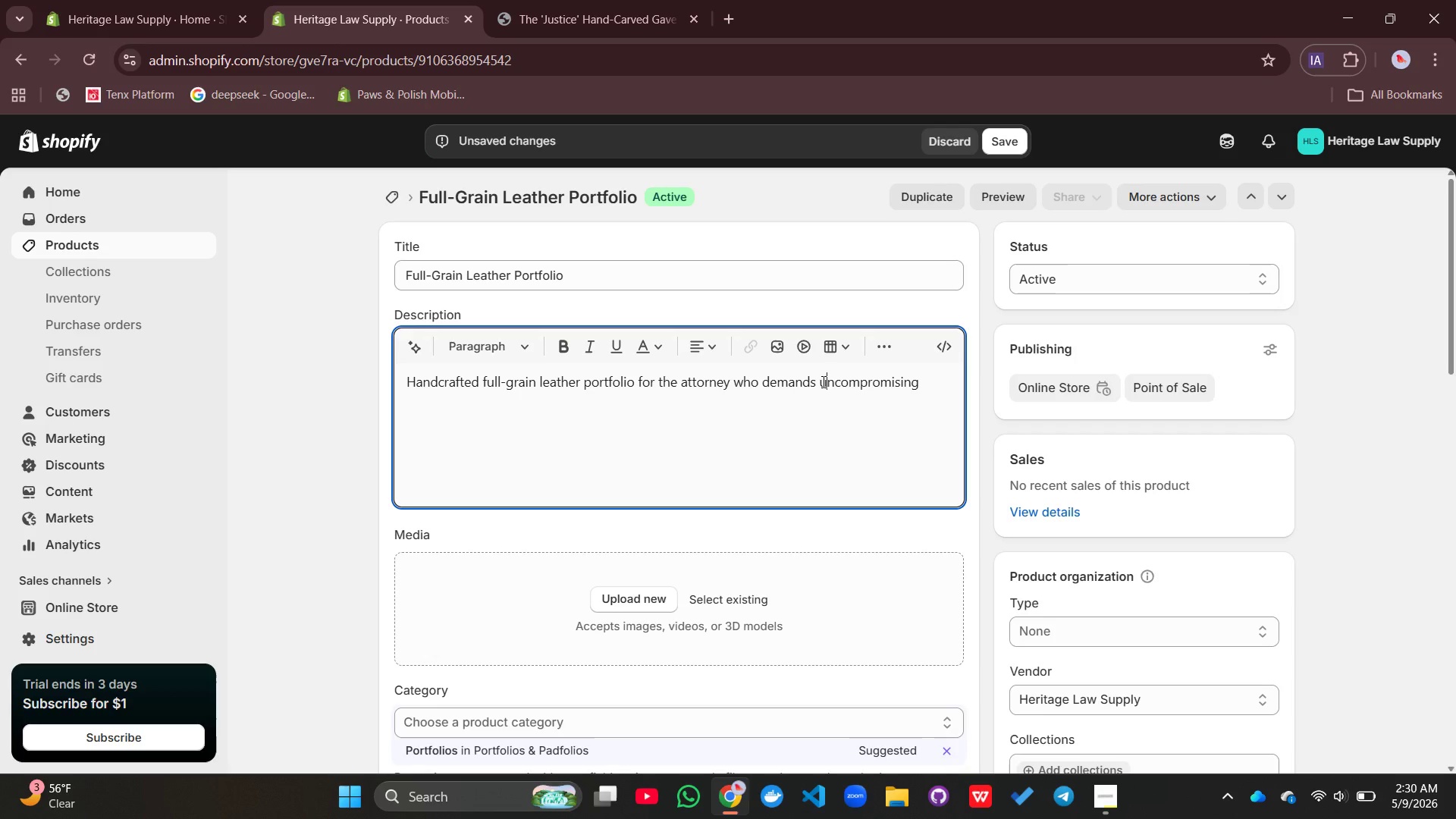 
key(U)
 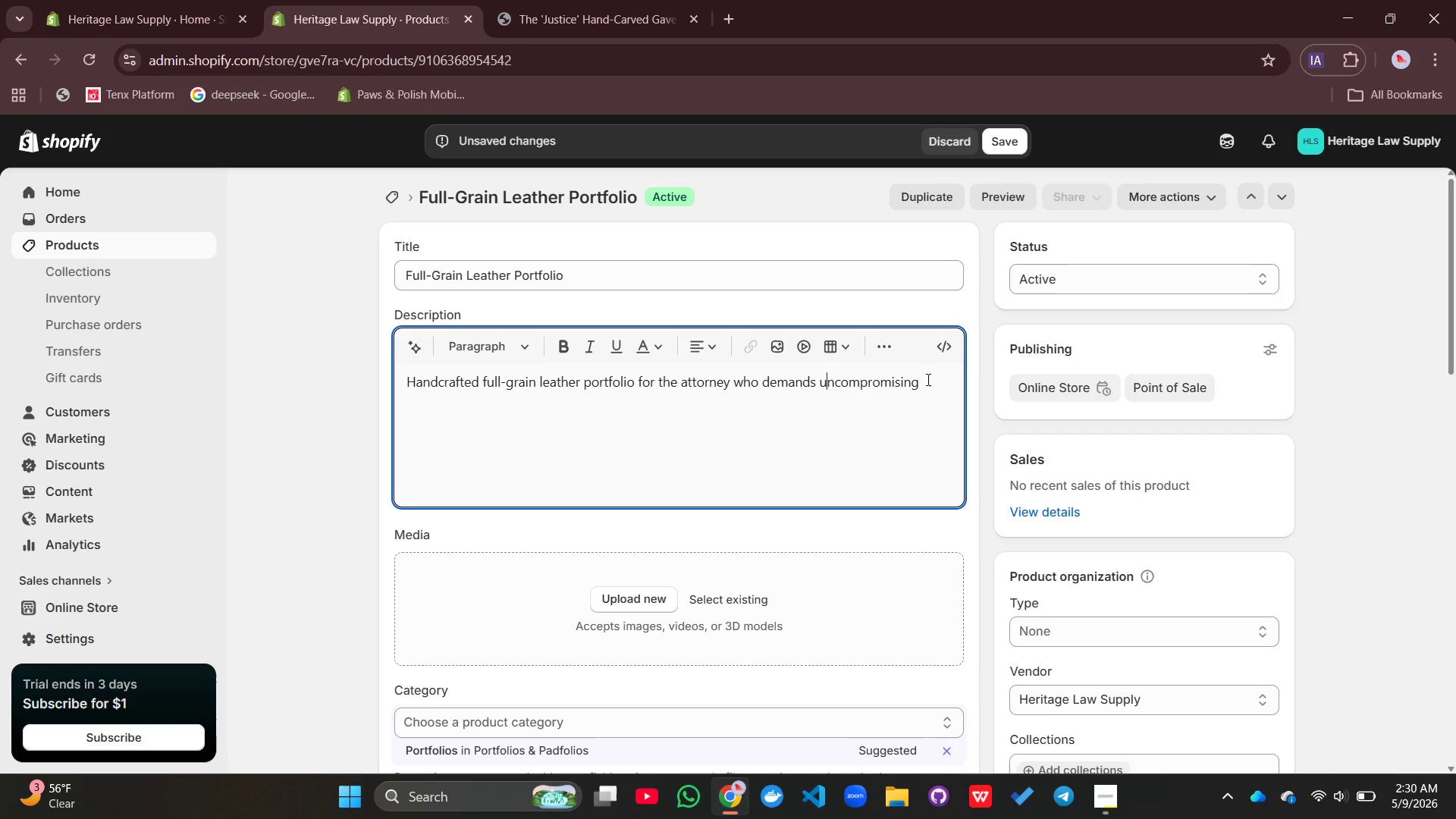 
left_click([927, 379])
 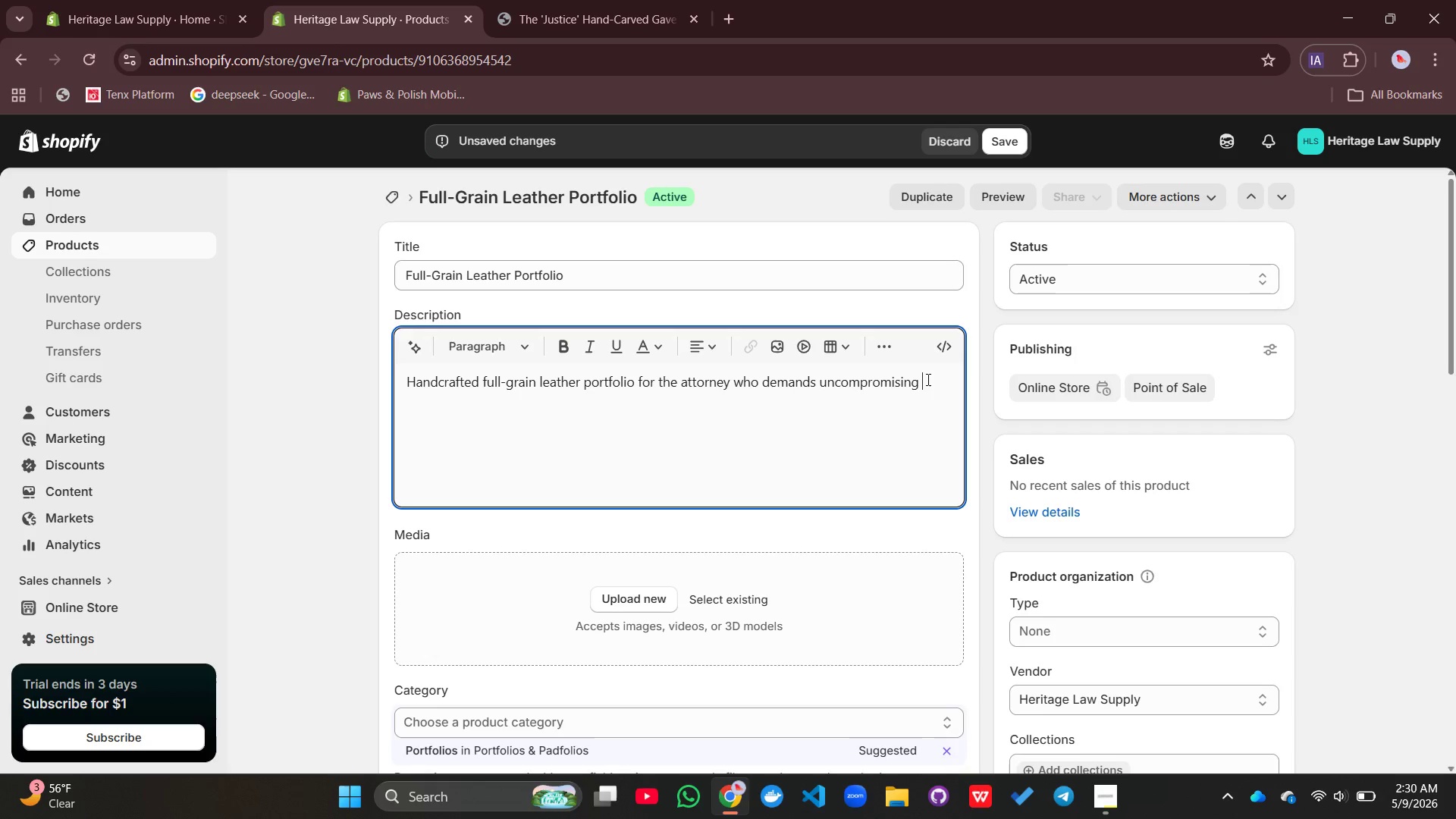 
type( quality.)
 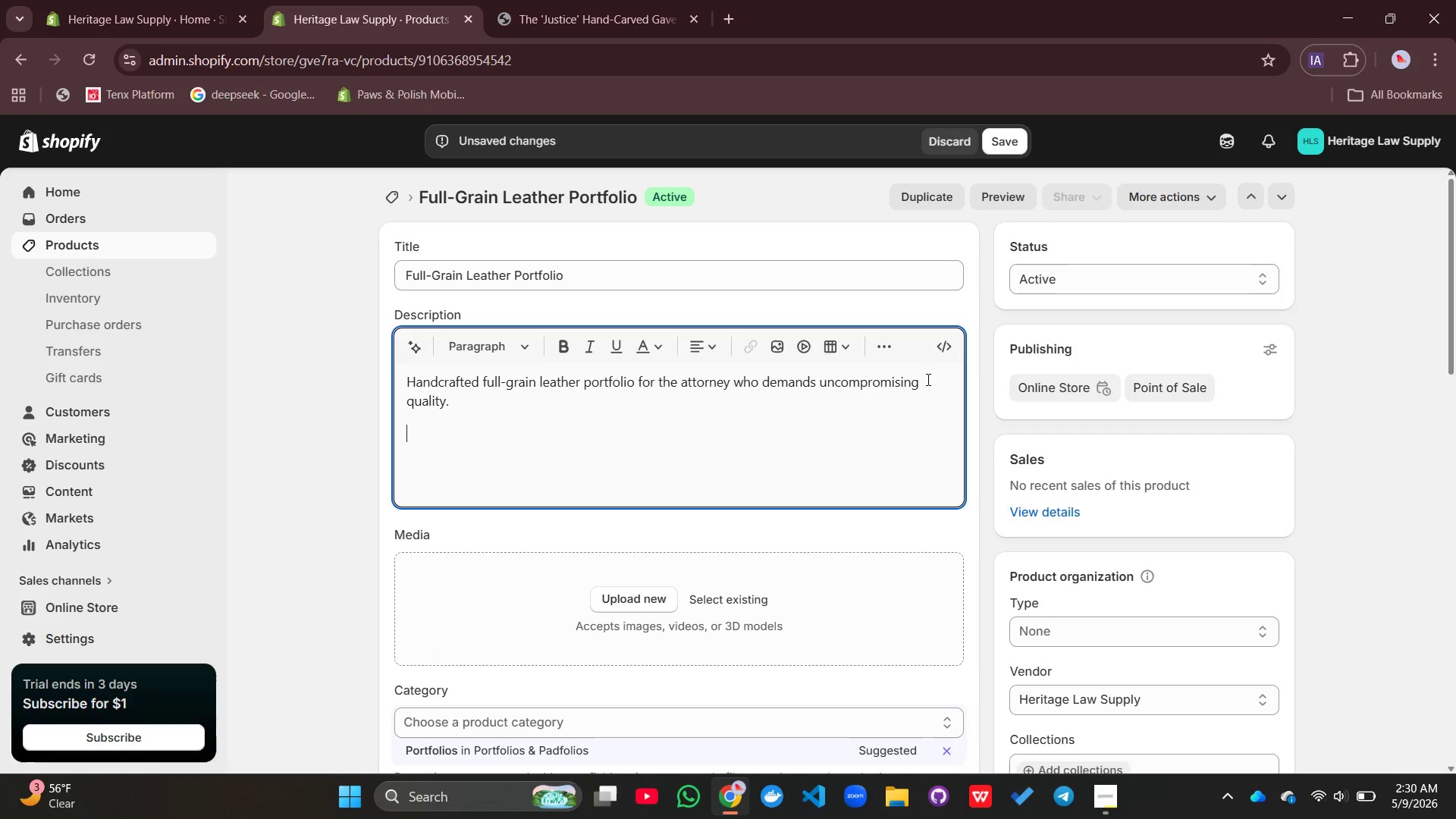 
key(Enter)
 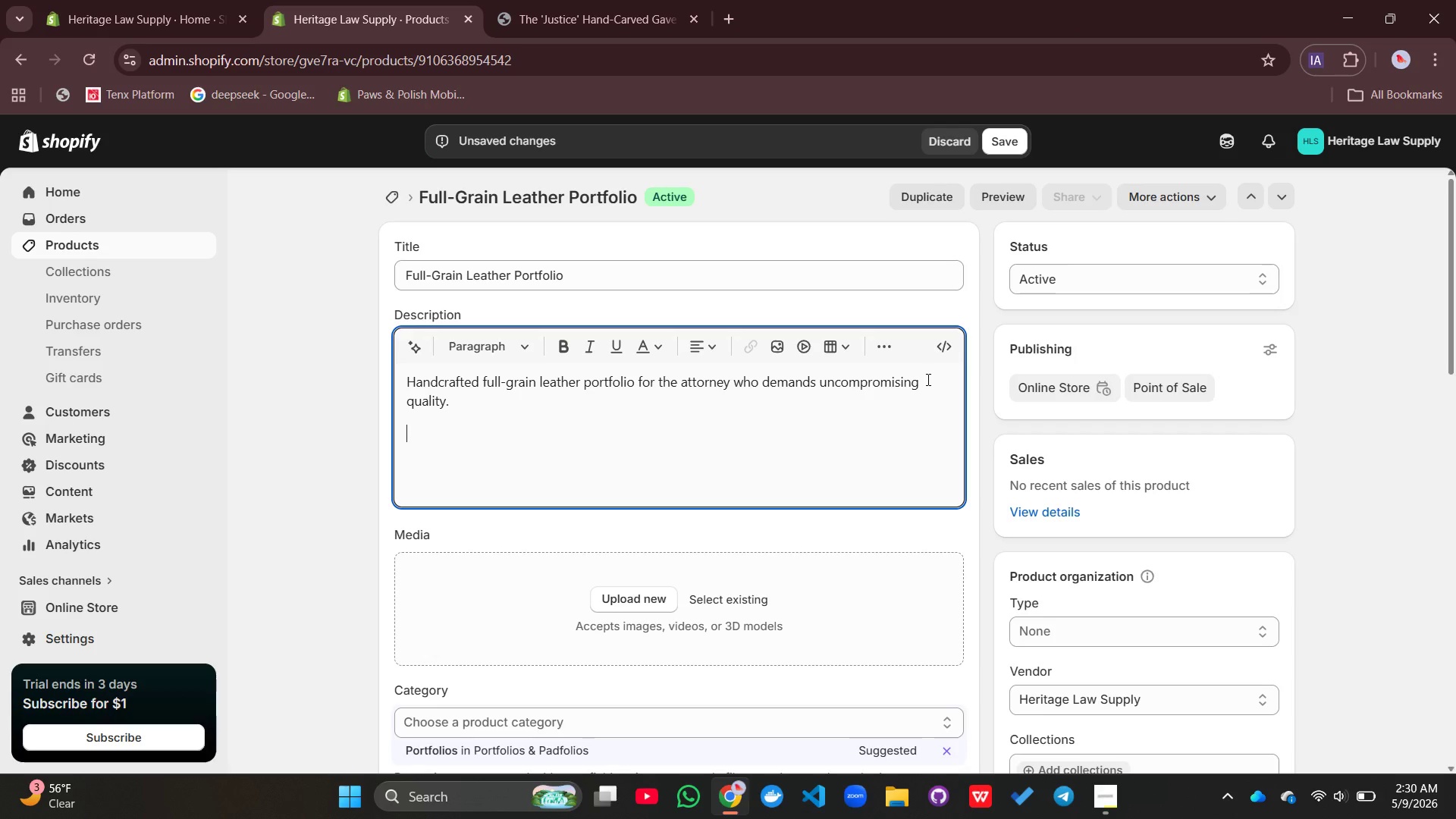 
type(Key Features:)
 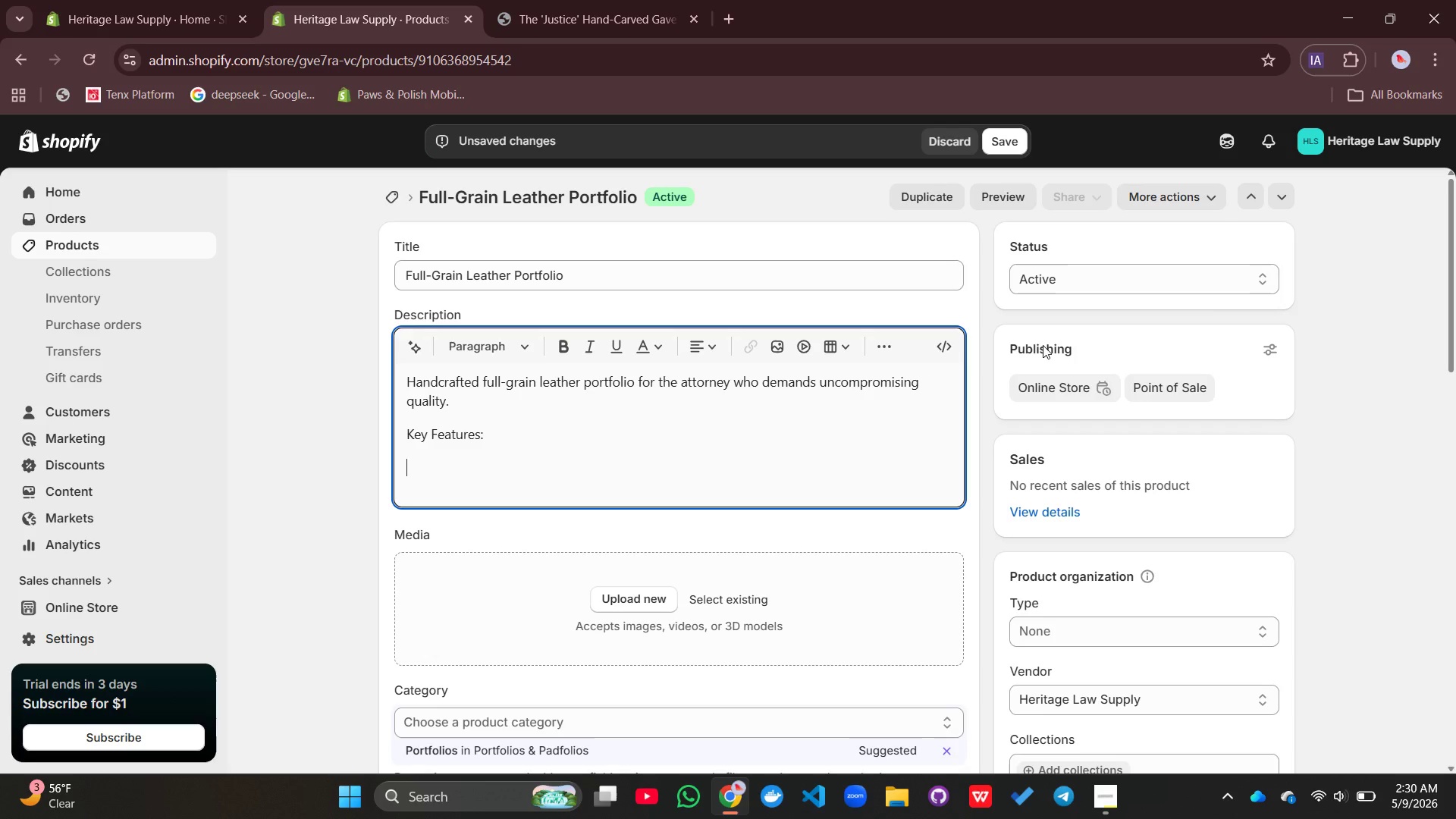 
 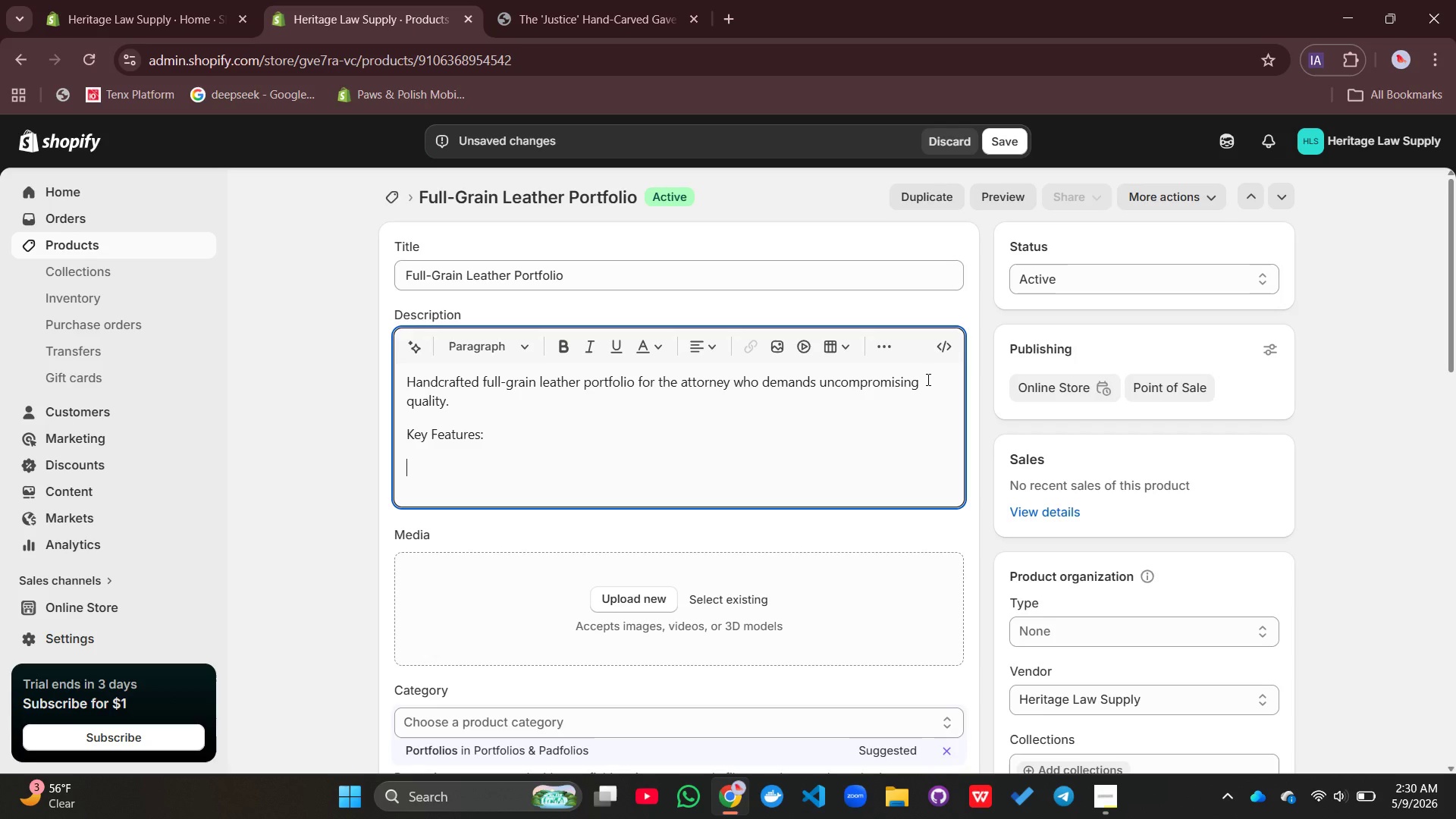 
key(Enter)
 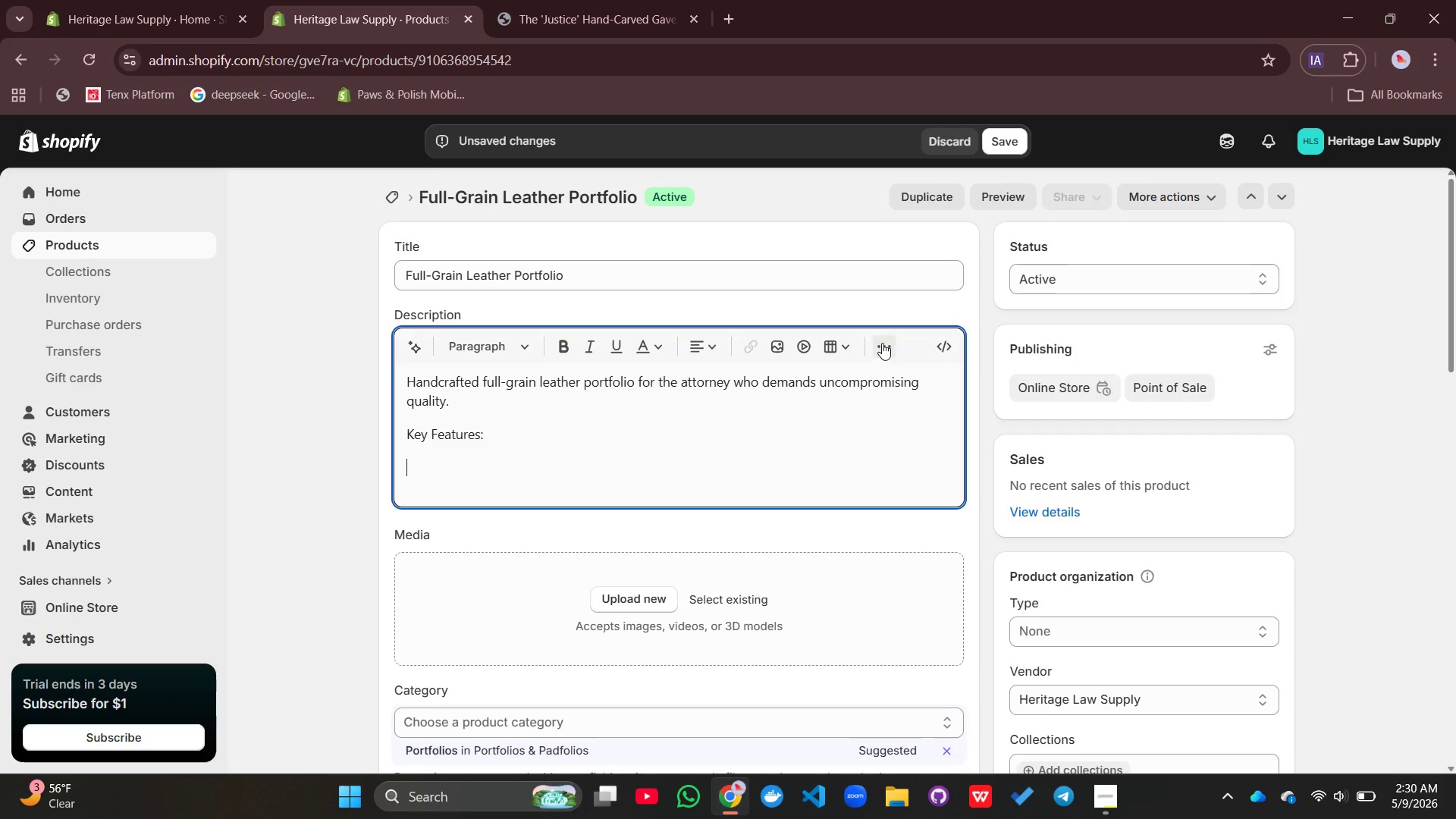 
left_click([882, 343])
 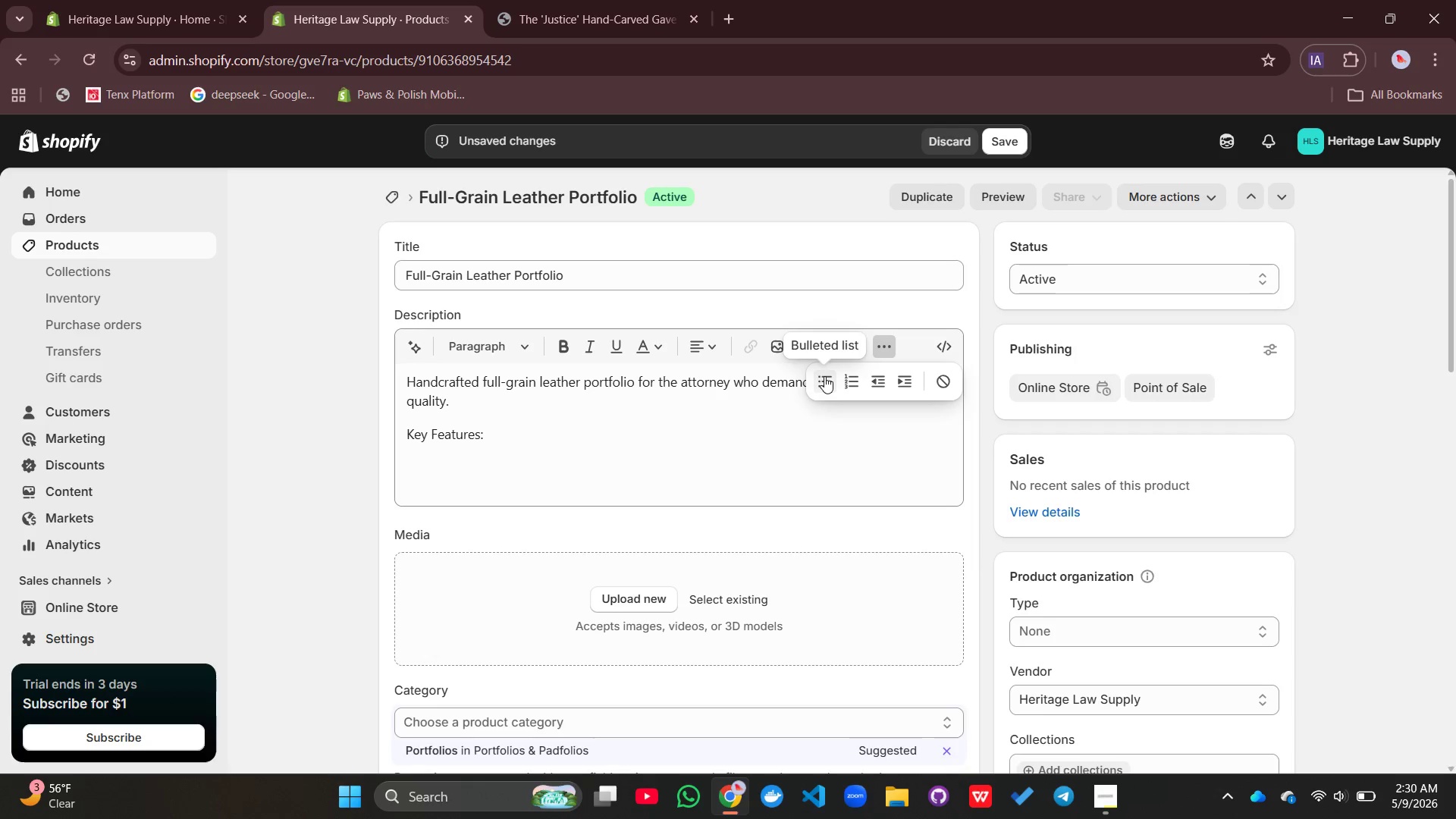 
left_click([824, 376])
 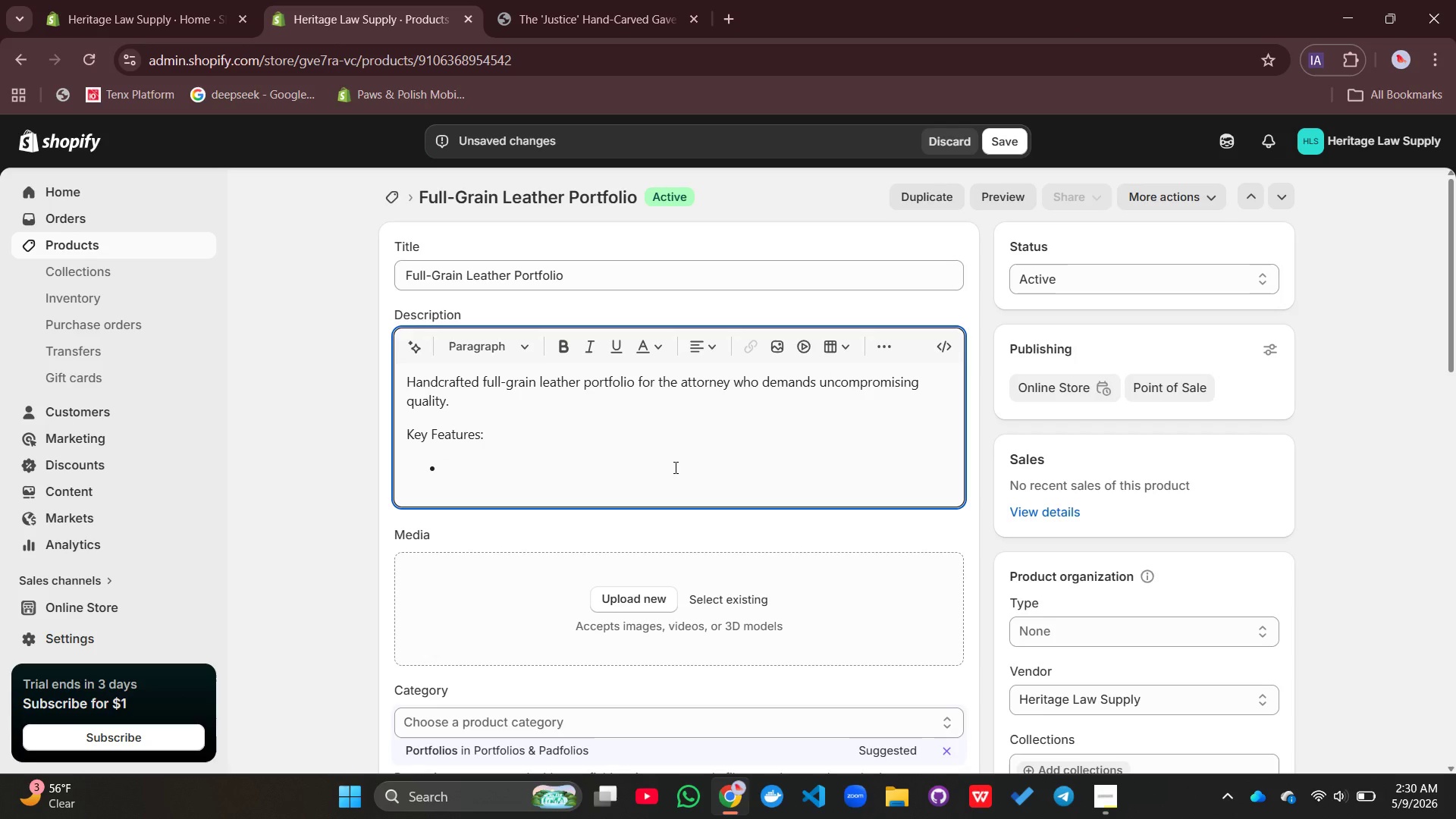 
type(Geniune full-grain leather ages beautifully over time)
 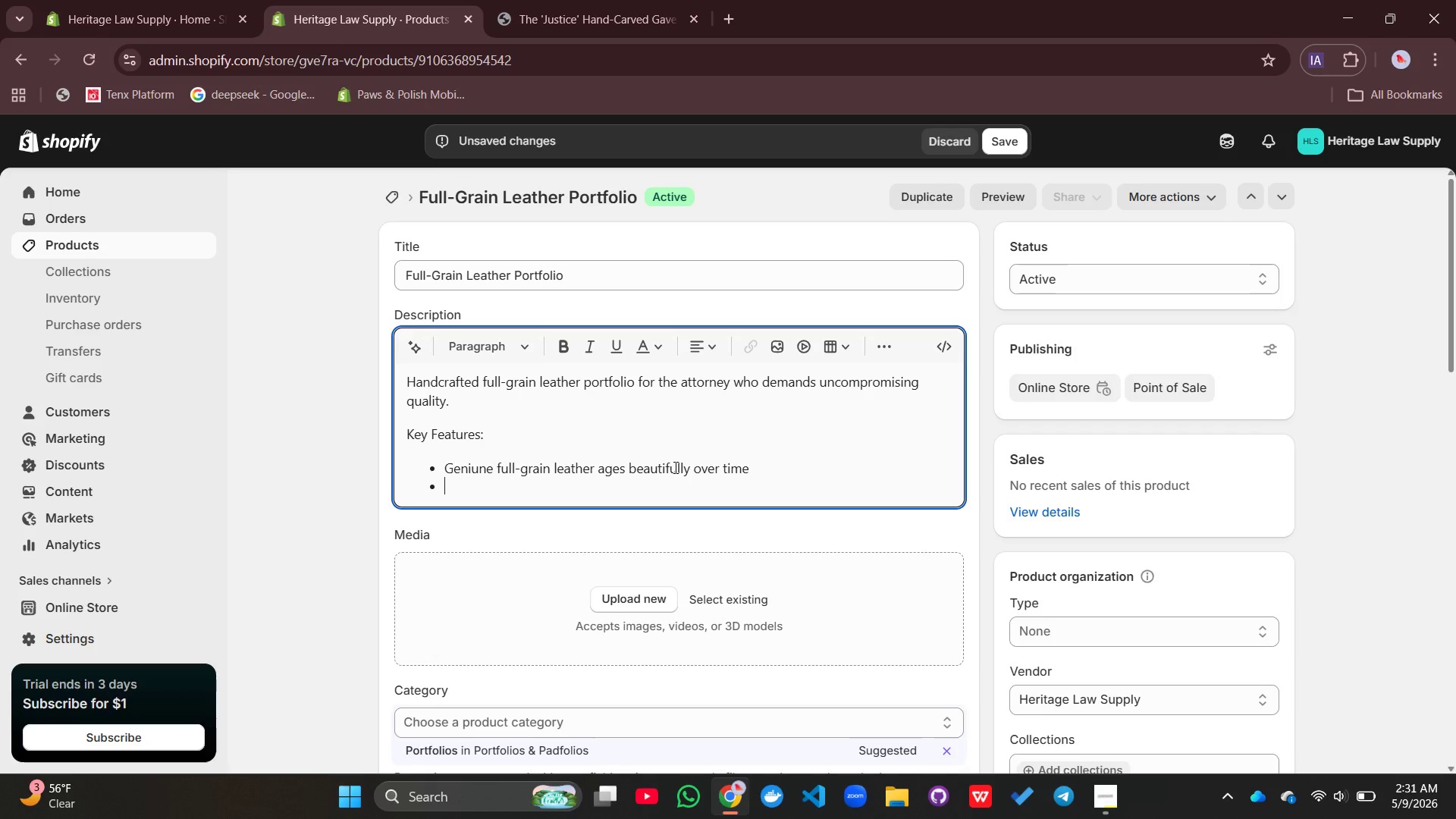 
key(Enter)
 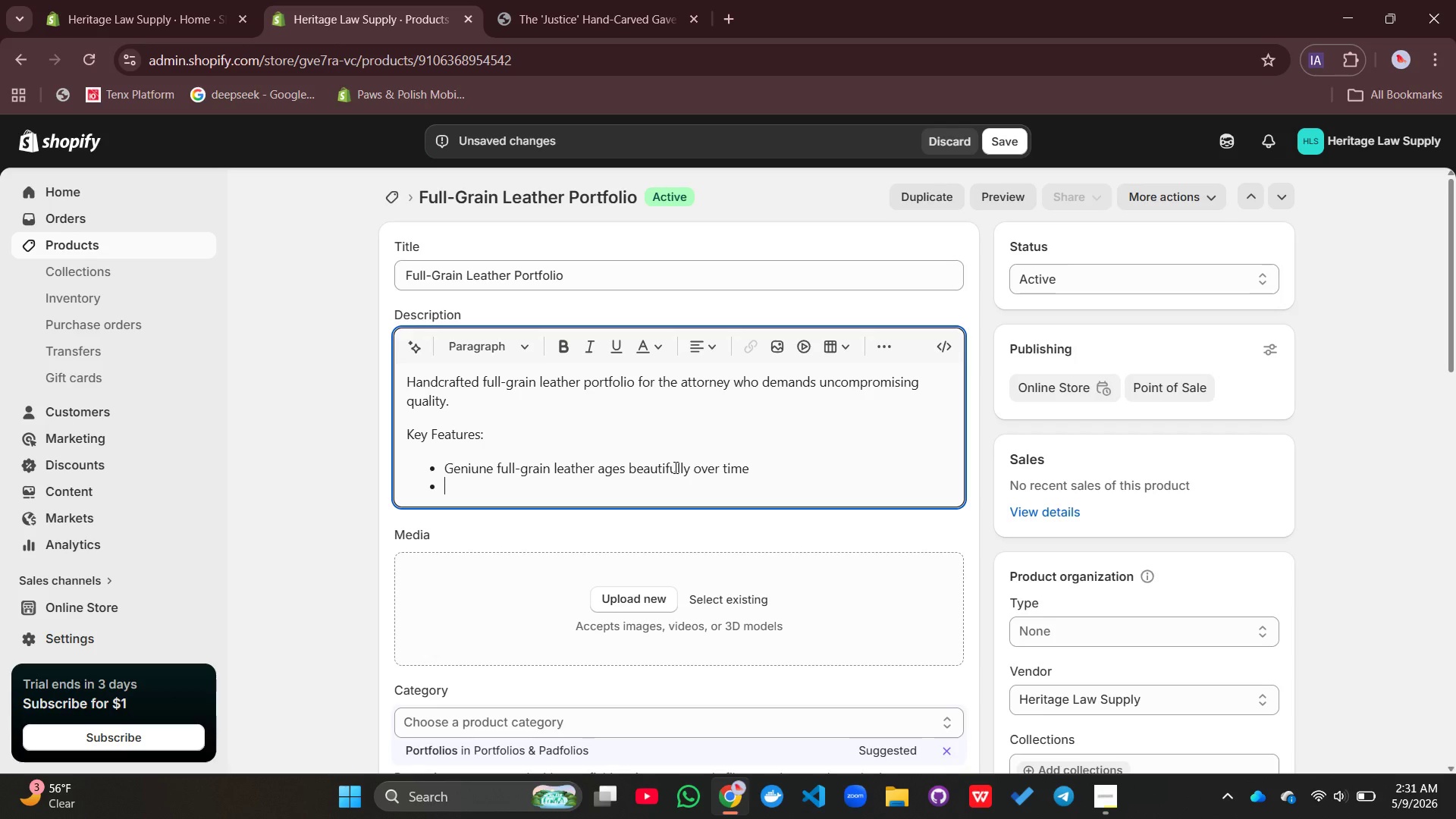 
type(Hand-stiched reinforced seams for durabo)
key(Backspace)
type(ility)
 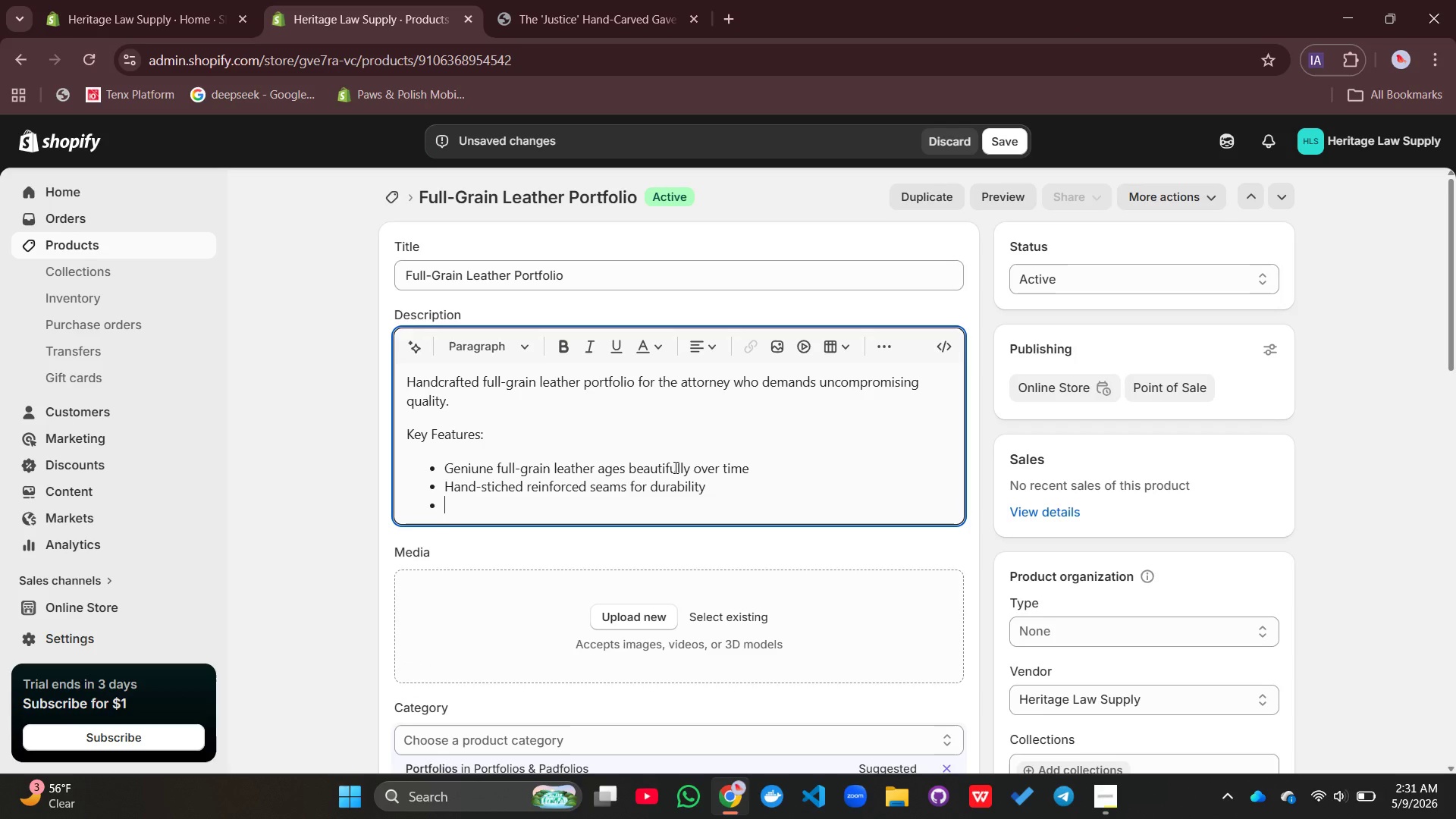 
key(Enter)
 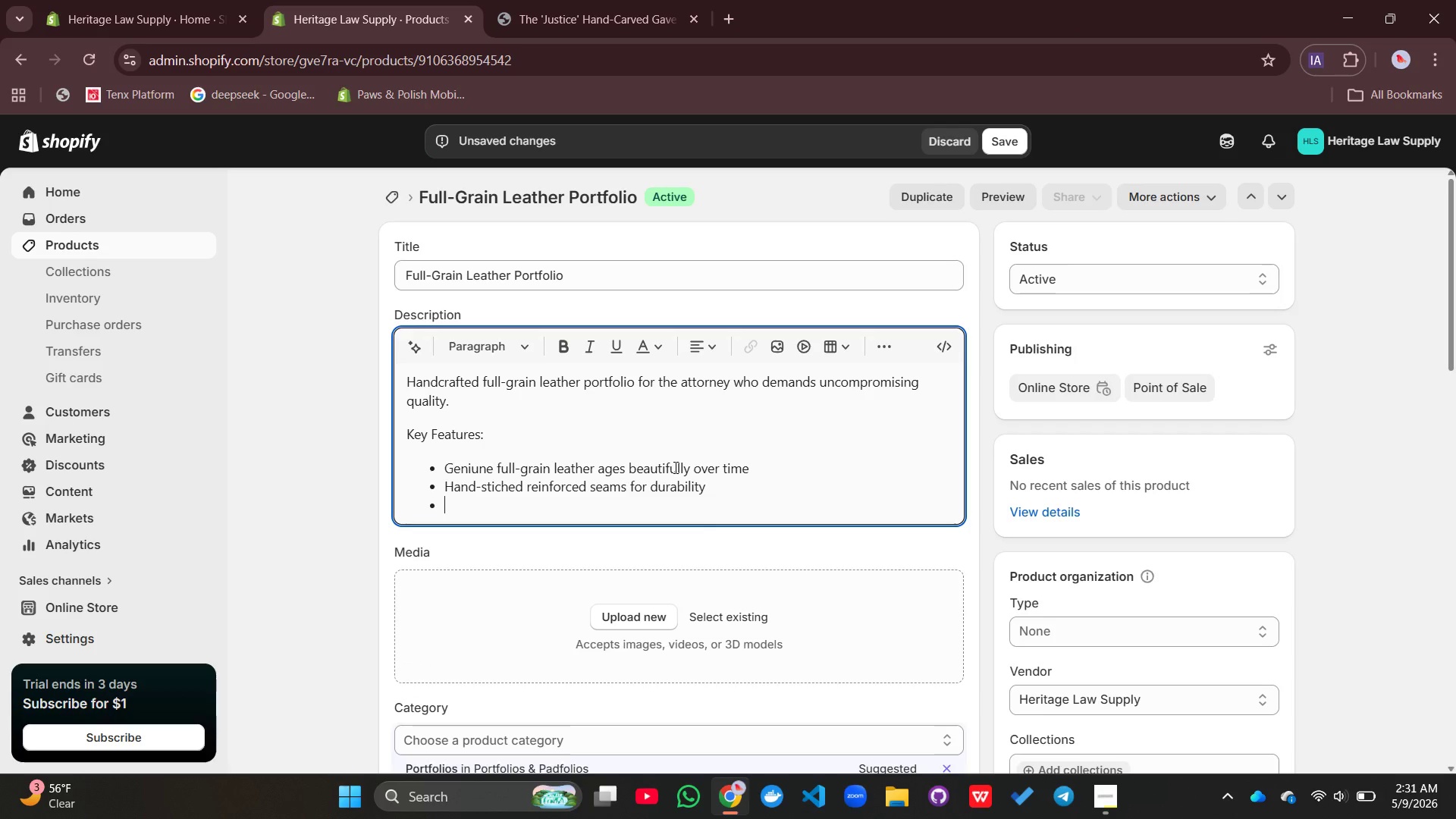 
type(Inr)
key(Backspace)
type(tw)
key(Backspace)
type(erior organozer)
key(Backspace)
key(Backspace)
key(Backspace)
key(Backspace)
type(izer holds  legal pads and document)
 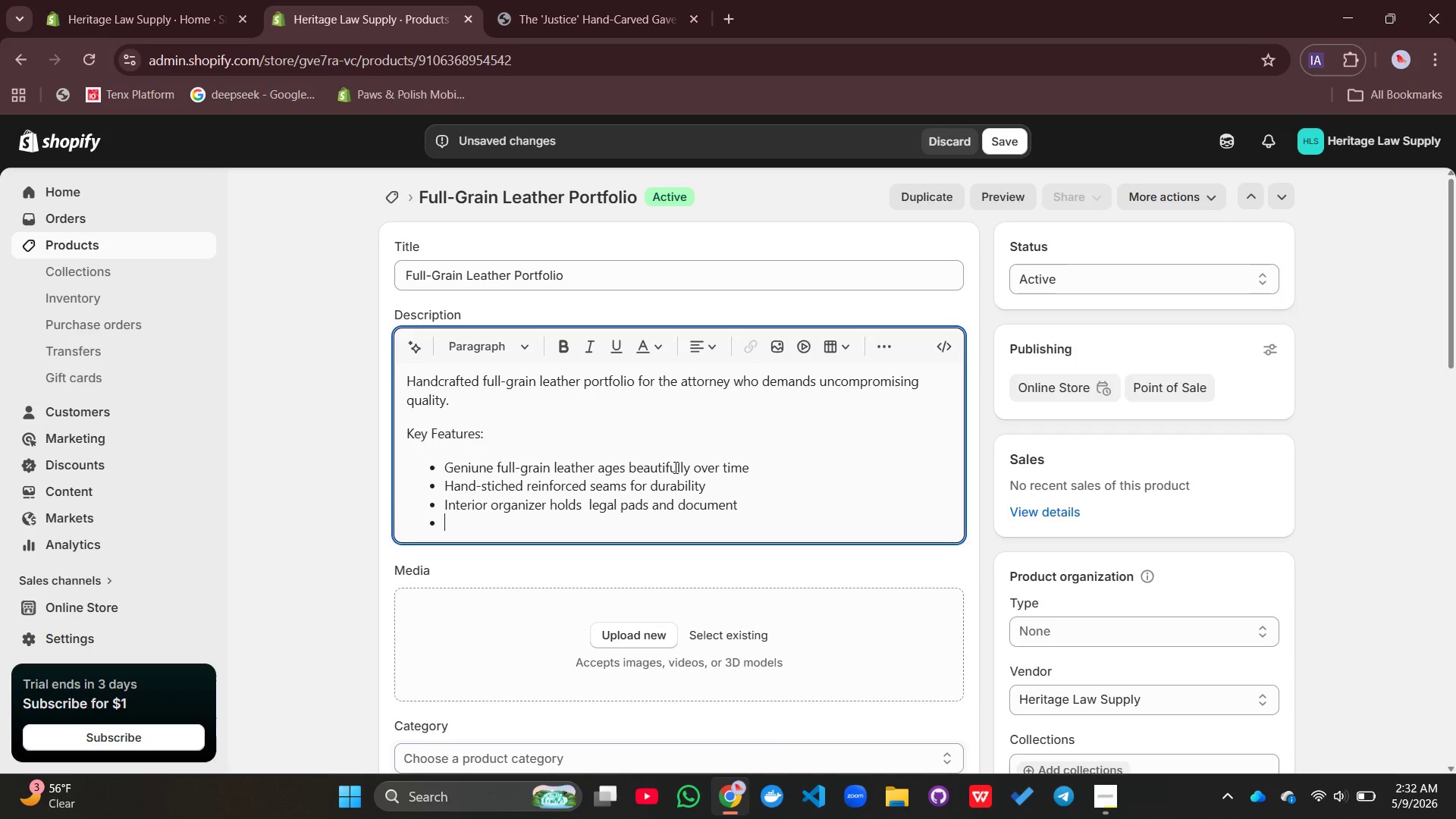 
key(Enter)
 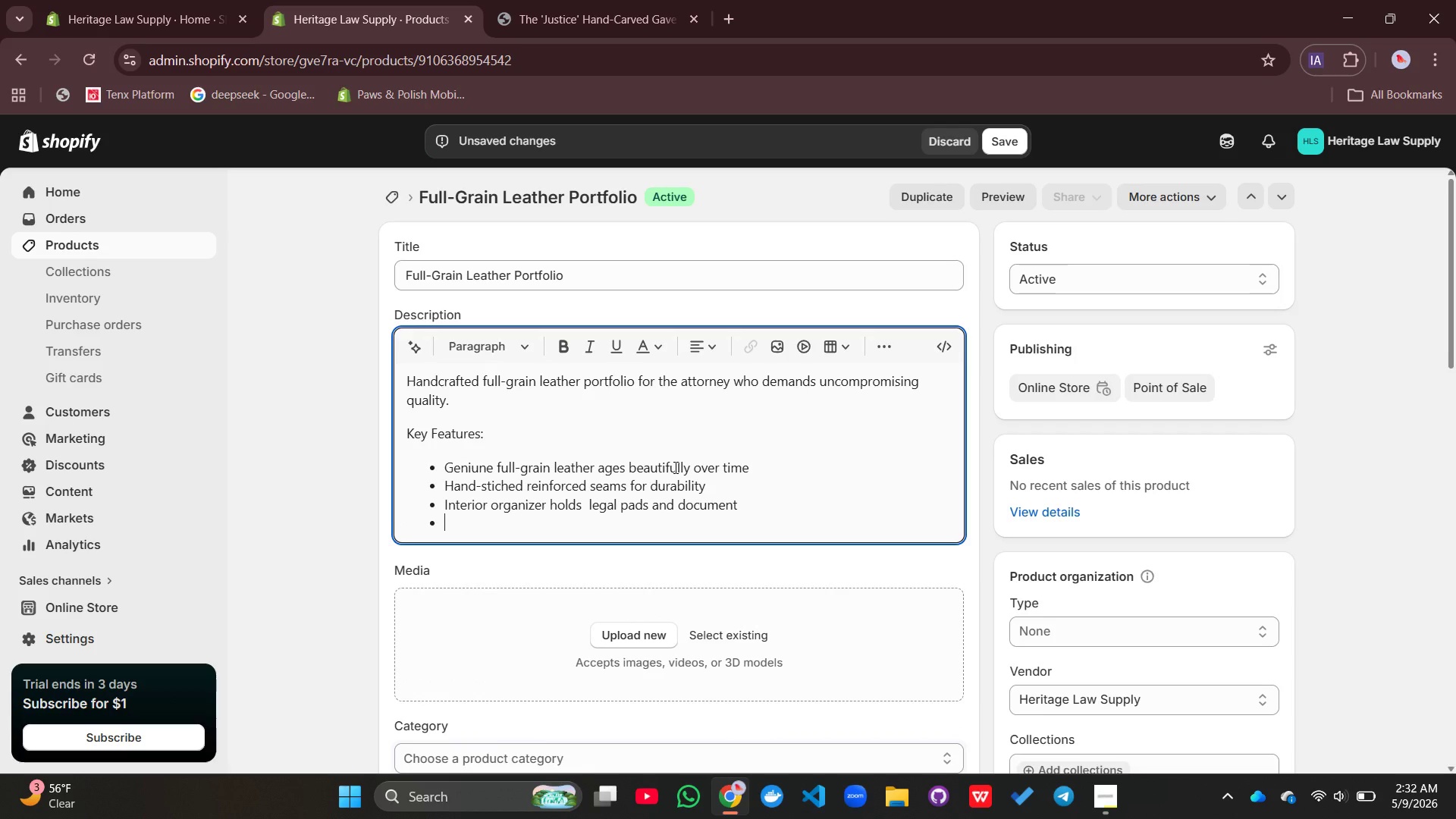 
key(Backspace)
 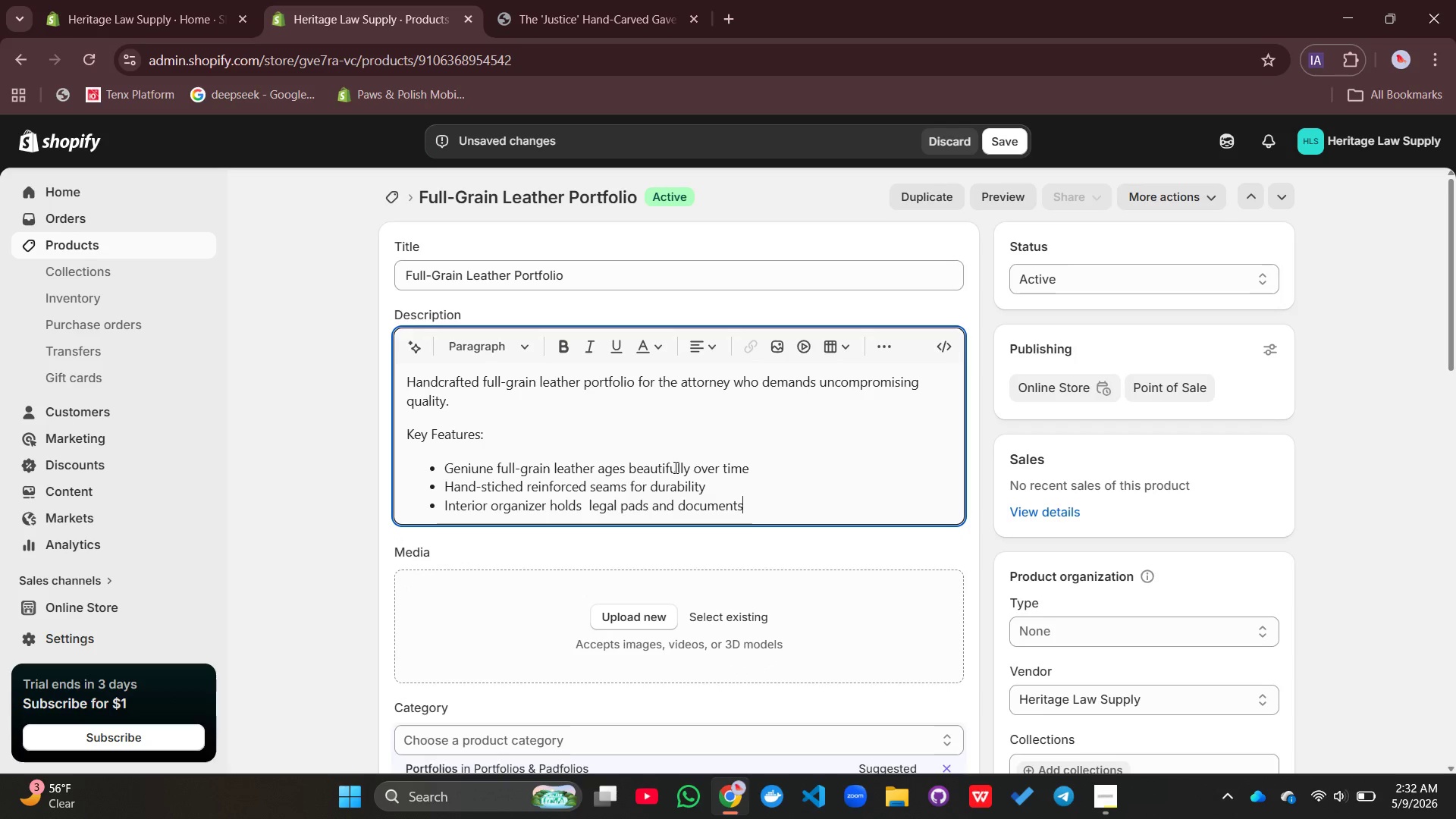 
key(S)
 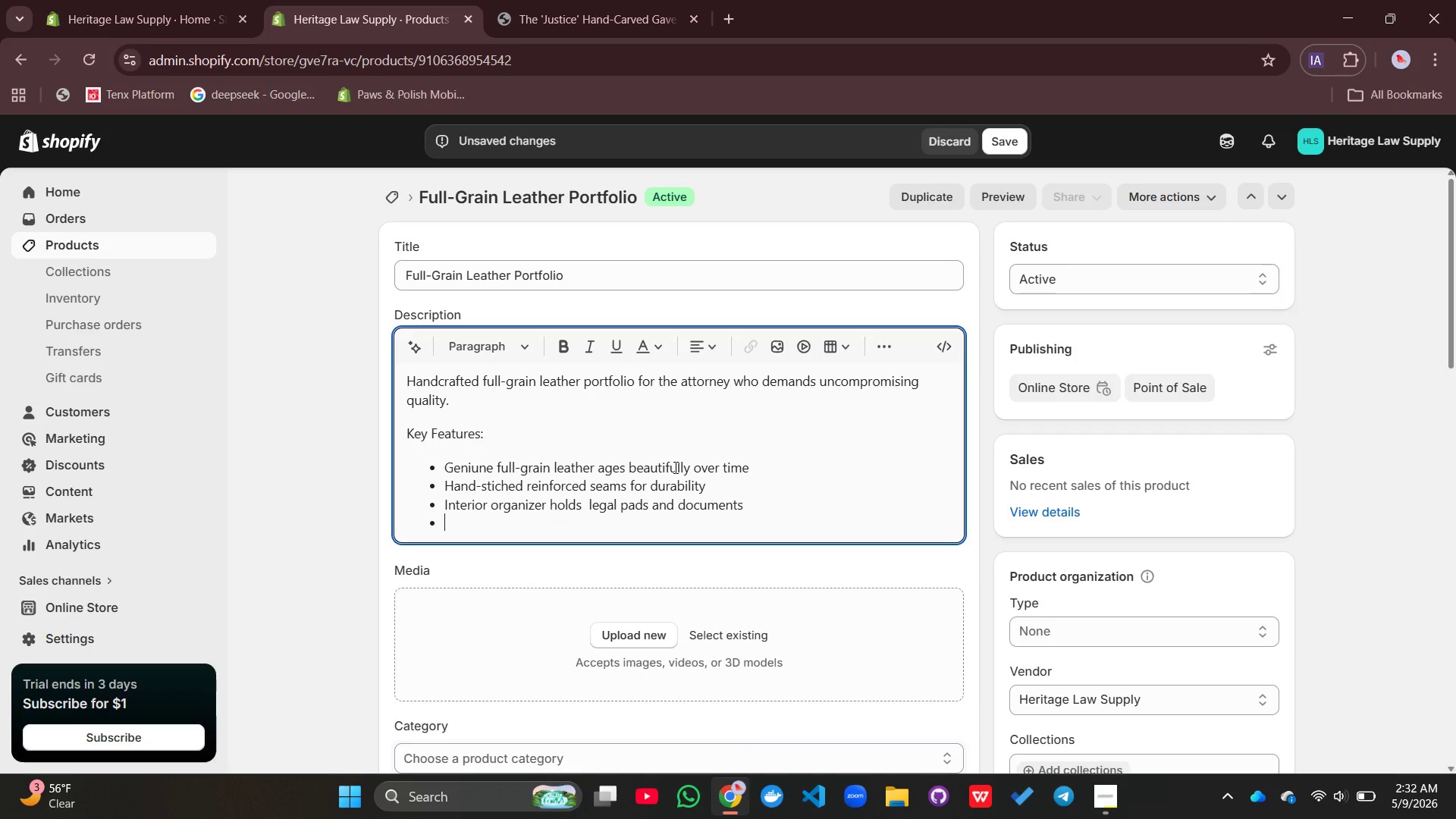 
key(Enter)
 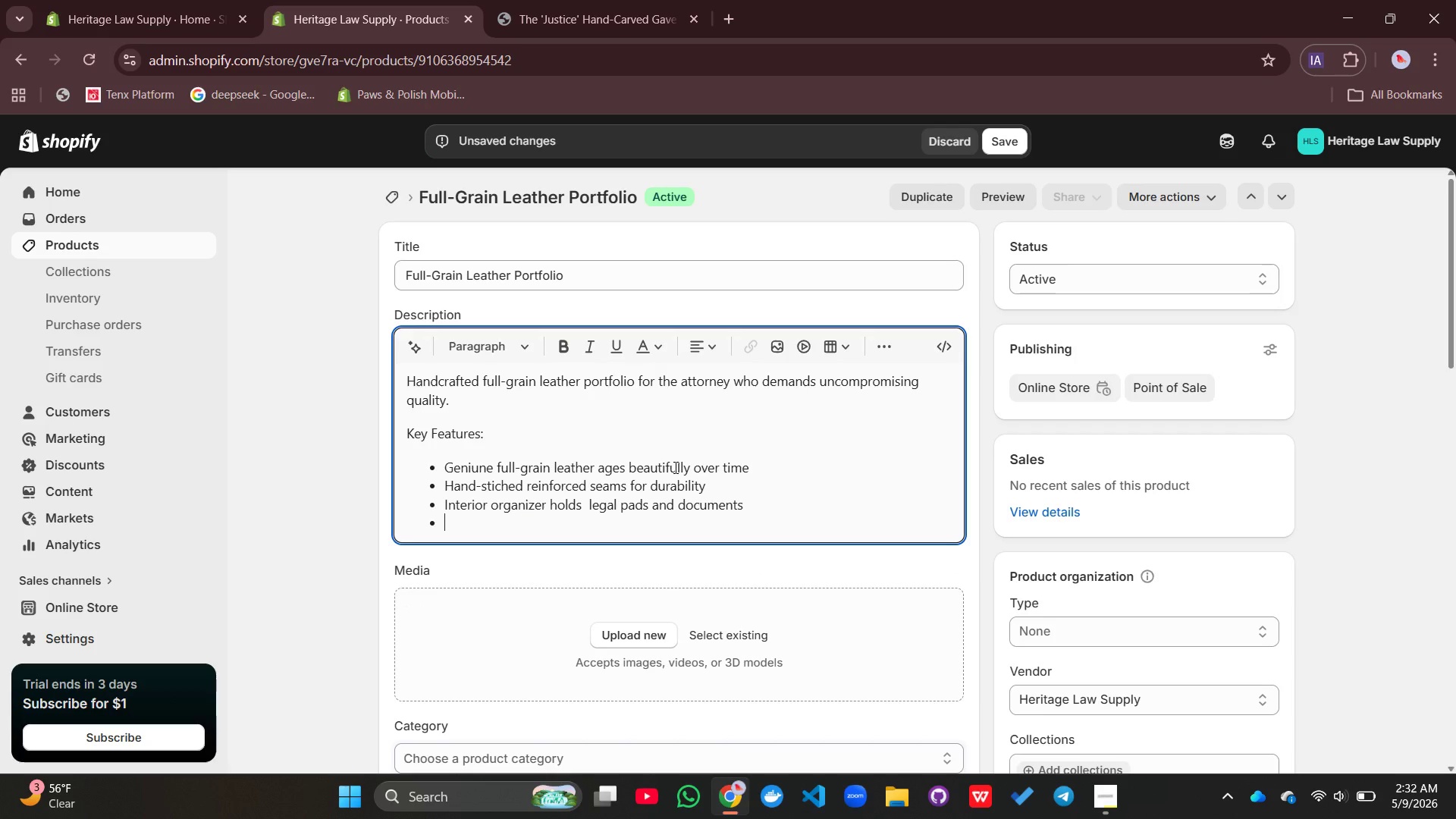 
type(Secure magnetivc=)
key(Backspace)
key(Backspace)
key(Backspace)
type(c closure keeps content safe)
 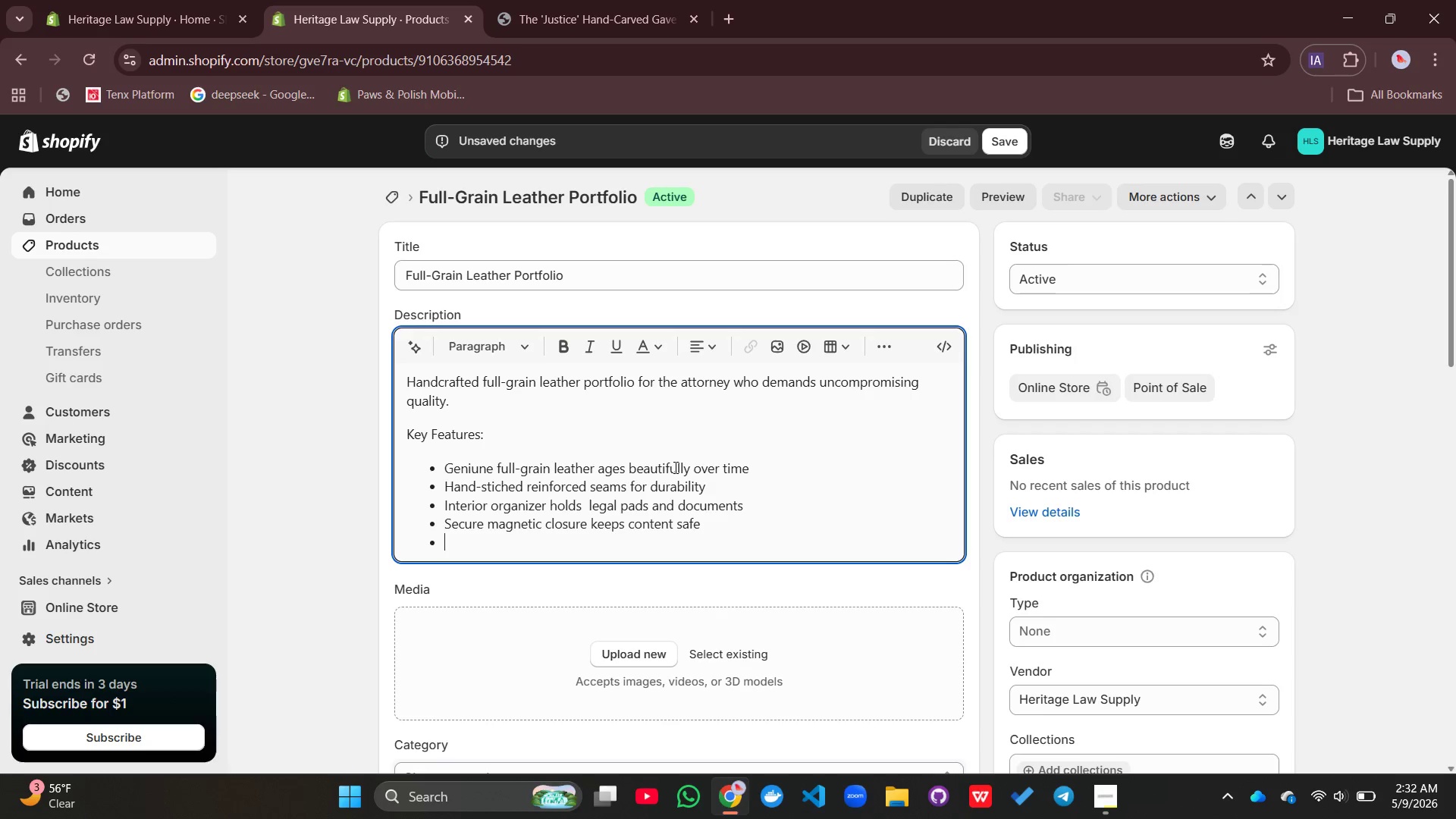 
key(Enter)
 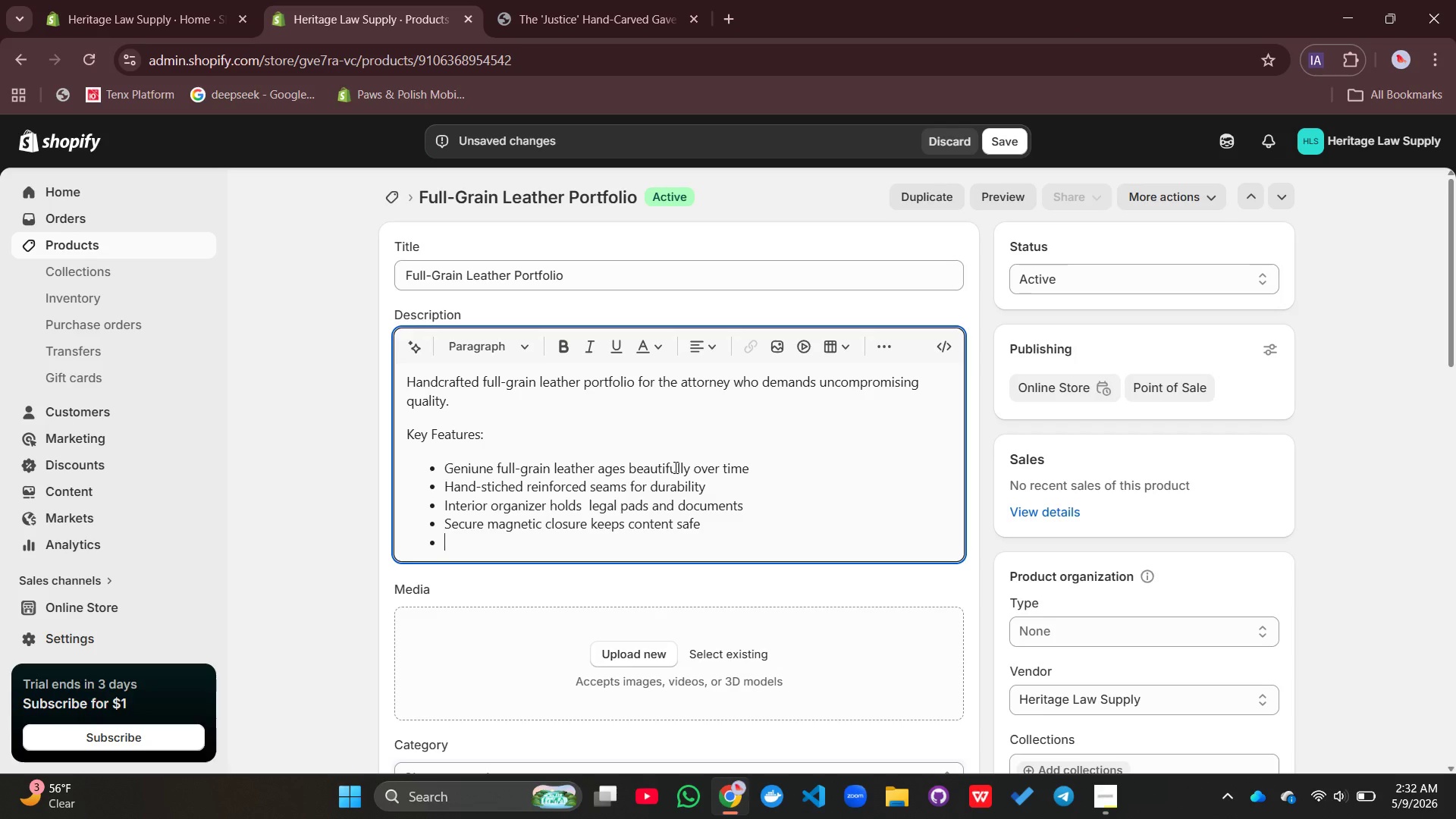 
type(Professional embossing available for fitm branding)
 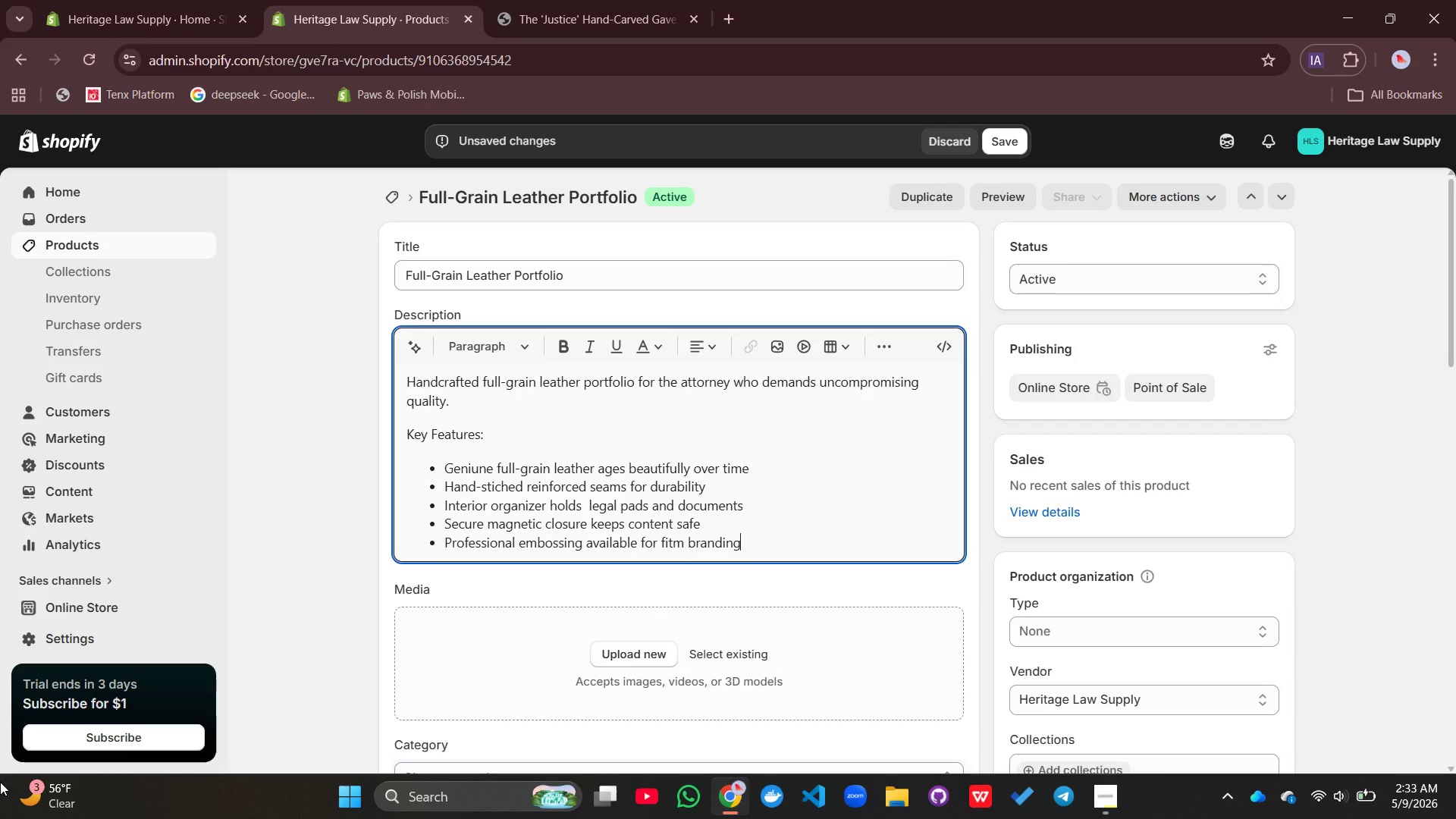 
wait(52.7)
 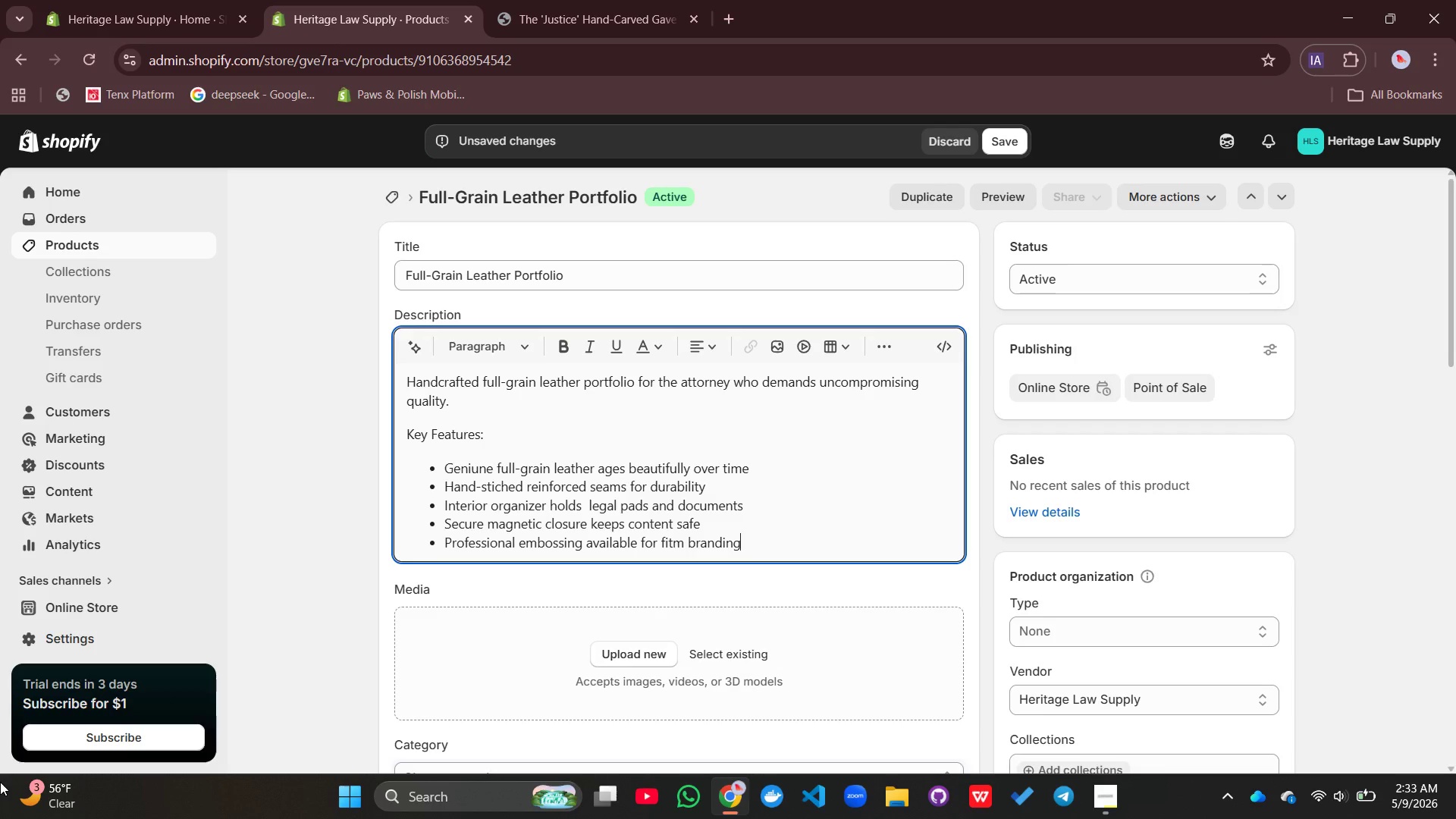 
key(Enter)
 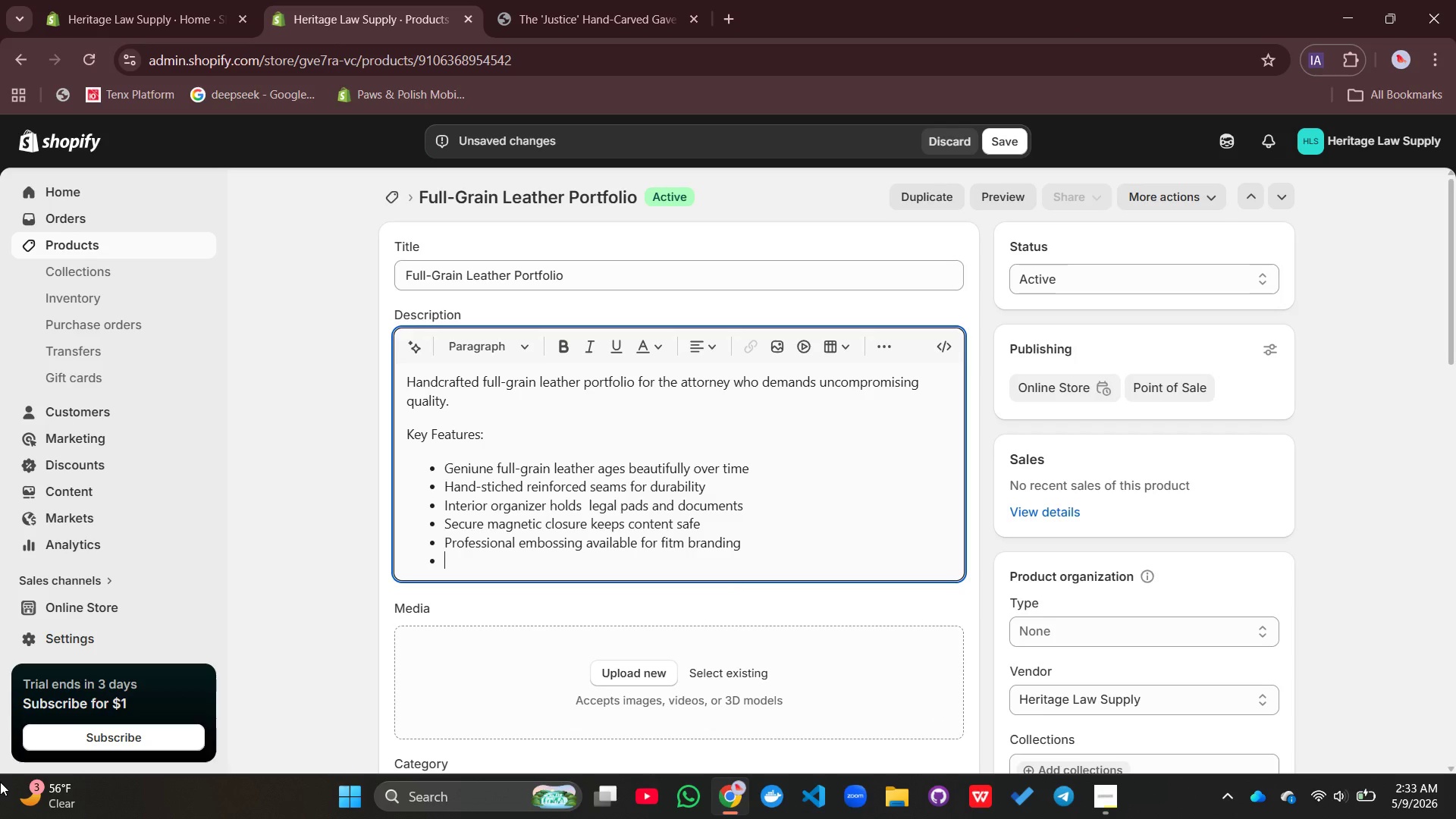 
type(MAteria[NumLock][NumLock][NumLock][NumLock])
key(Backspace)
key(Backspace)
key(Backspace)
key(Backspace)
key(Backspace)
key(Backspace)
type(aterial Available:)
 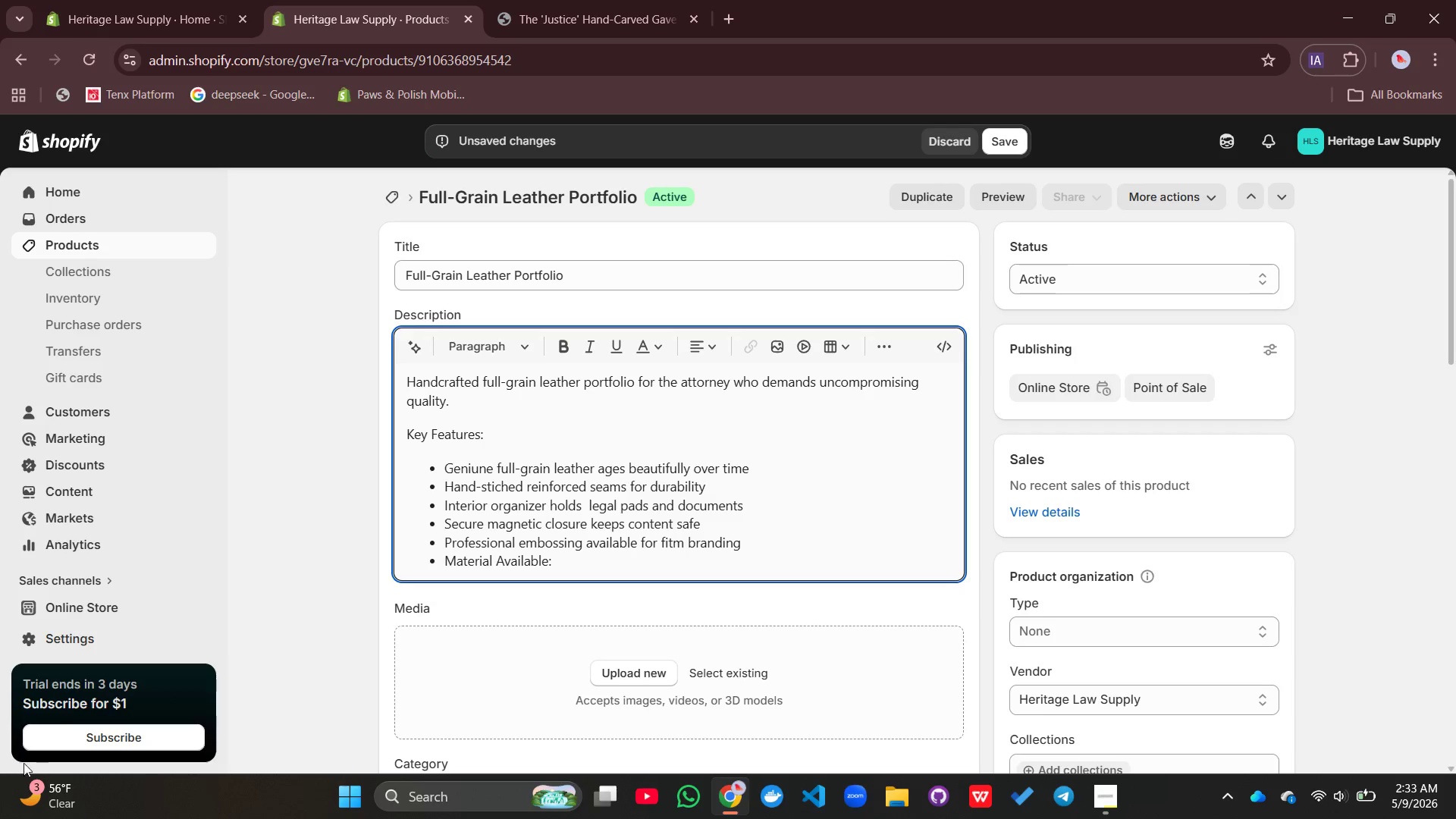 
left_click([885, 350])
 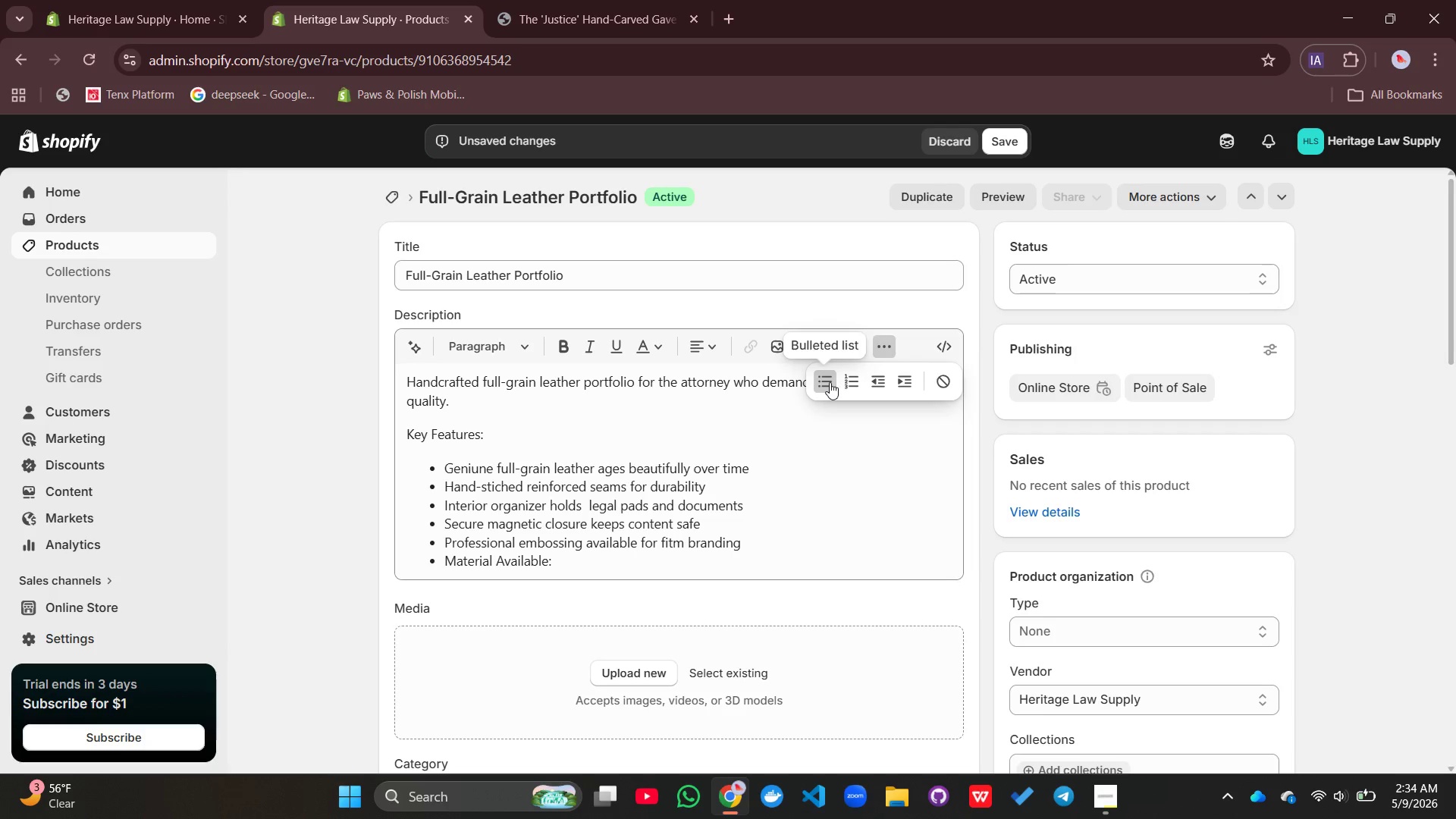 
left_click([830, 382])
 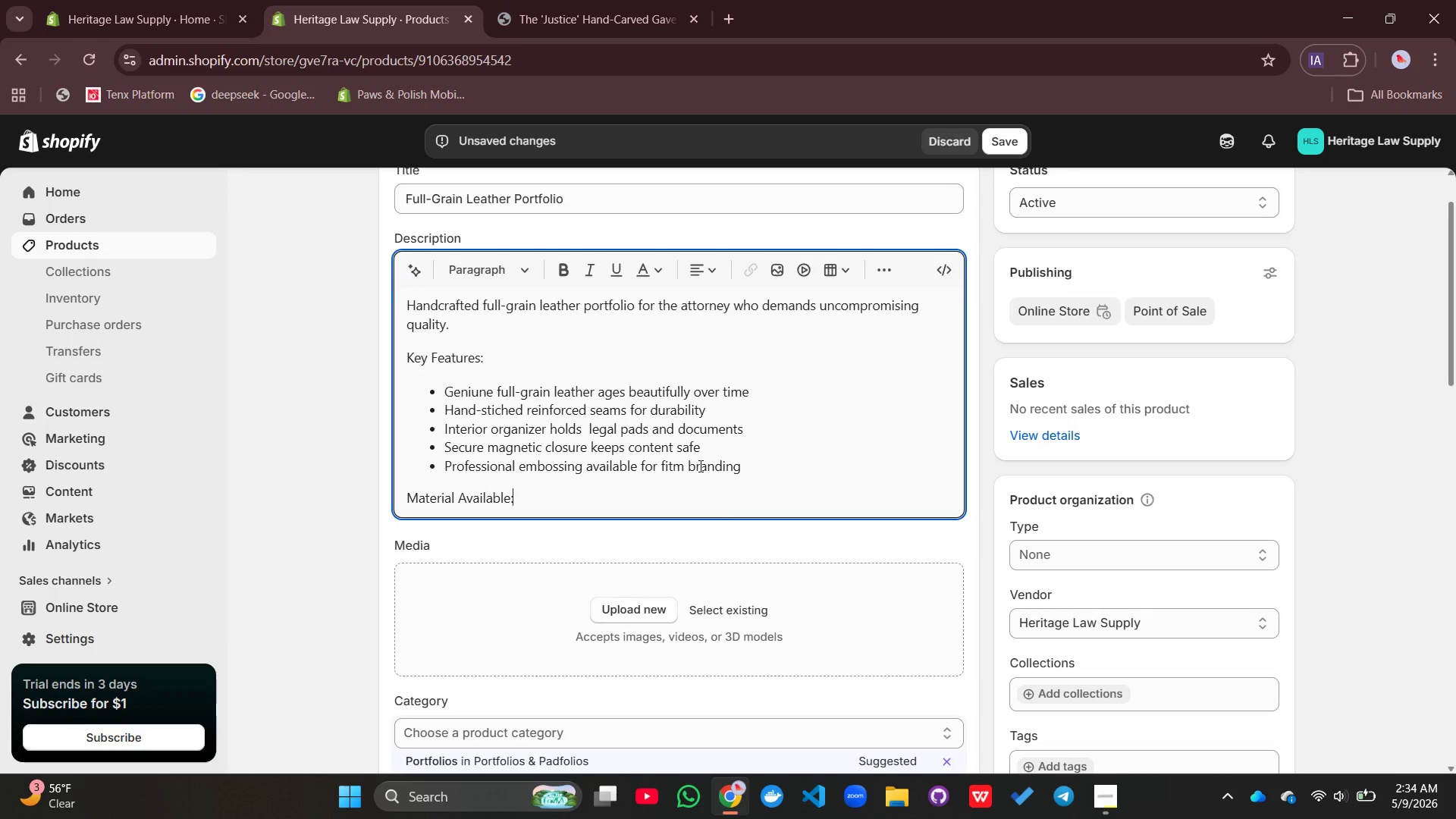 
key(Enter)
 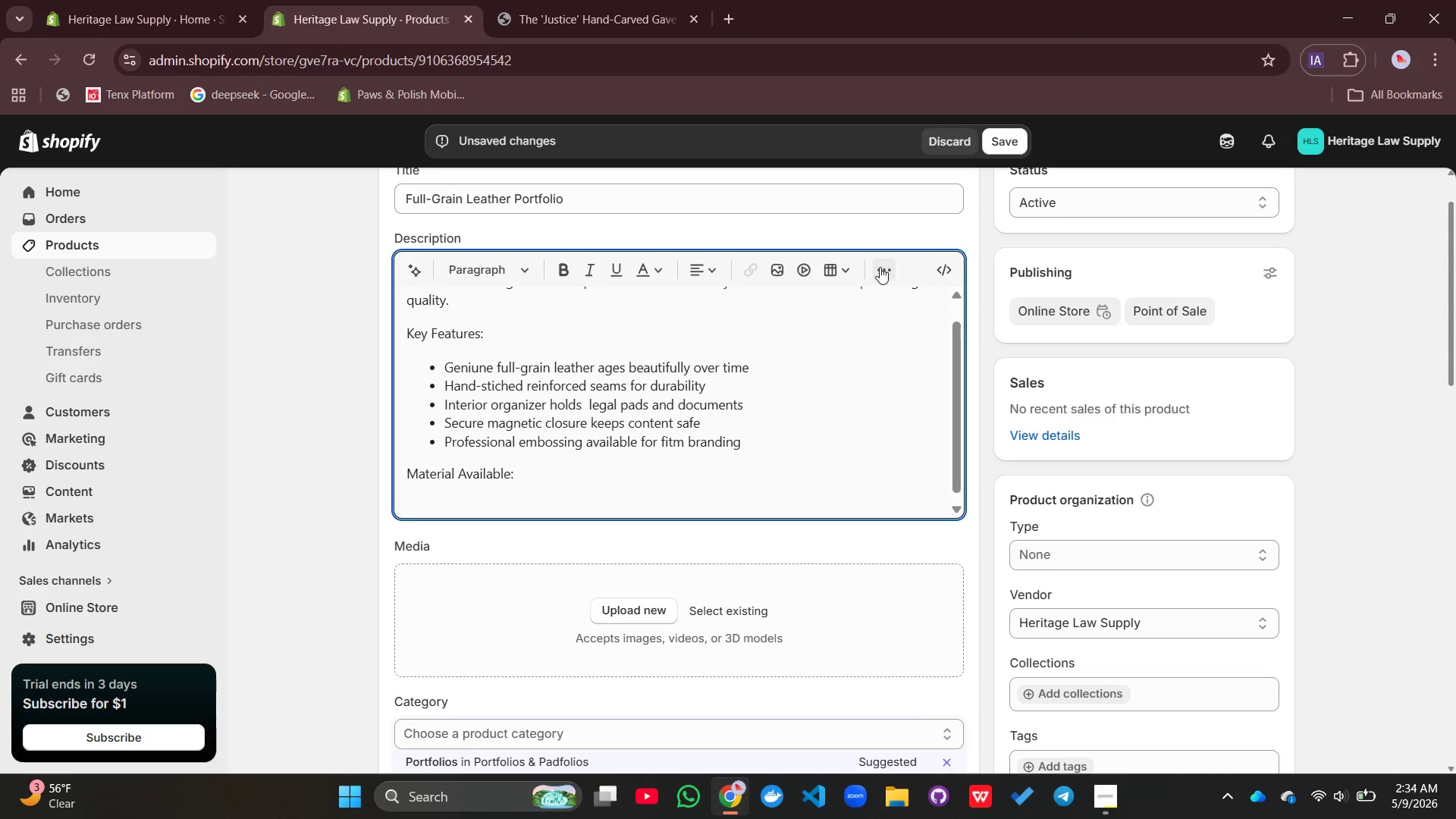 
left_click([880, 267])
 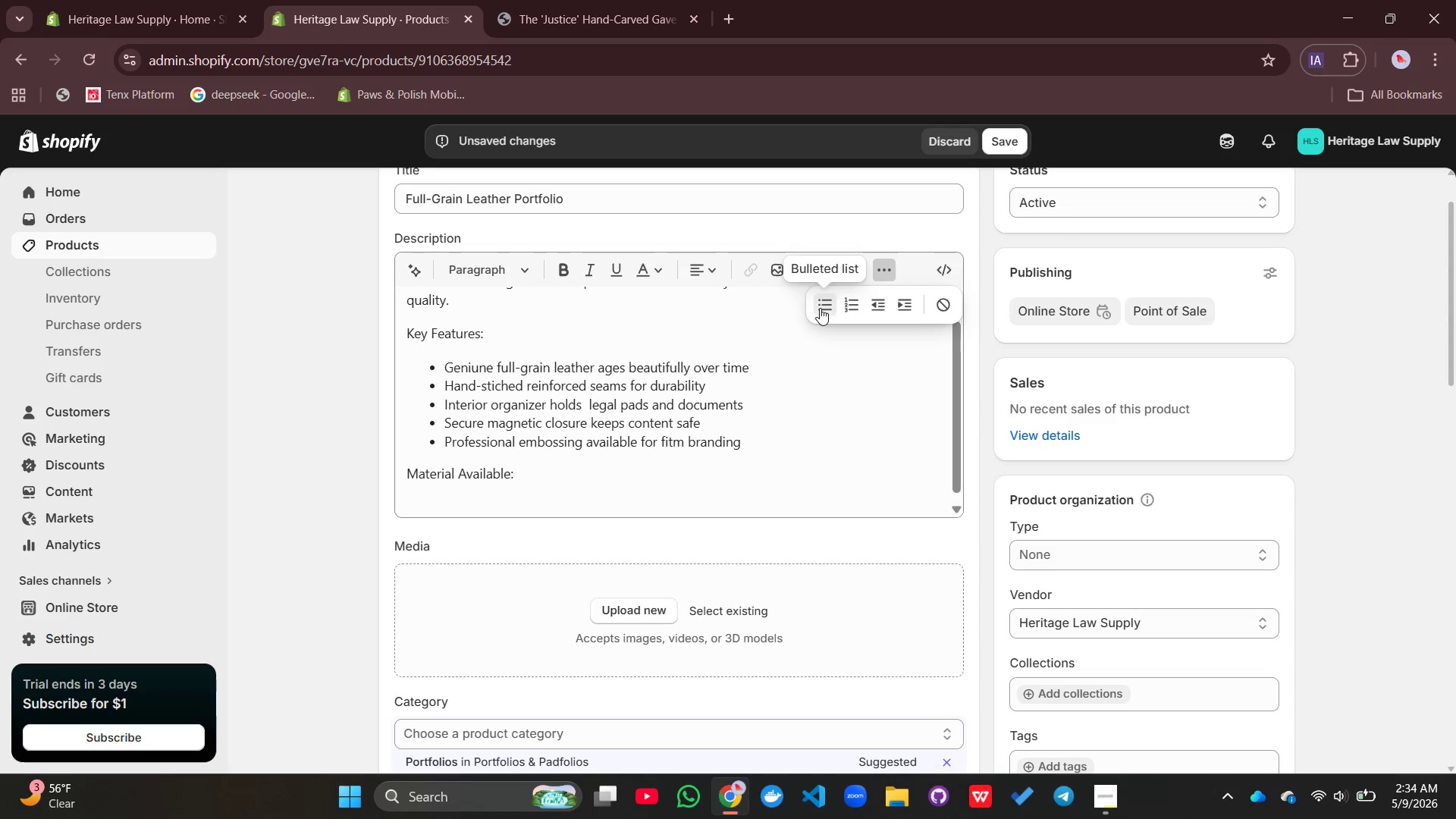 
left_click([820, 308])
 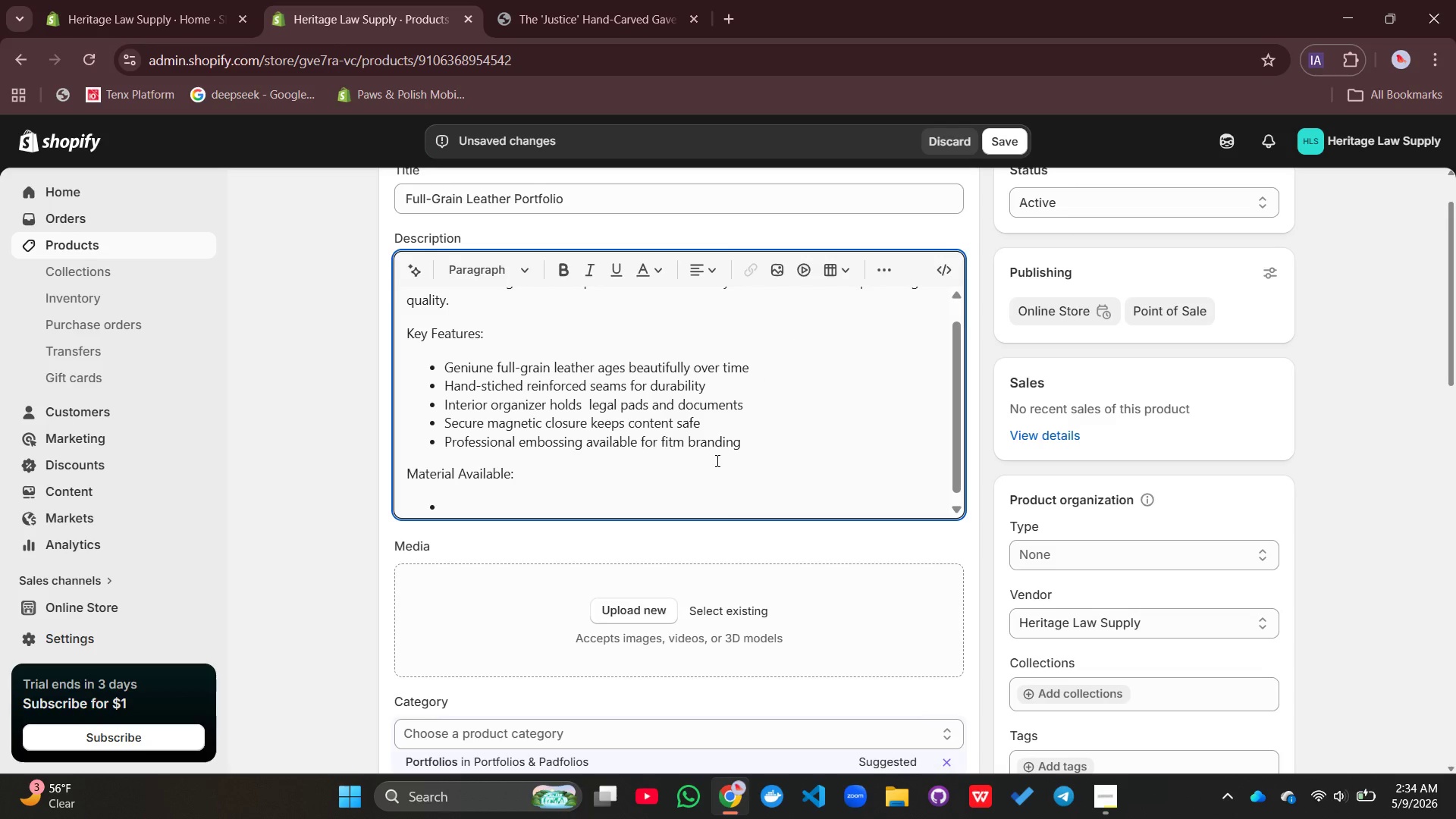 
type(Full-Grain leather - Rivh)
key(Backspace)
key(Backspace)
type(ch Cognac and black)
 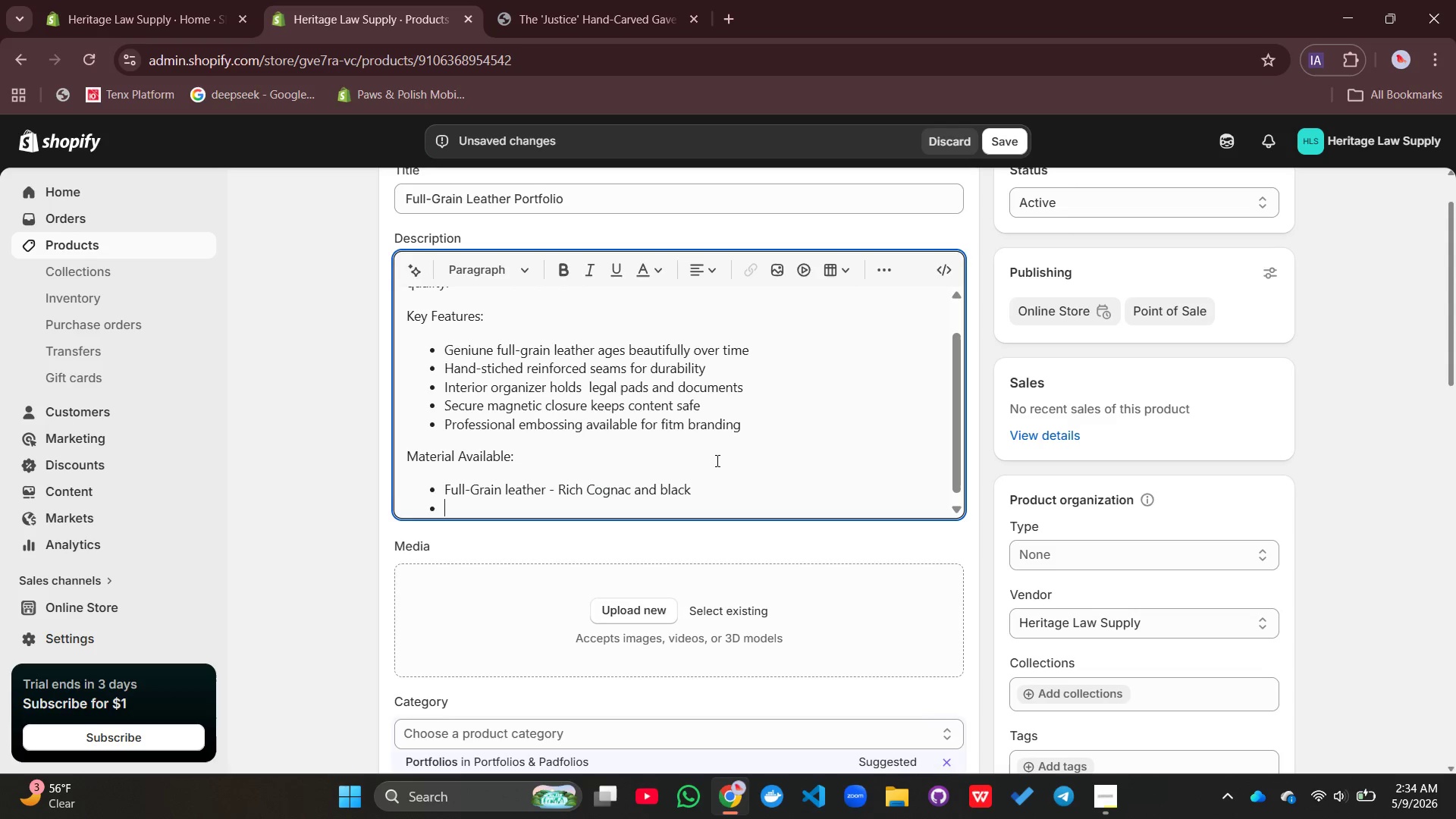 
 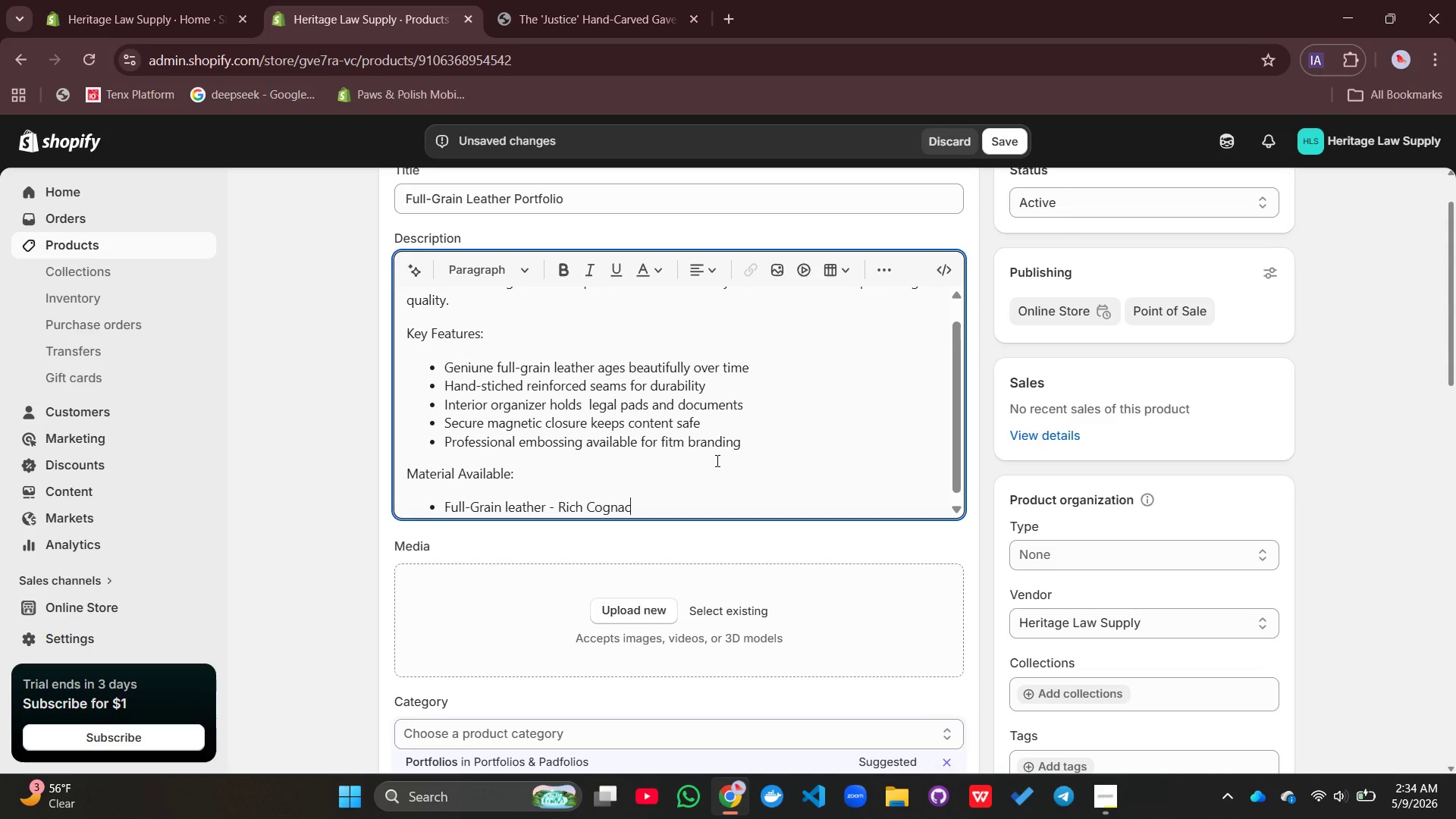 
key(Enter)
 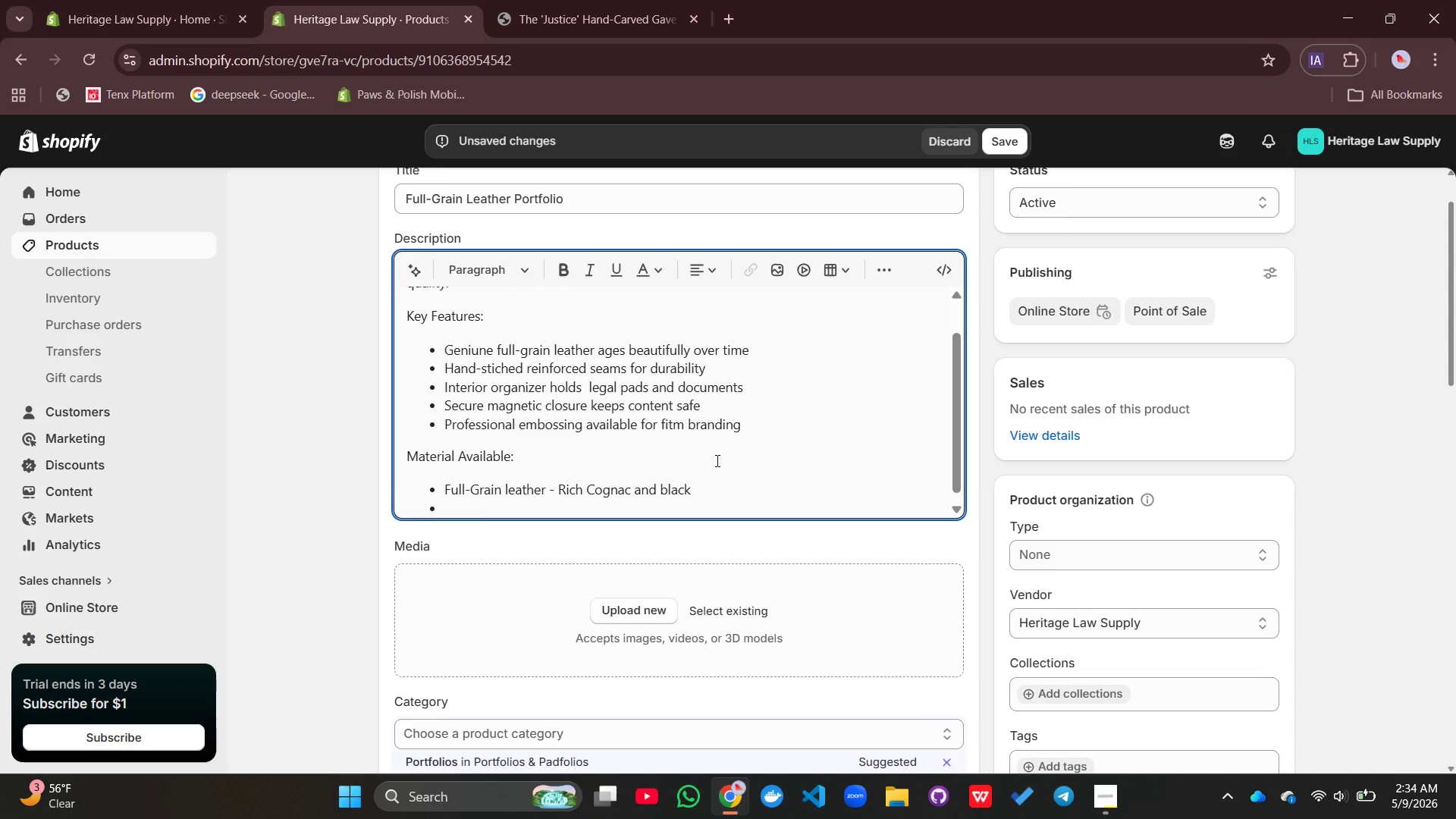 
type(Solid walnu)
 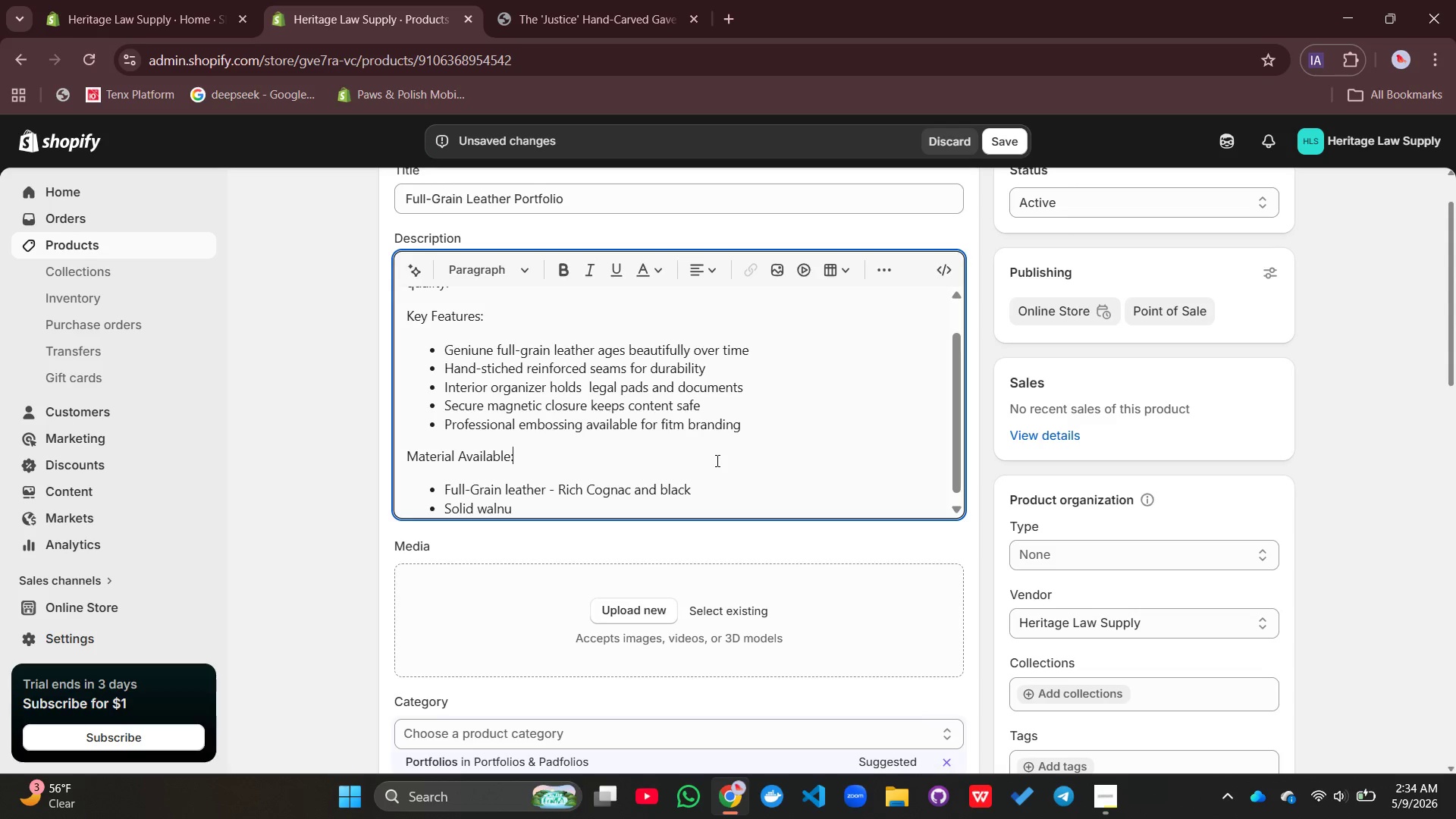 
double_click([716, 460])
 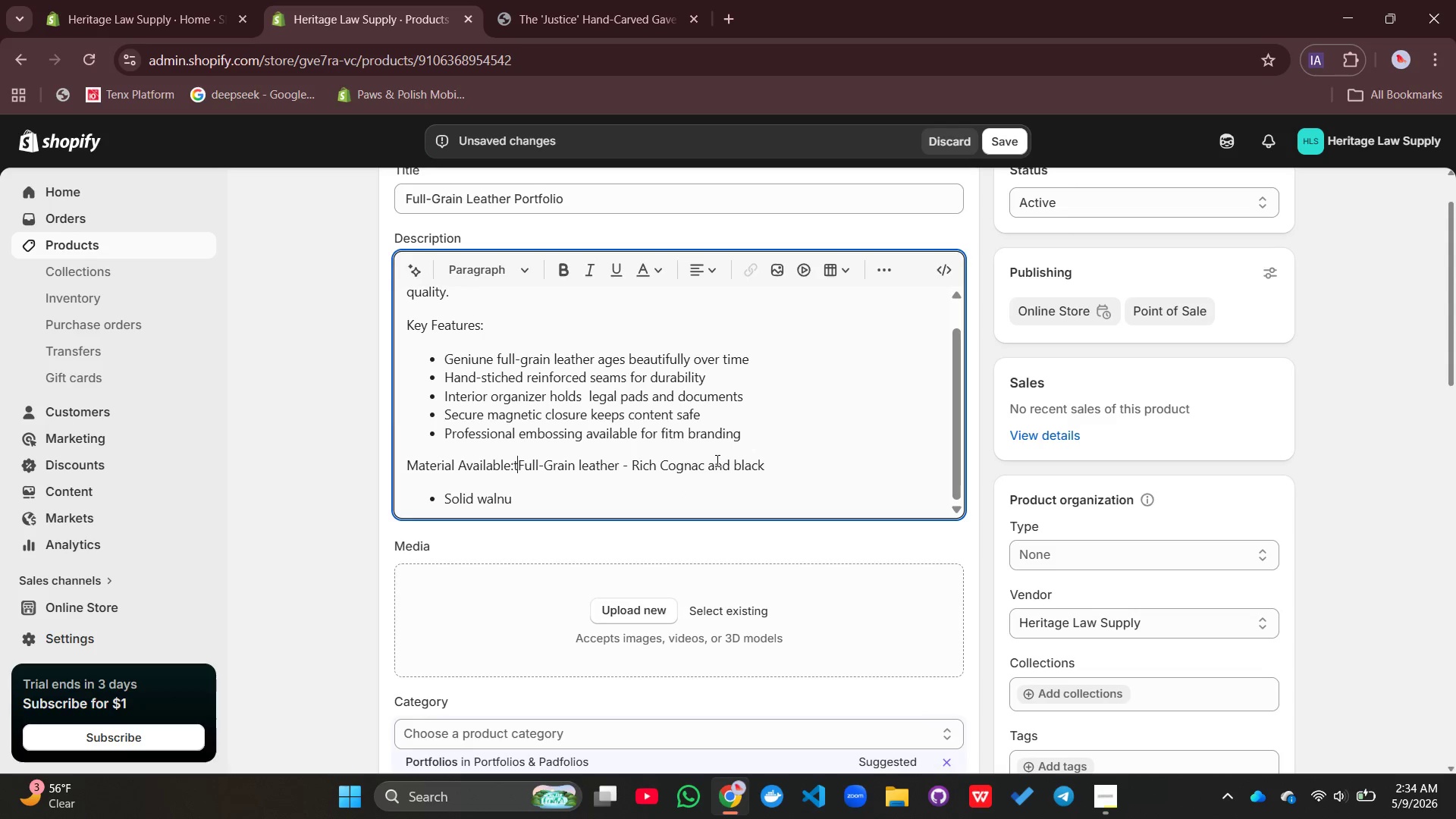 
key(T)
 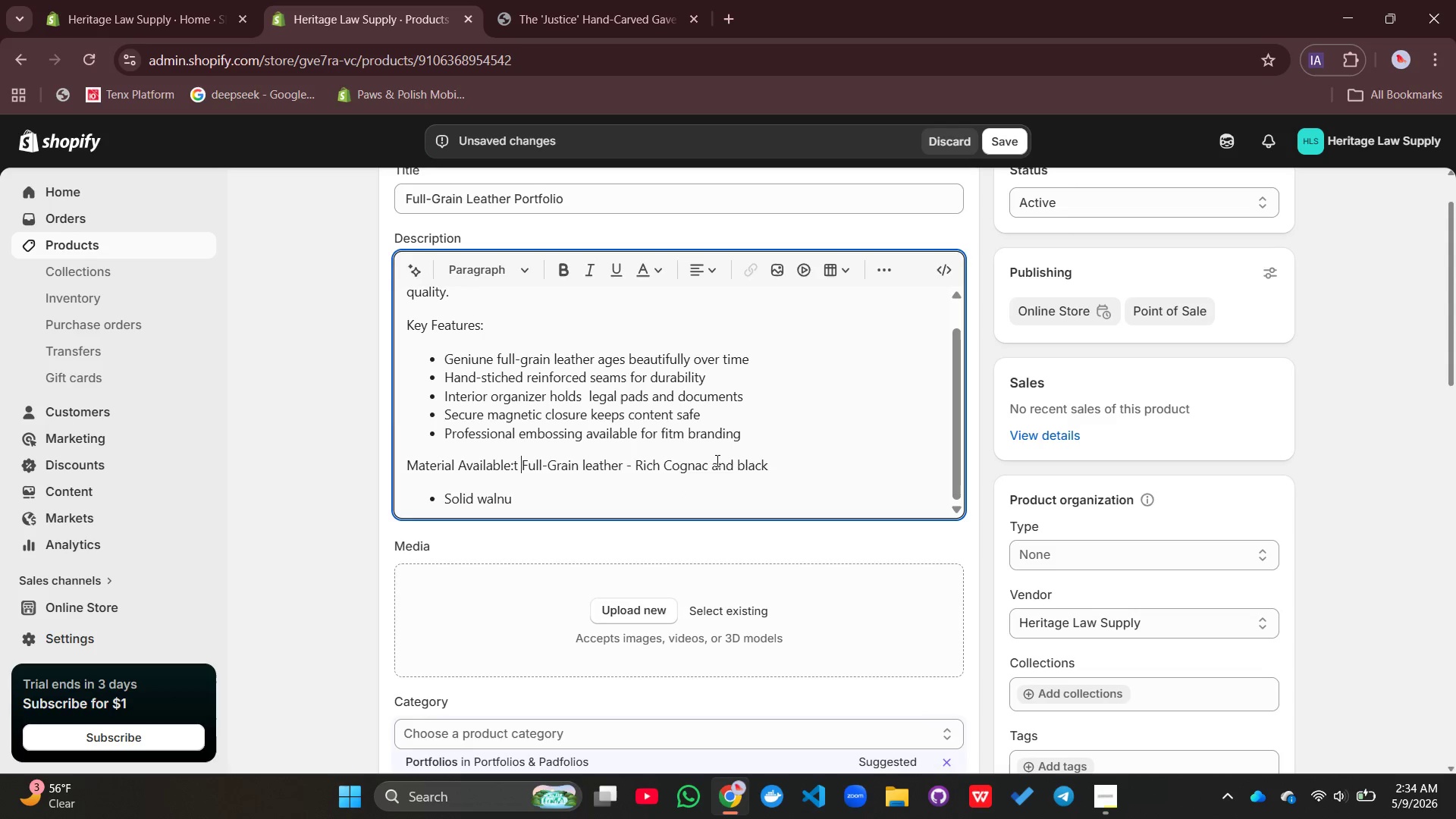 
key(Space)
 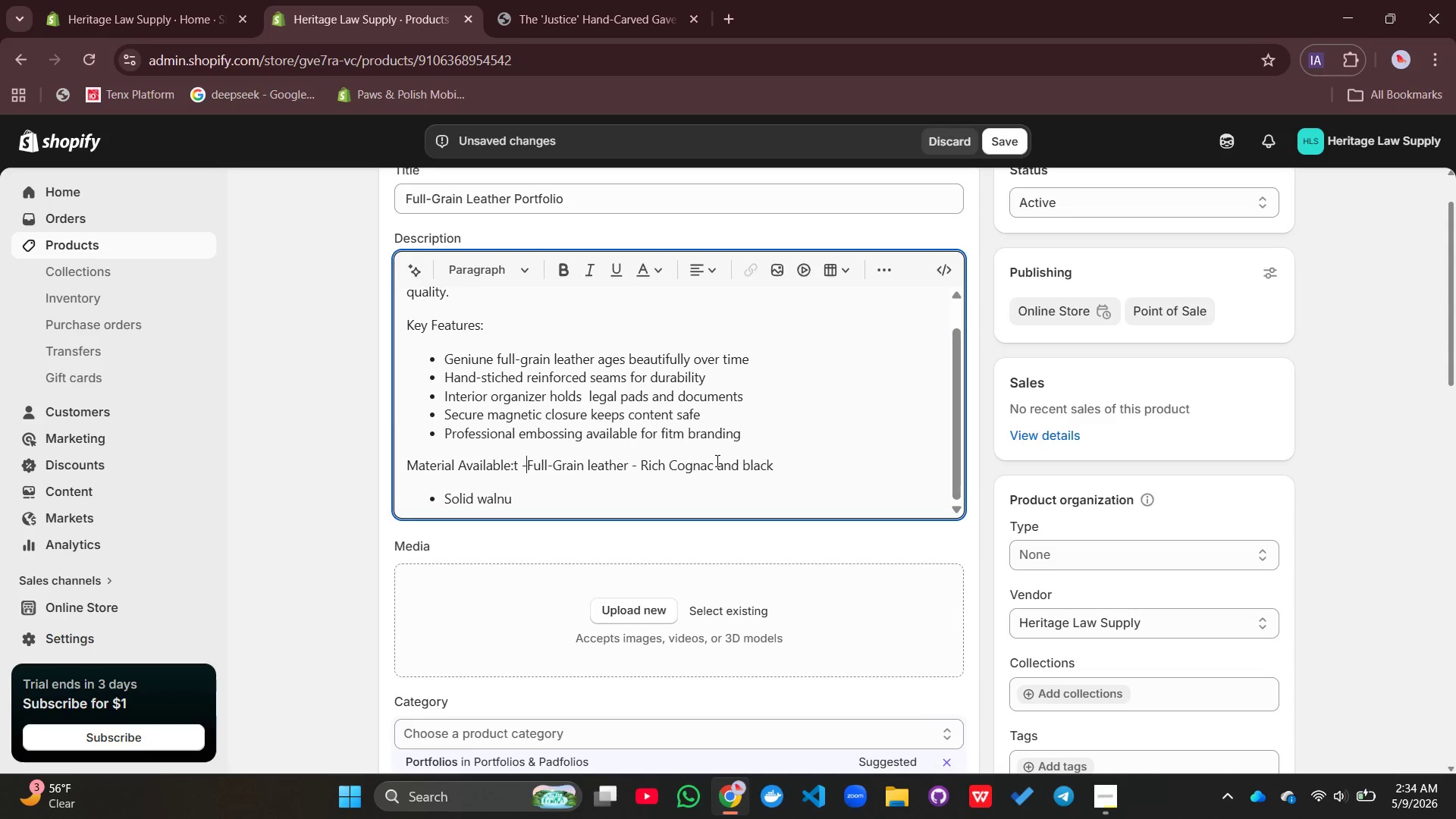 
key(Minus)
 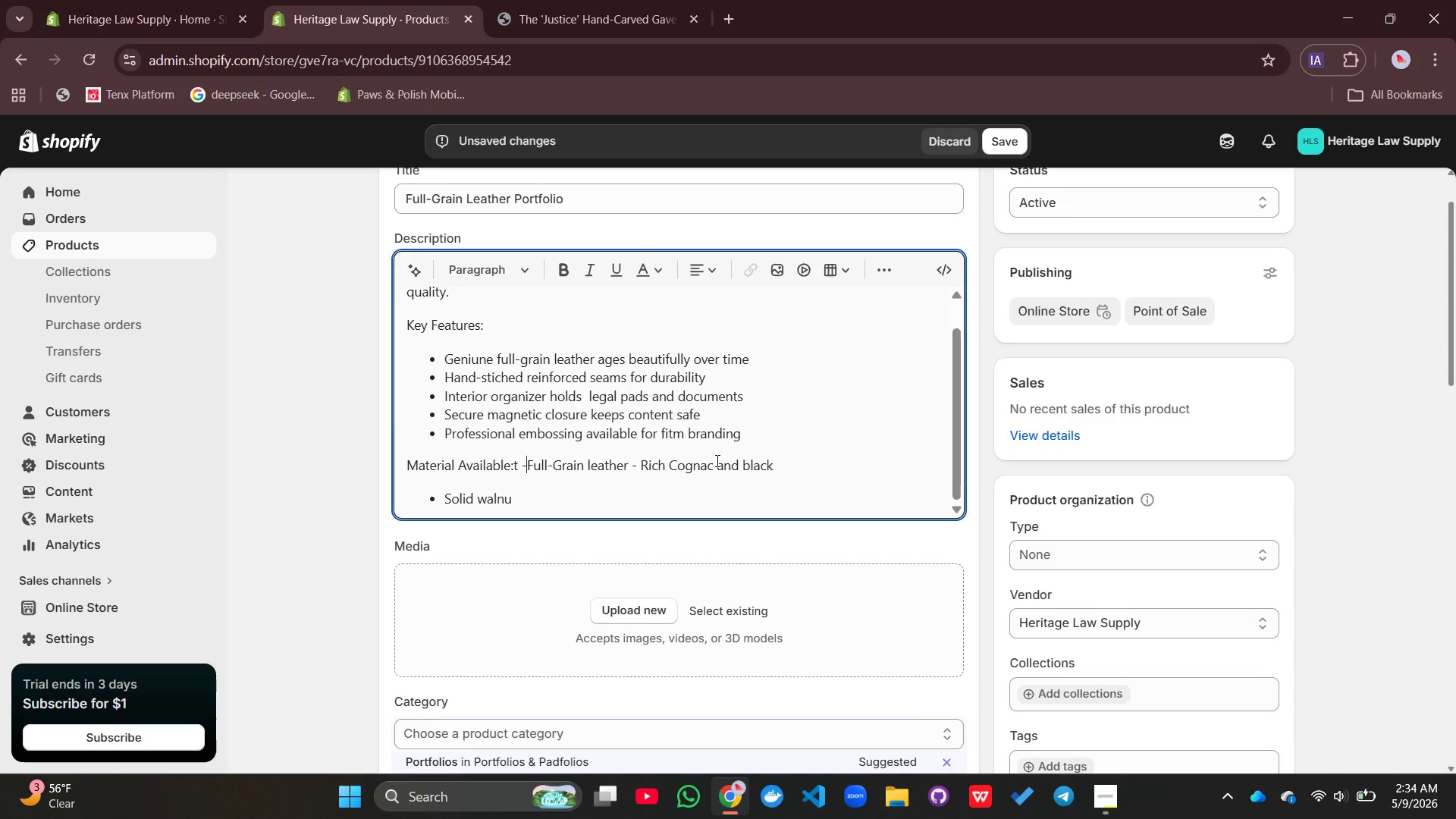 
key(Control+Z)
 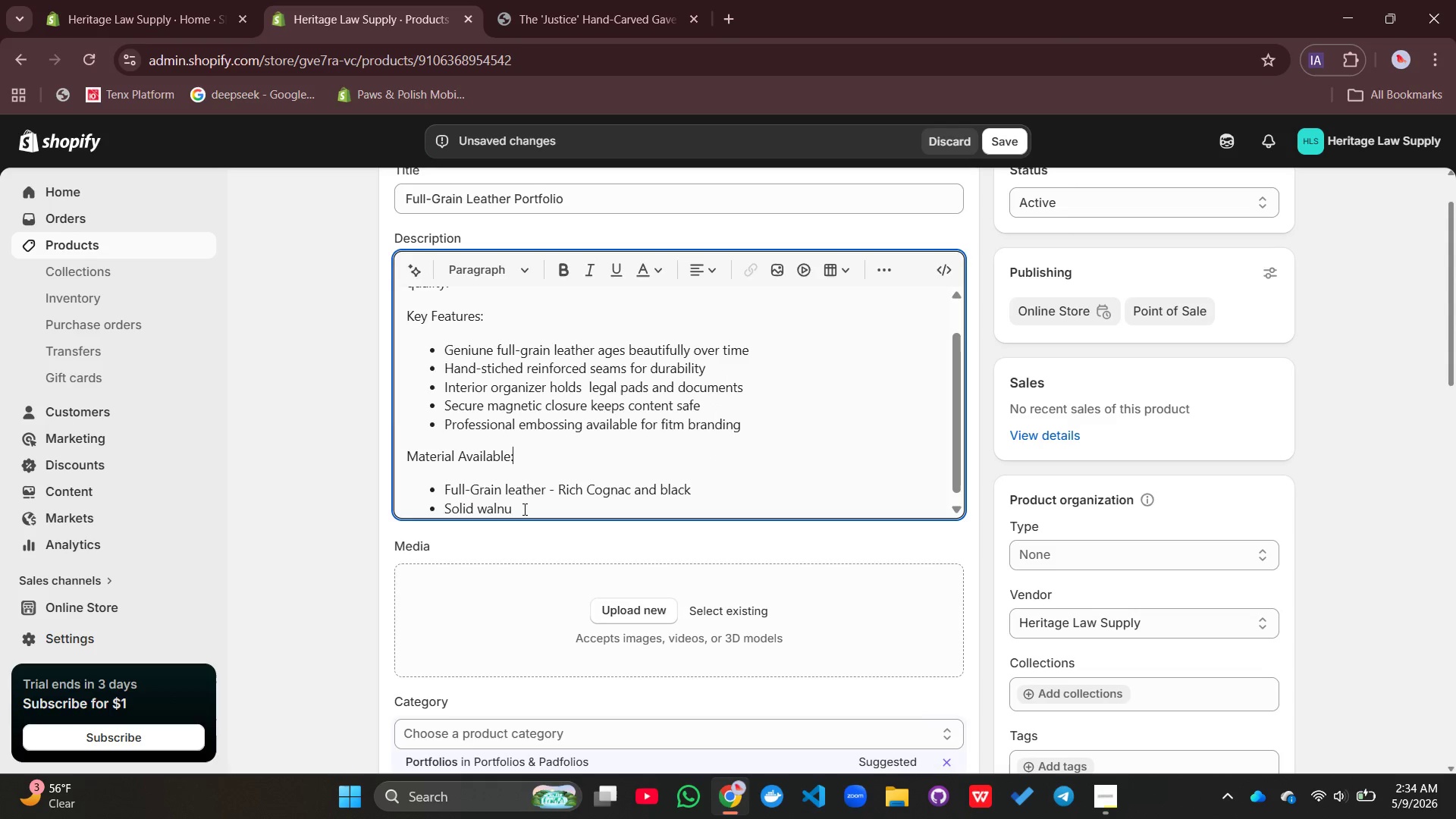 
left_click([523, 509])
 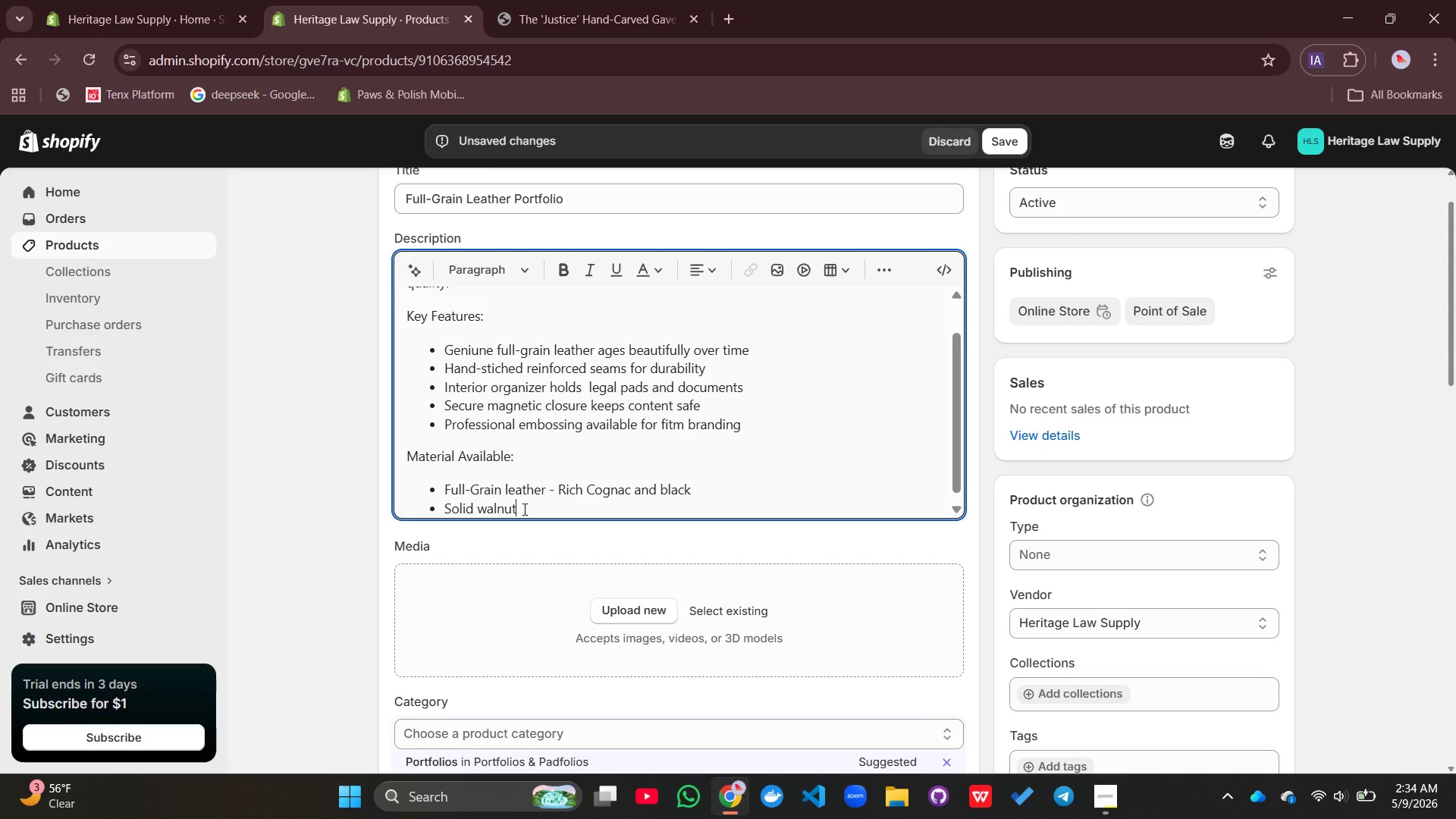 
type(t - Wooden hardcas)
key(Backspace)
type(se edition)
 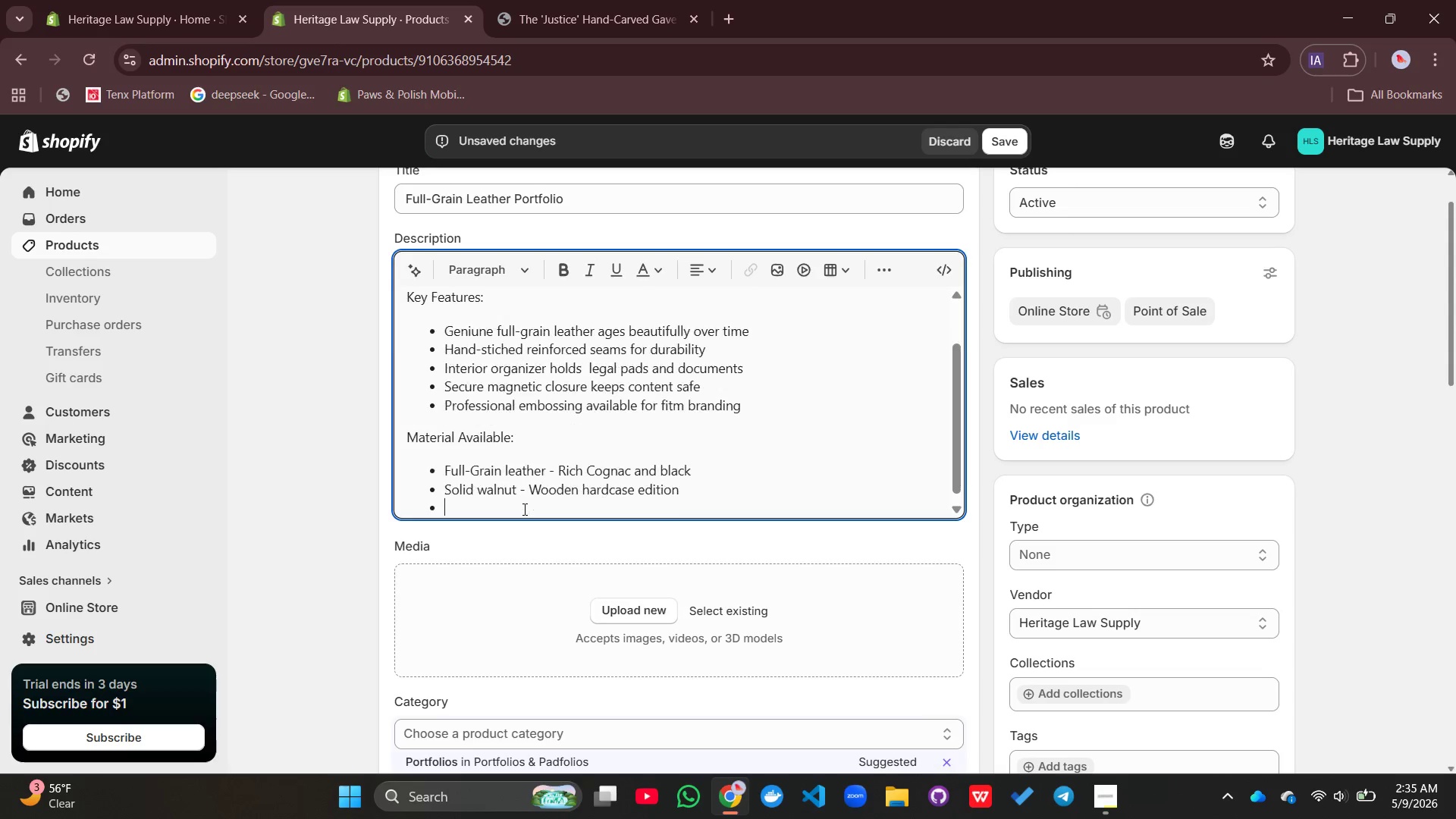 
key(Enter)
 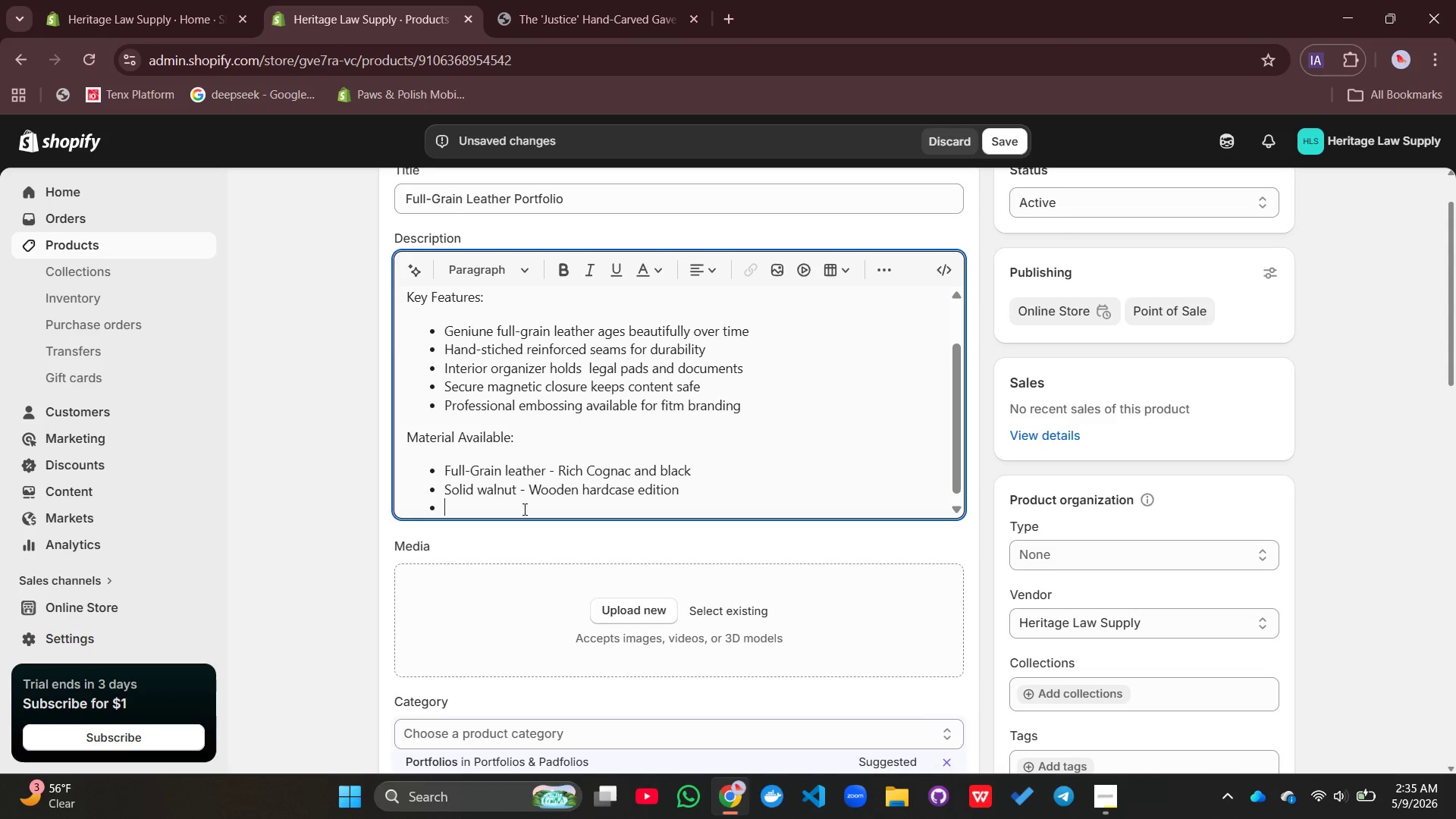 
type(Polished Chrome- Metal armor collection)
 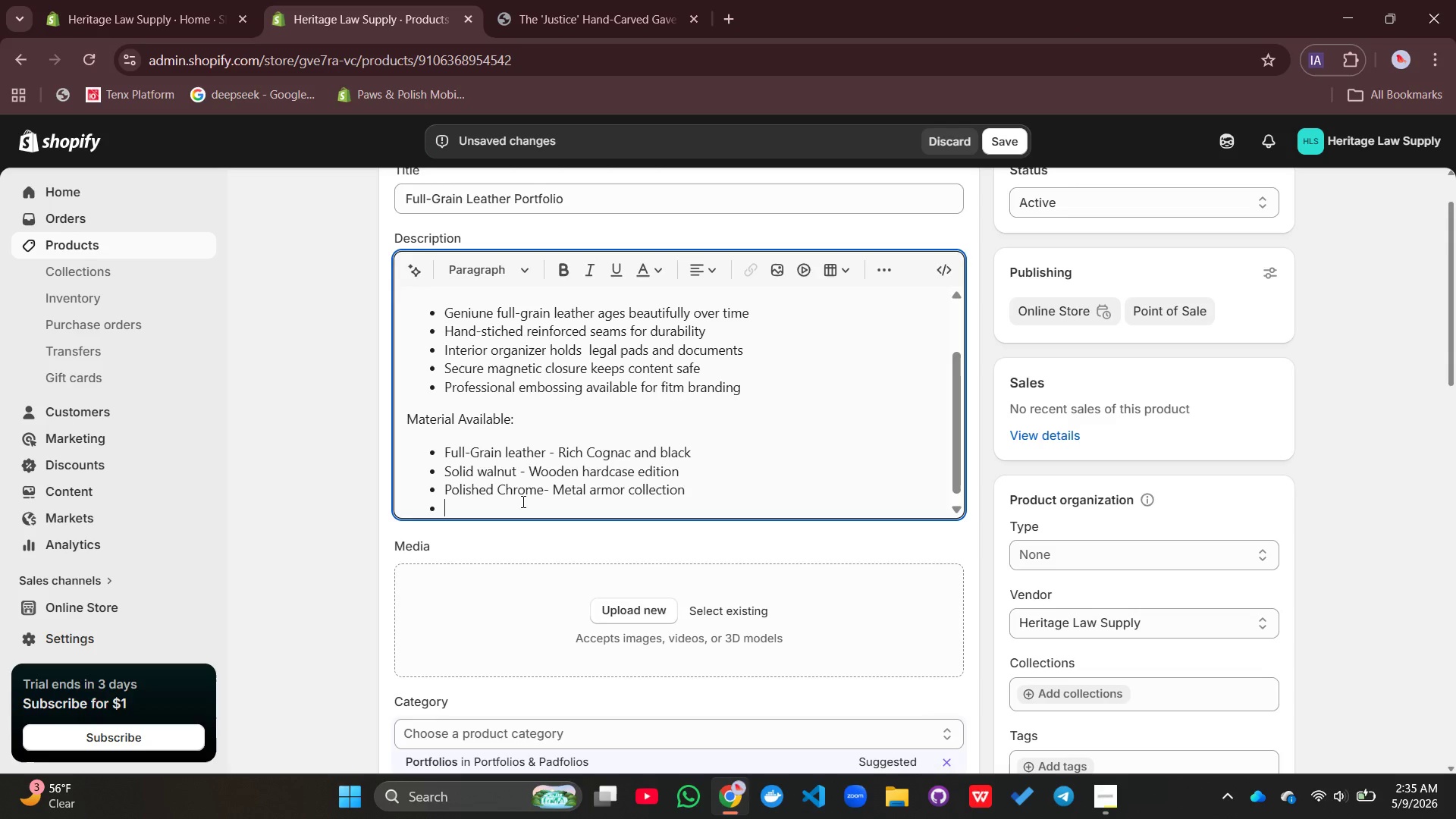 
 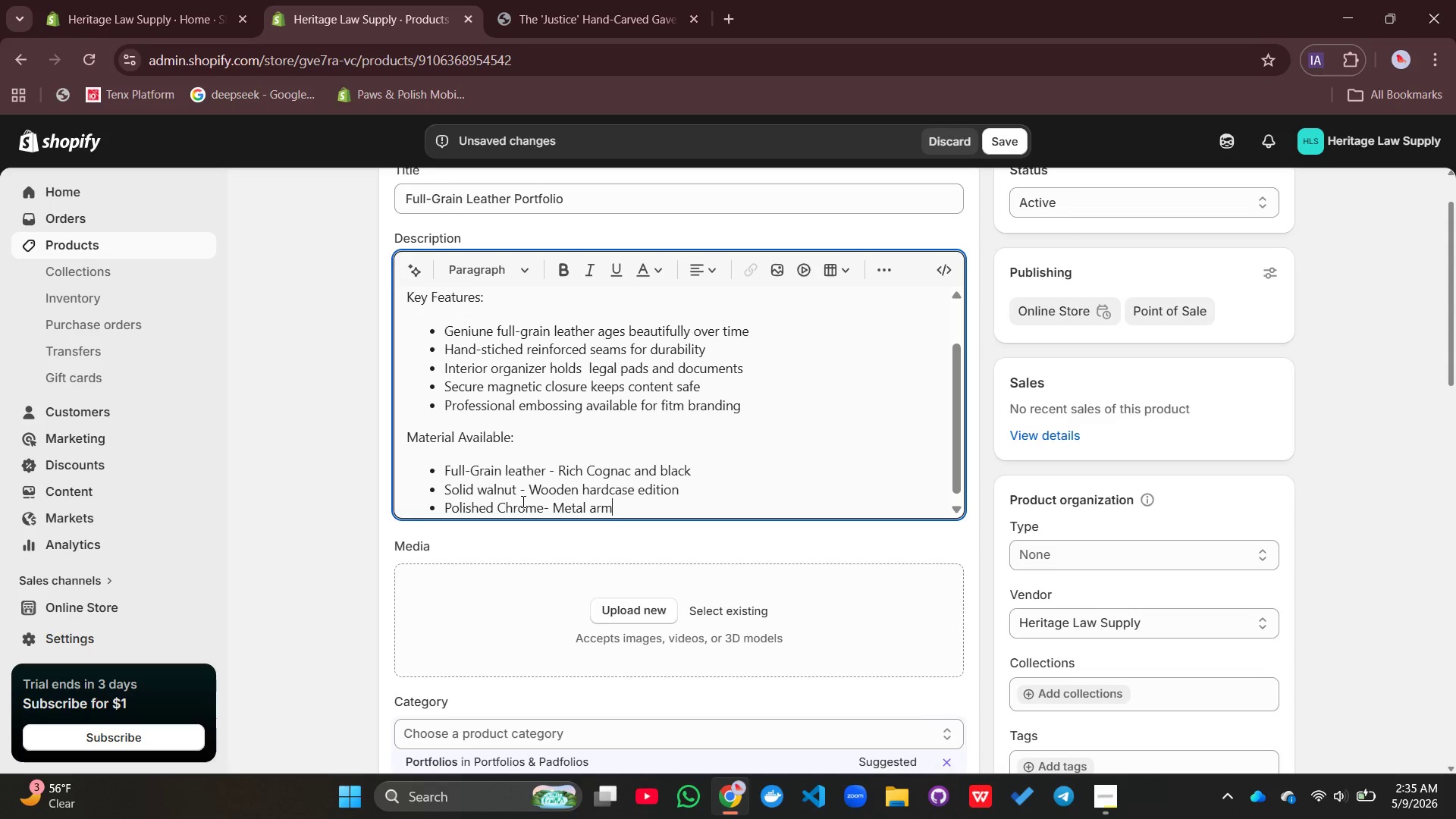 
key(Enter)
 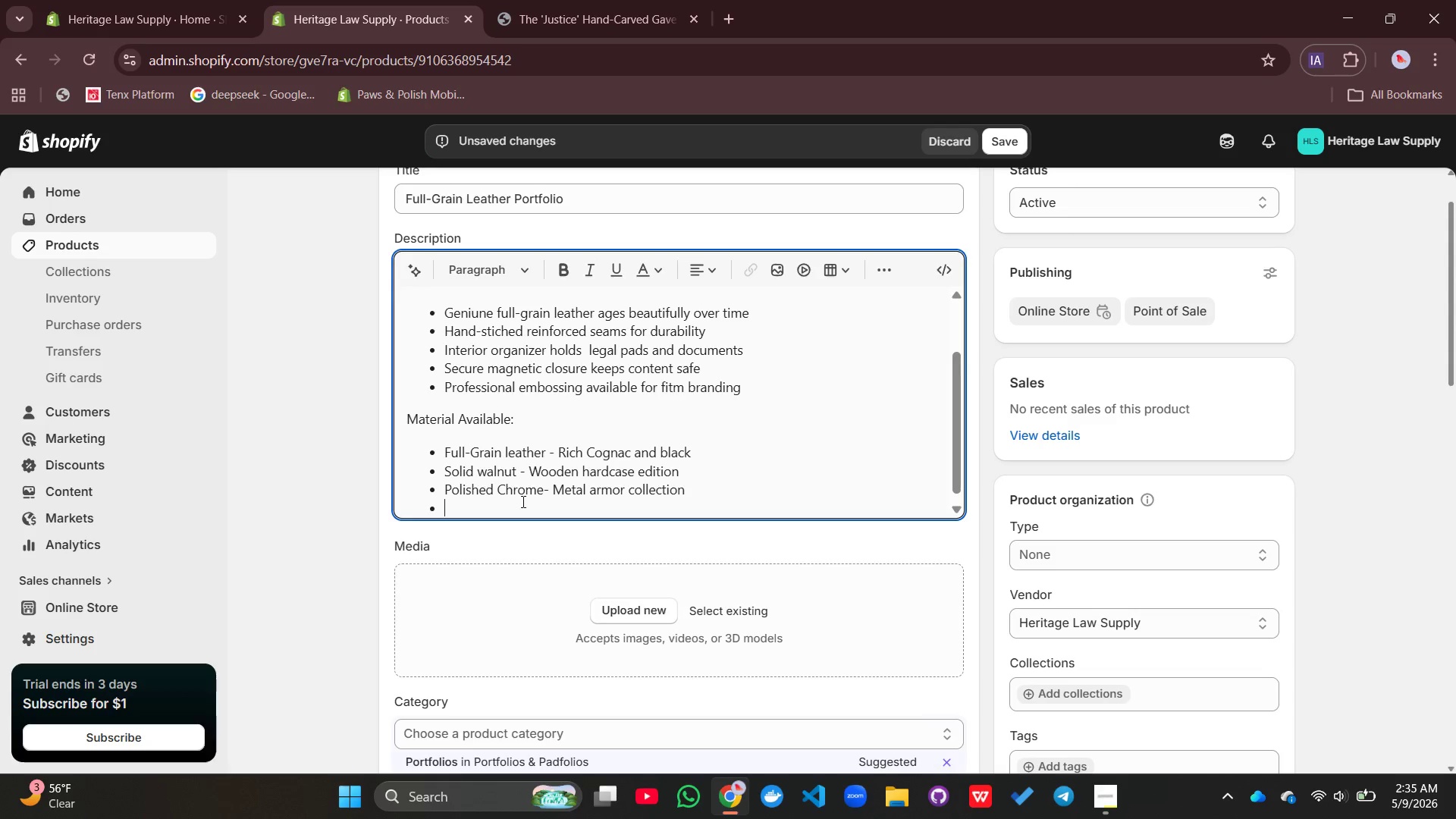 
type(Frosted Glass - Ultra-modern executive)
 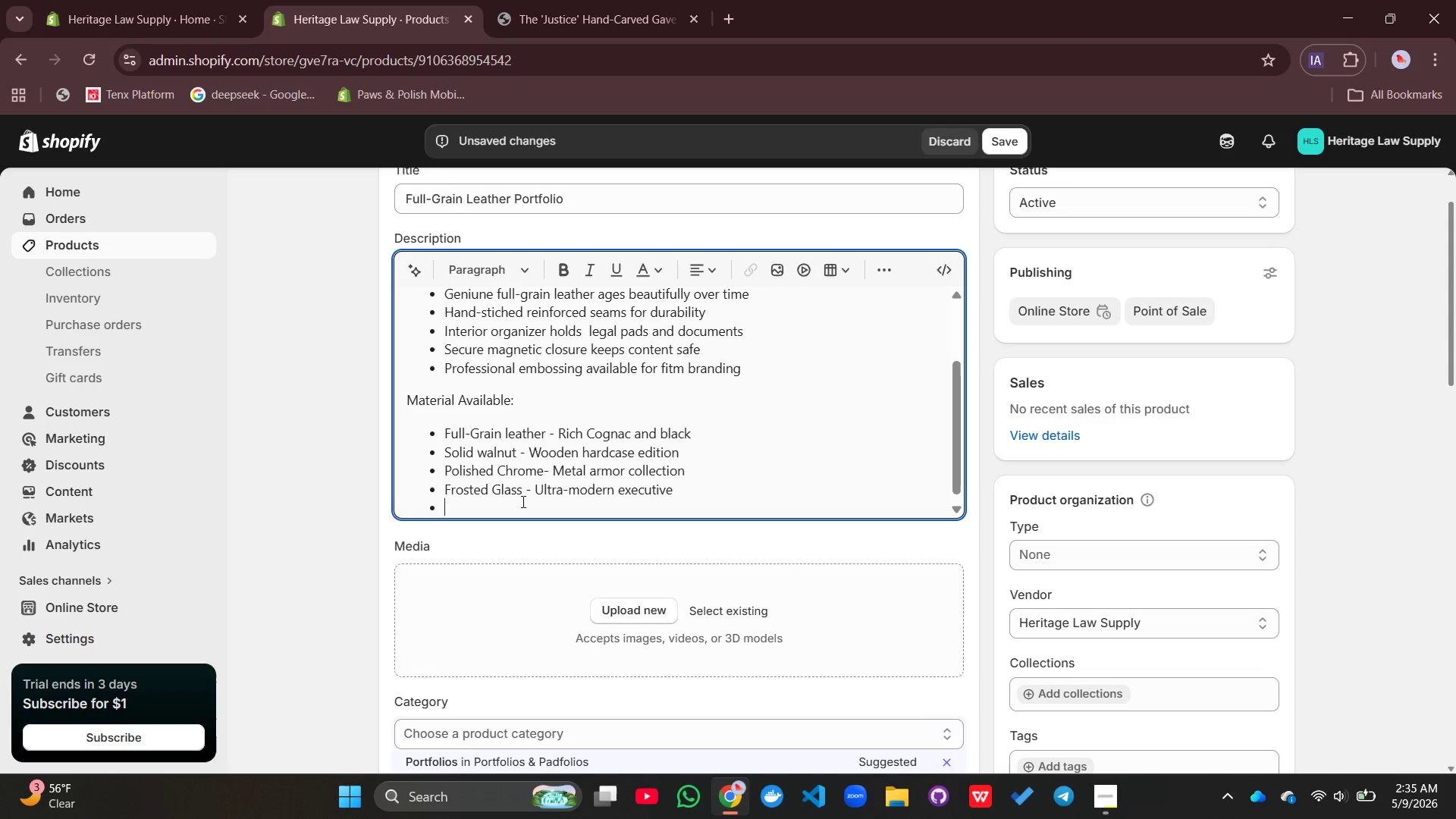 
 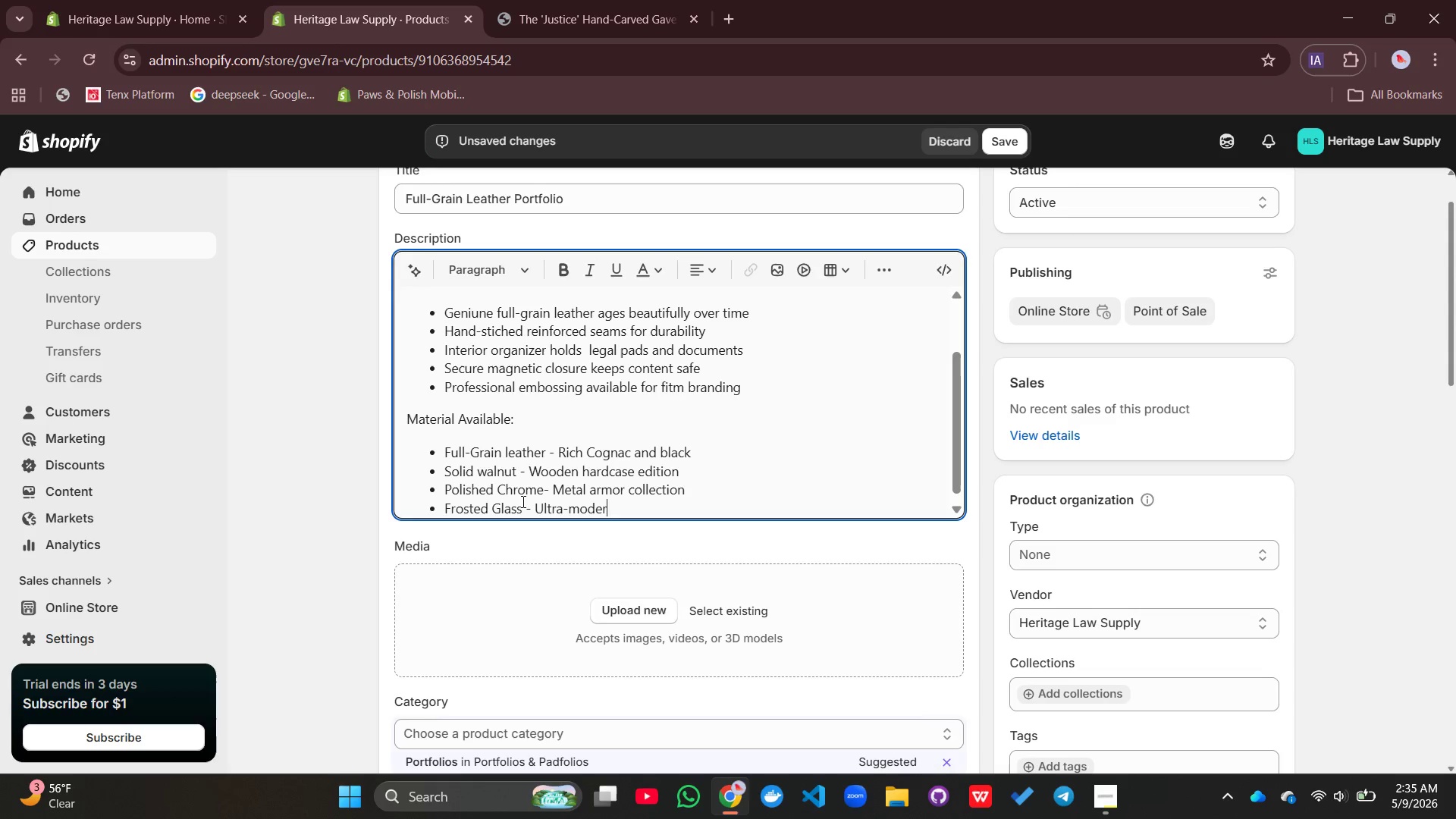 
key(Enter)
 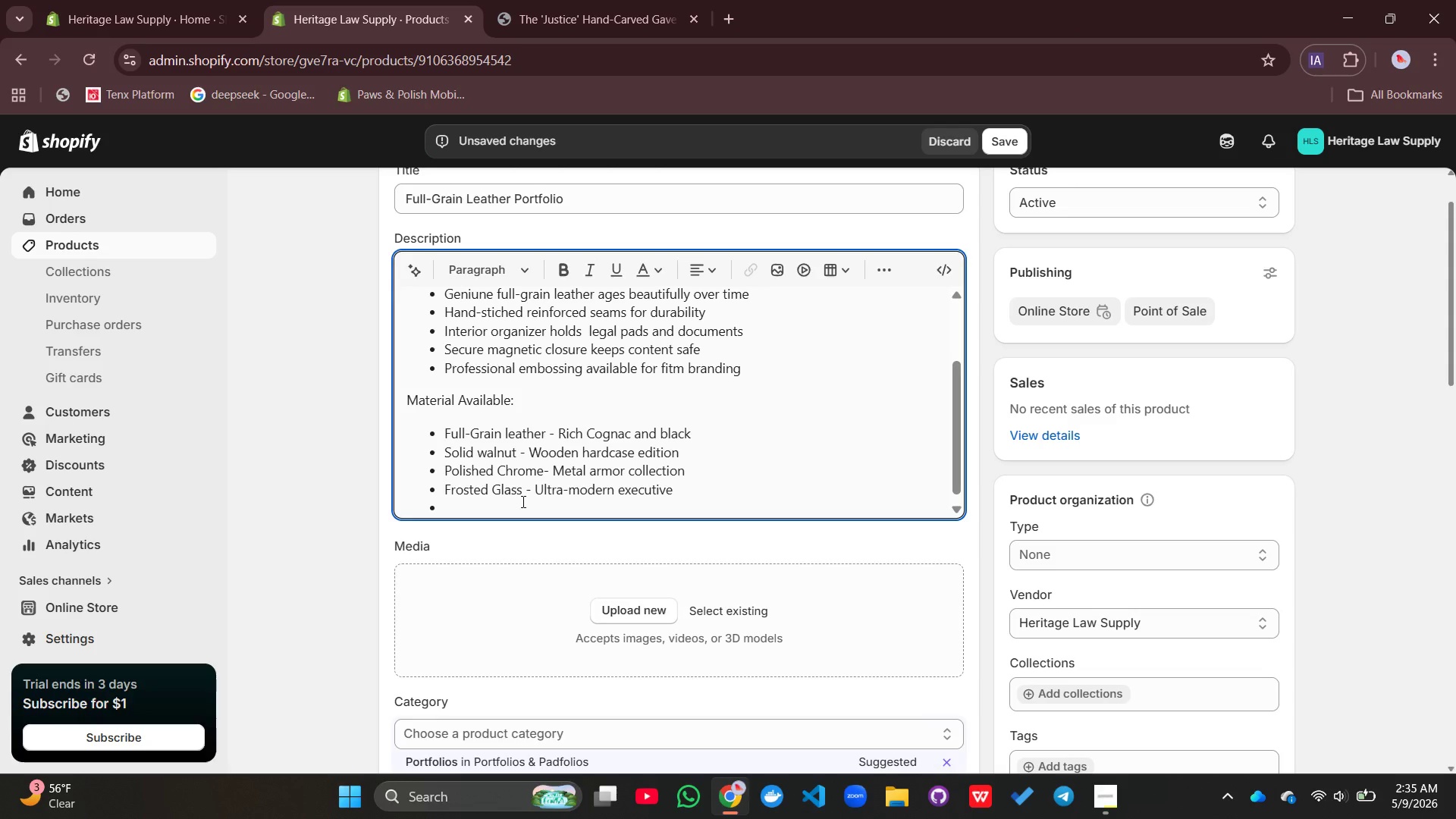 
type(Italian Marble - Limited editio)
 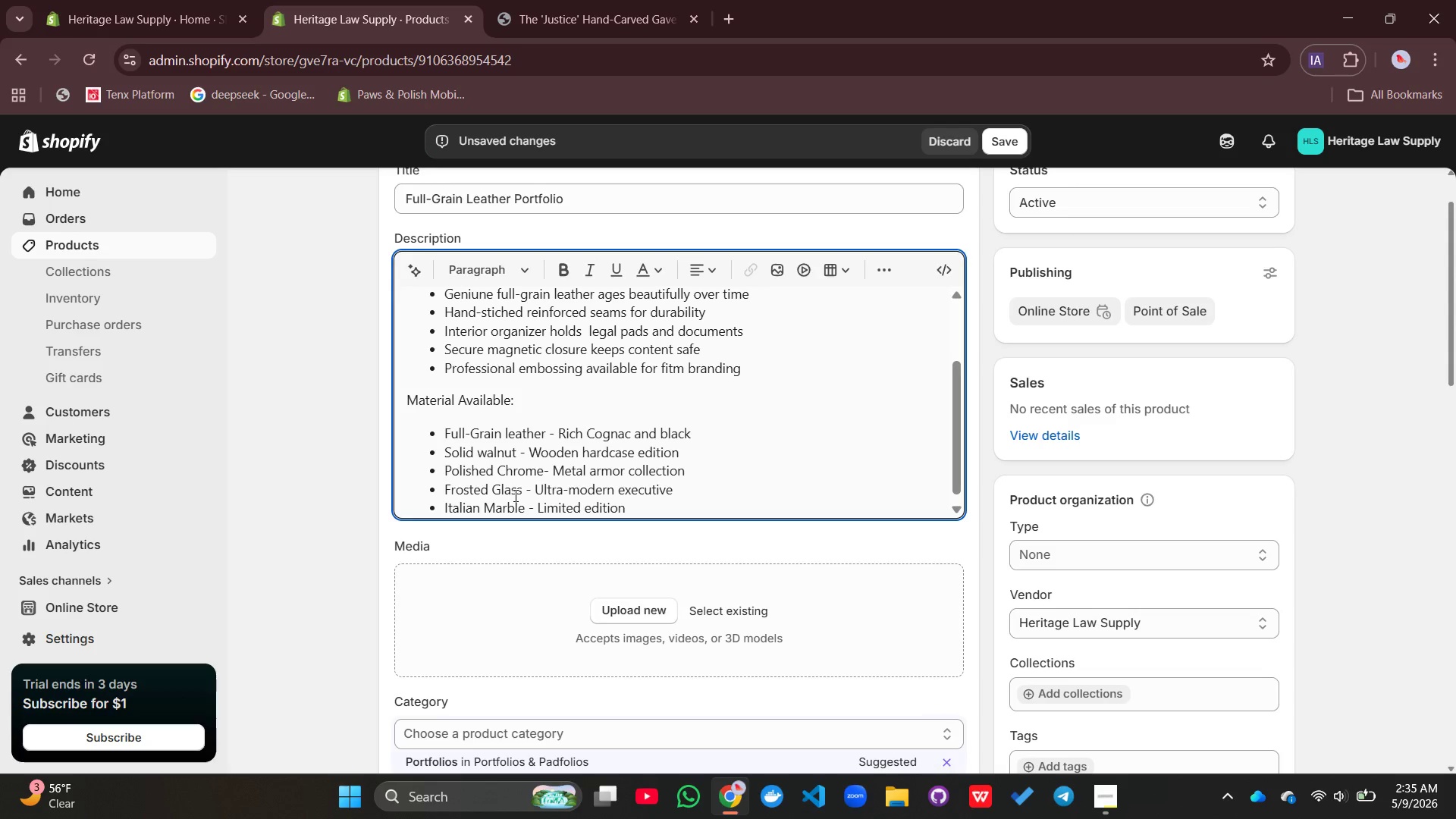 
 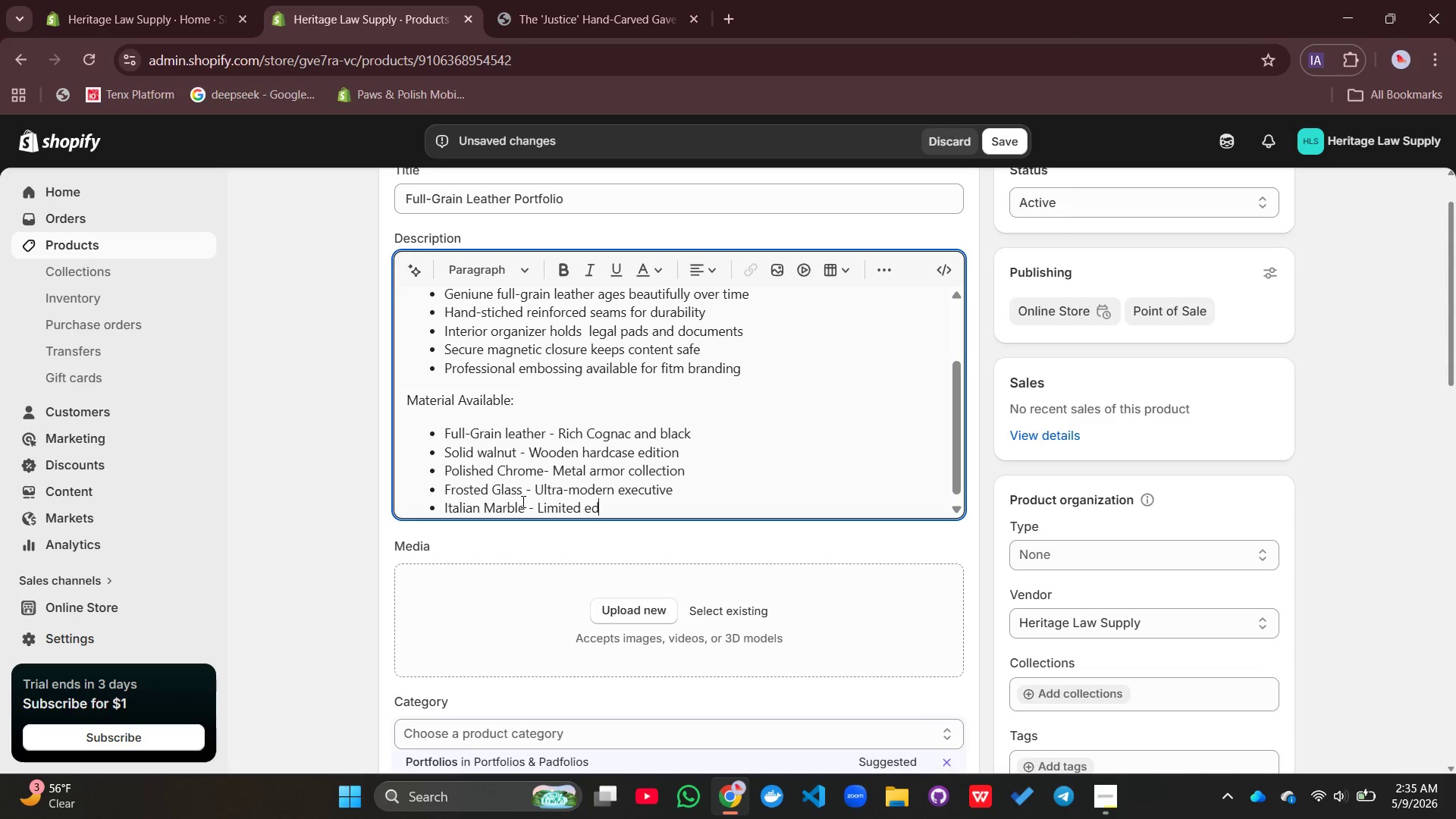 
type(n weight)
 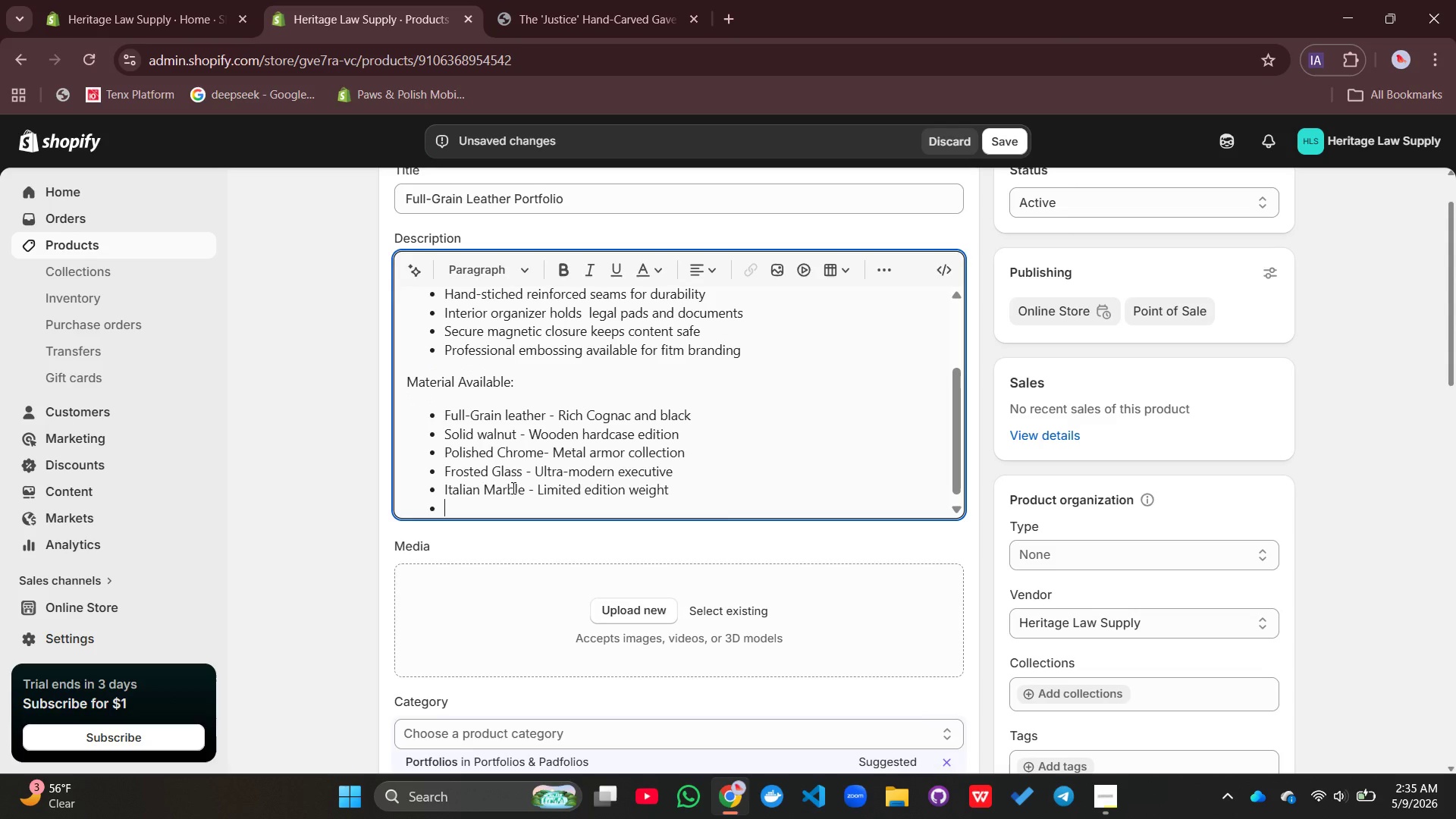 
key(Enter)
 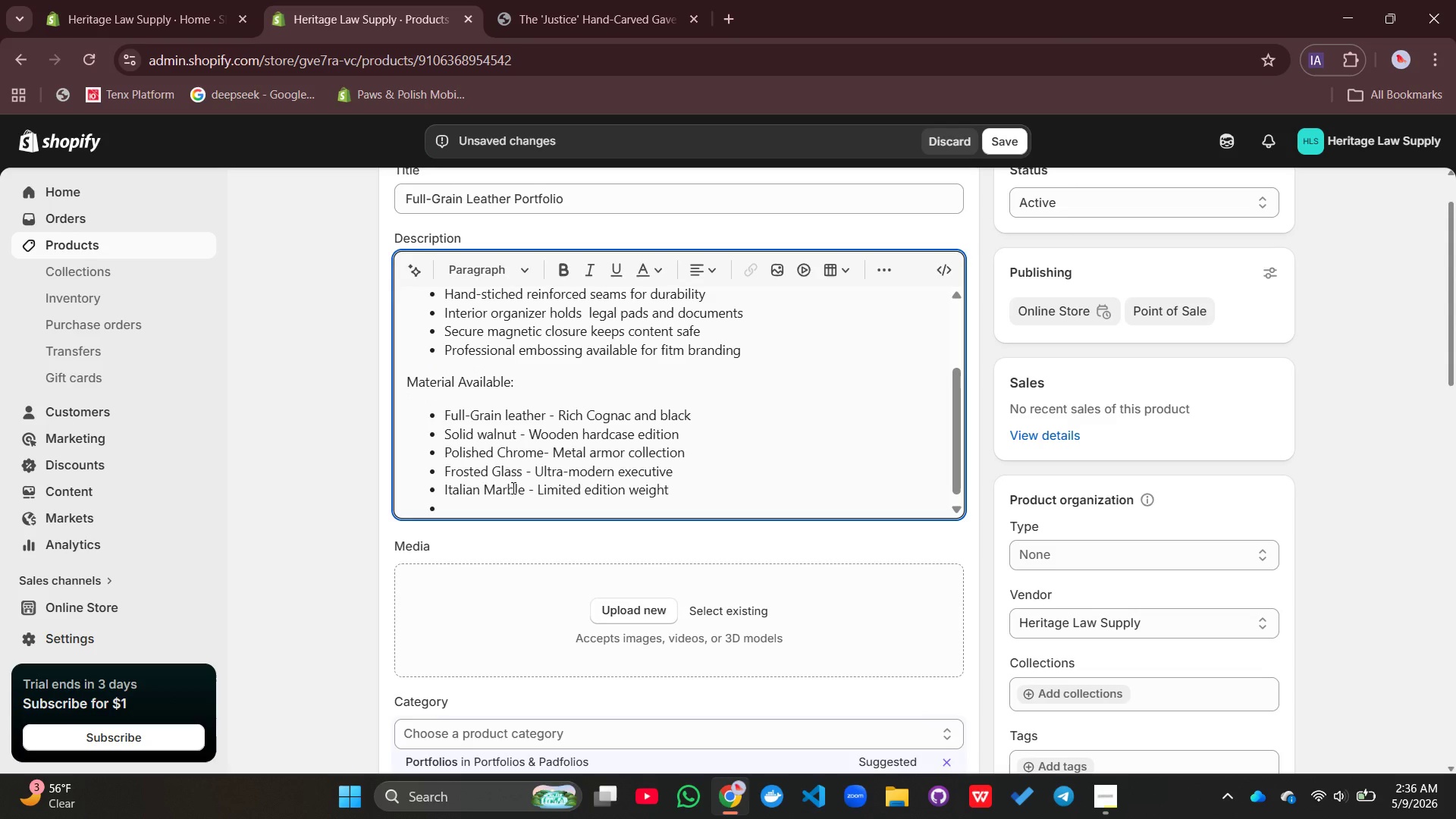 
type(Premium Vellum - Traditiona;)
key(Backspace)
type(l parchme)
 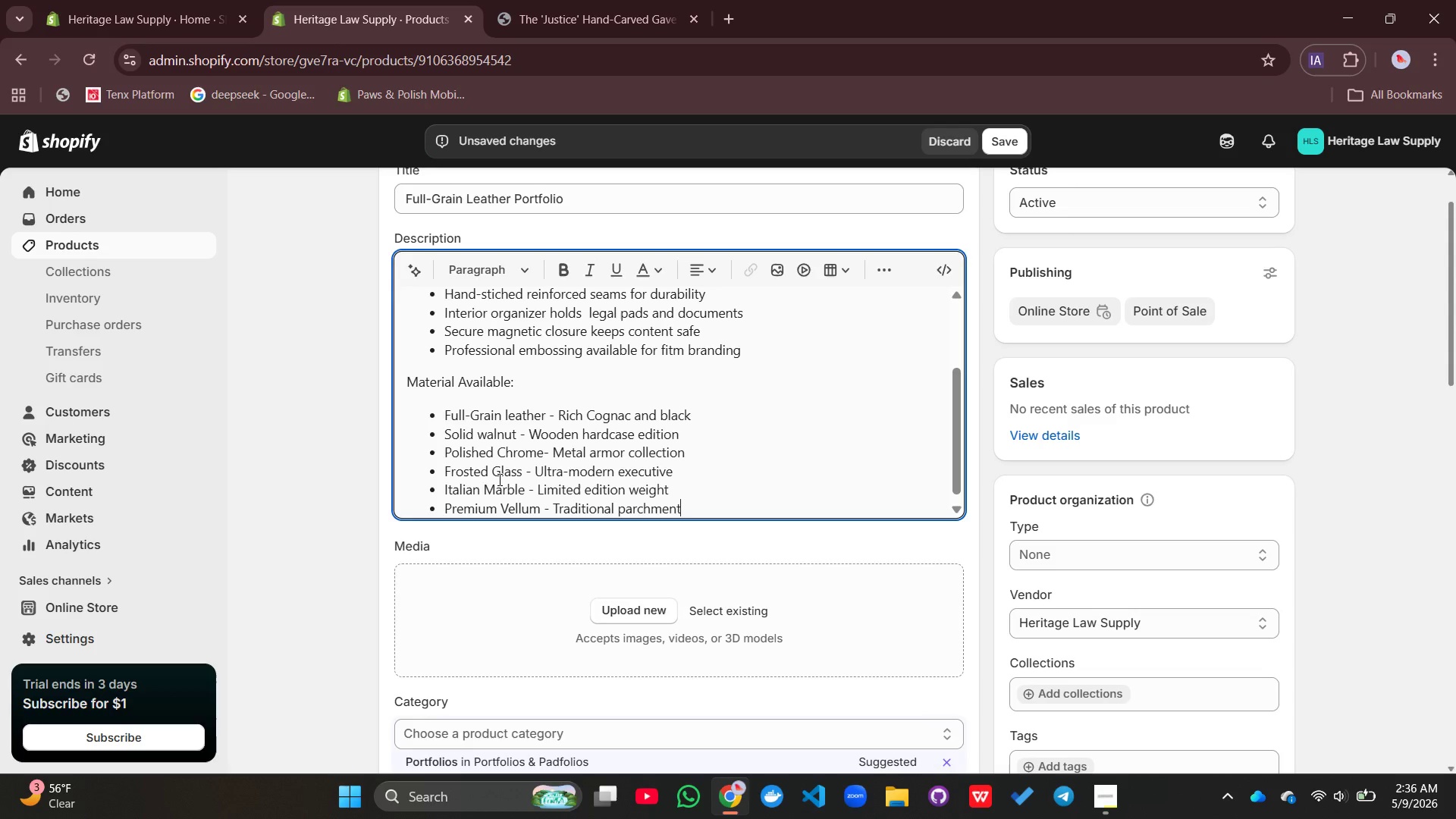 
 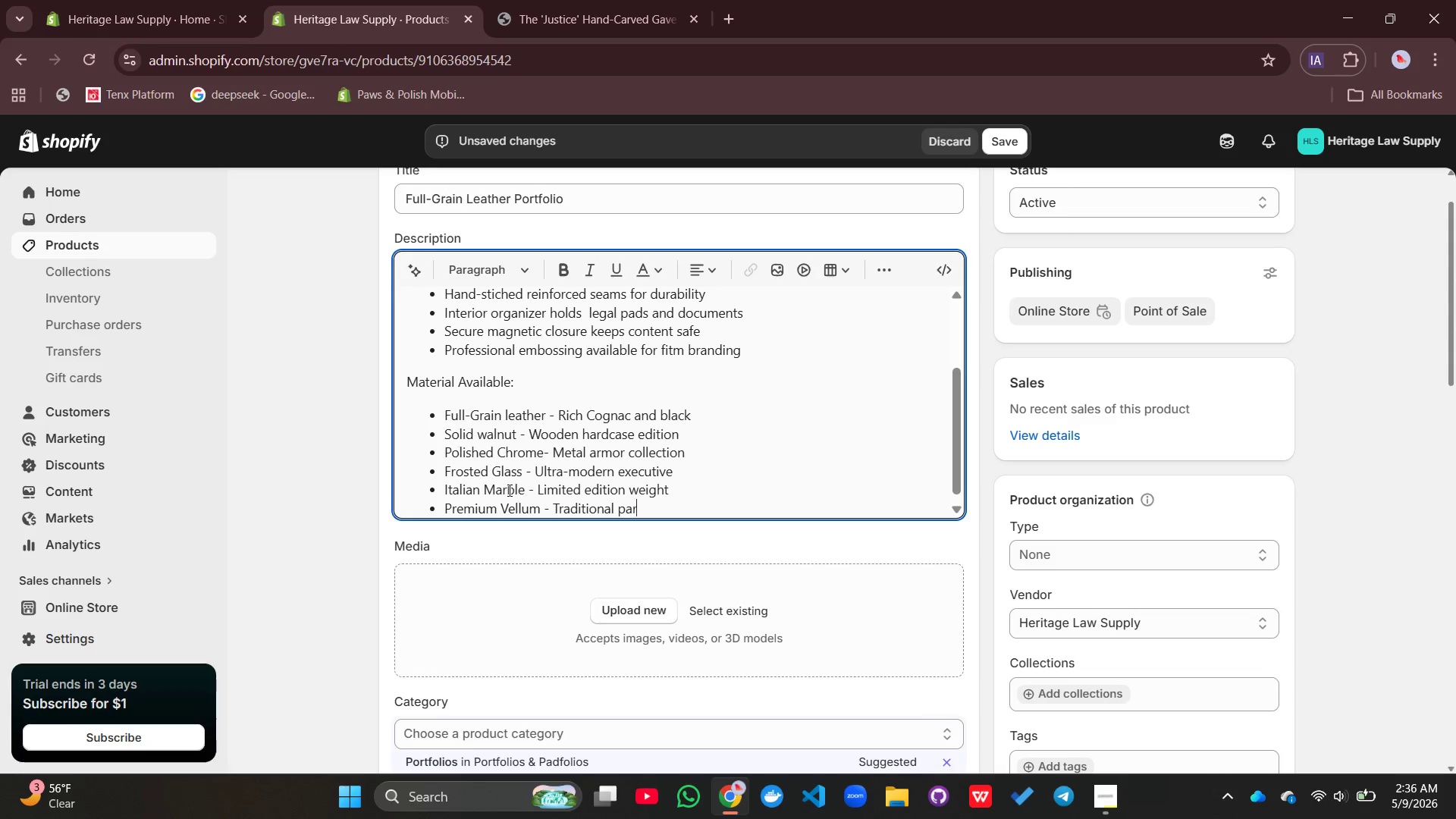 
type(nt style)
 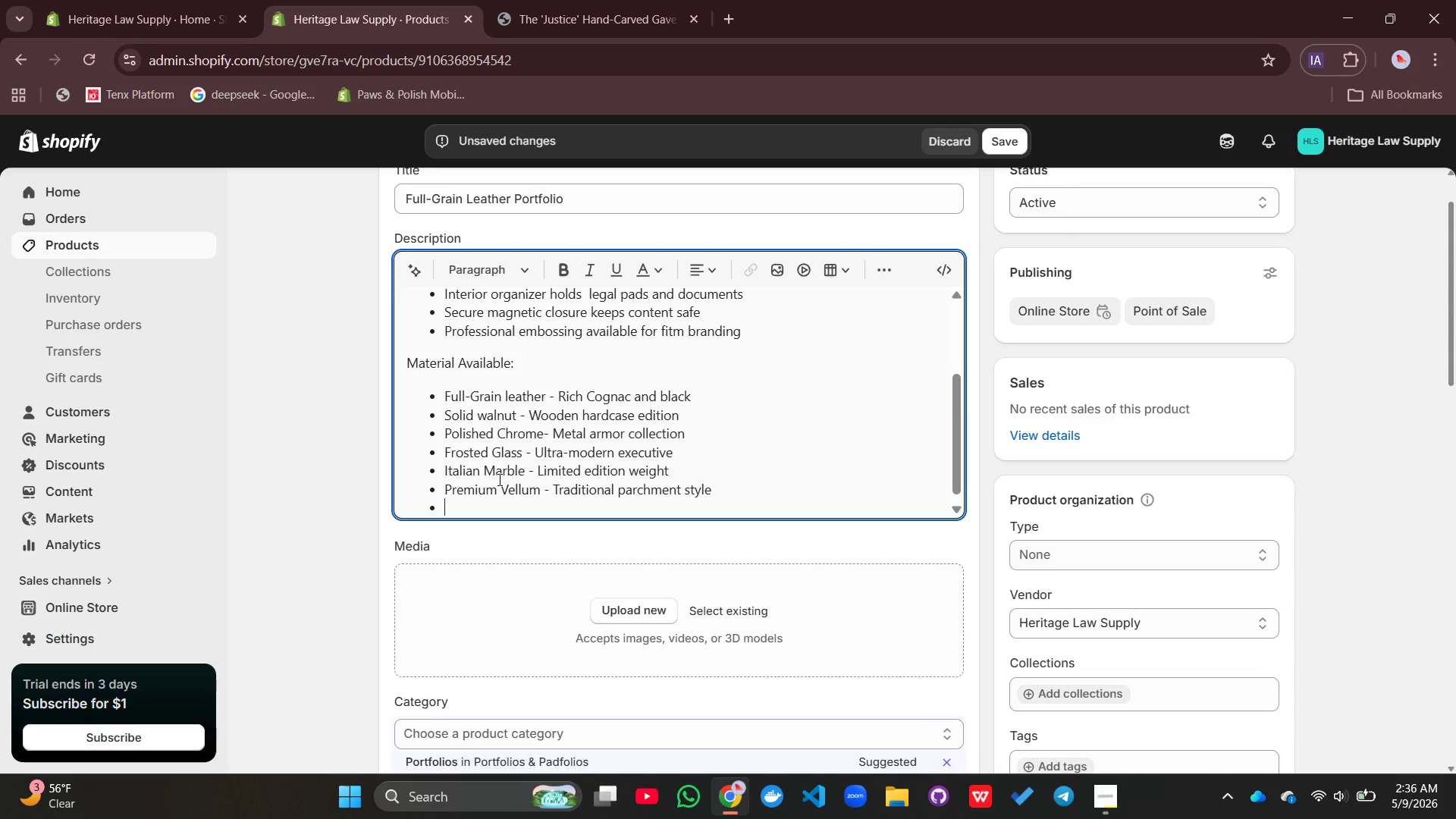 
key(Enter)
 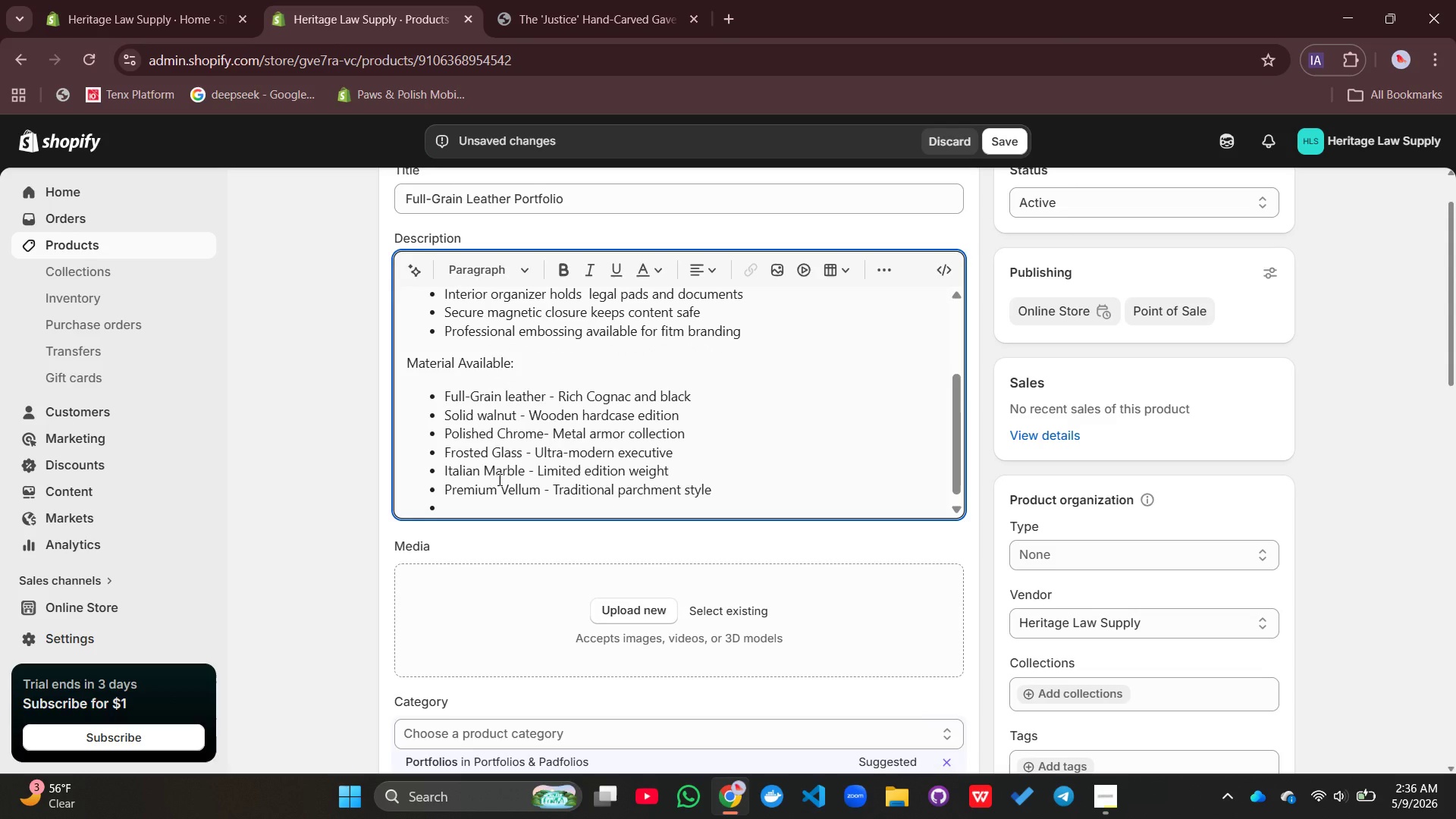 
type(Brushed Steel - Industrial protection)
 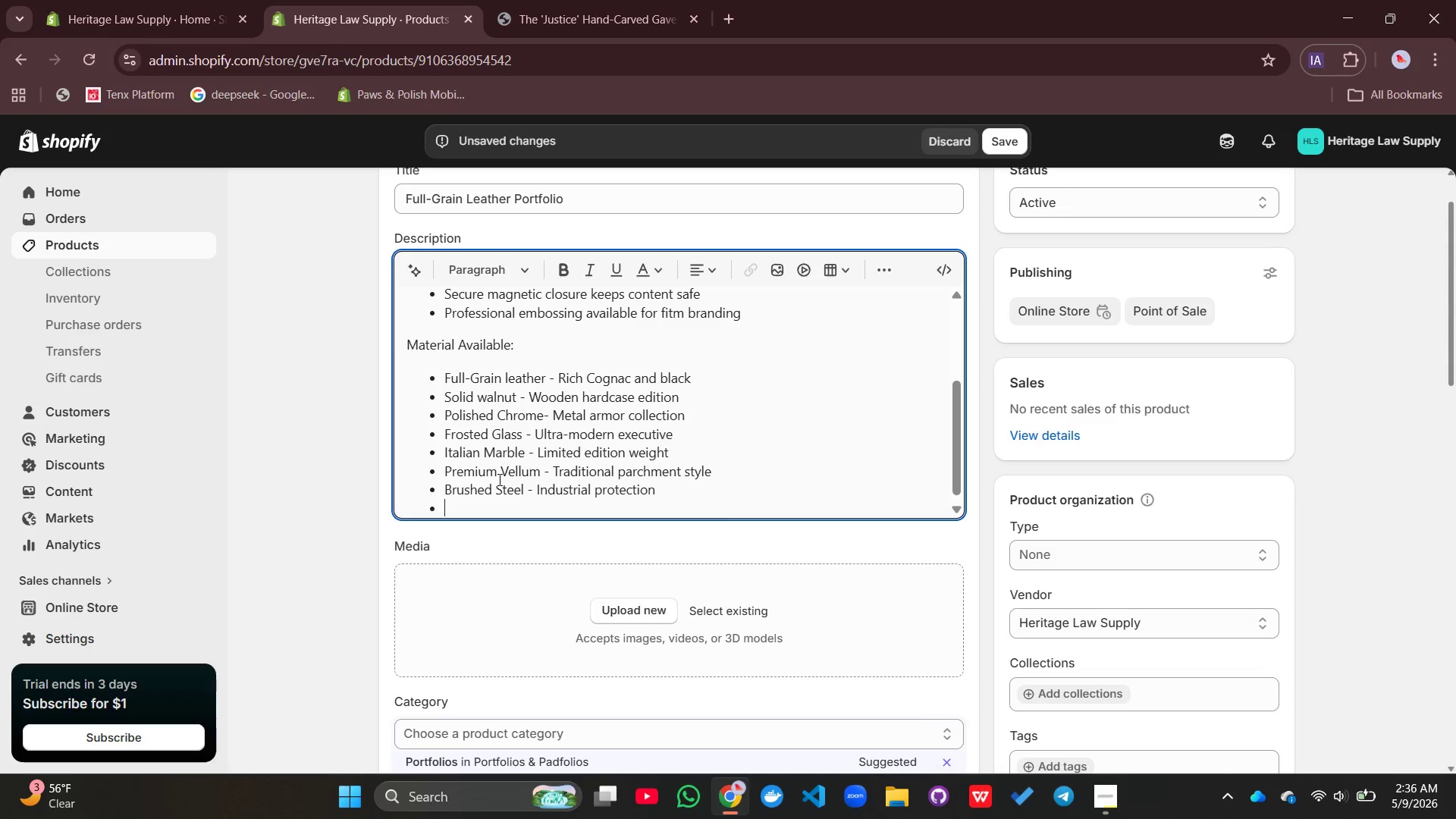 
key(Enter)
 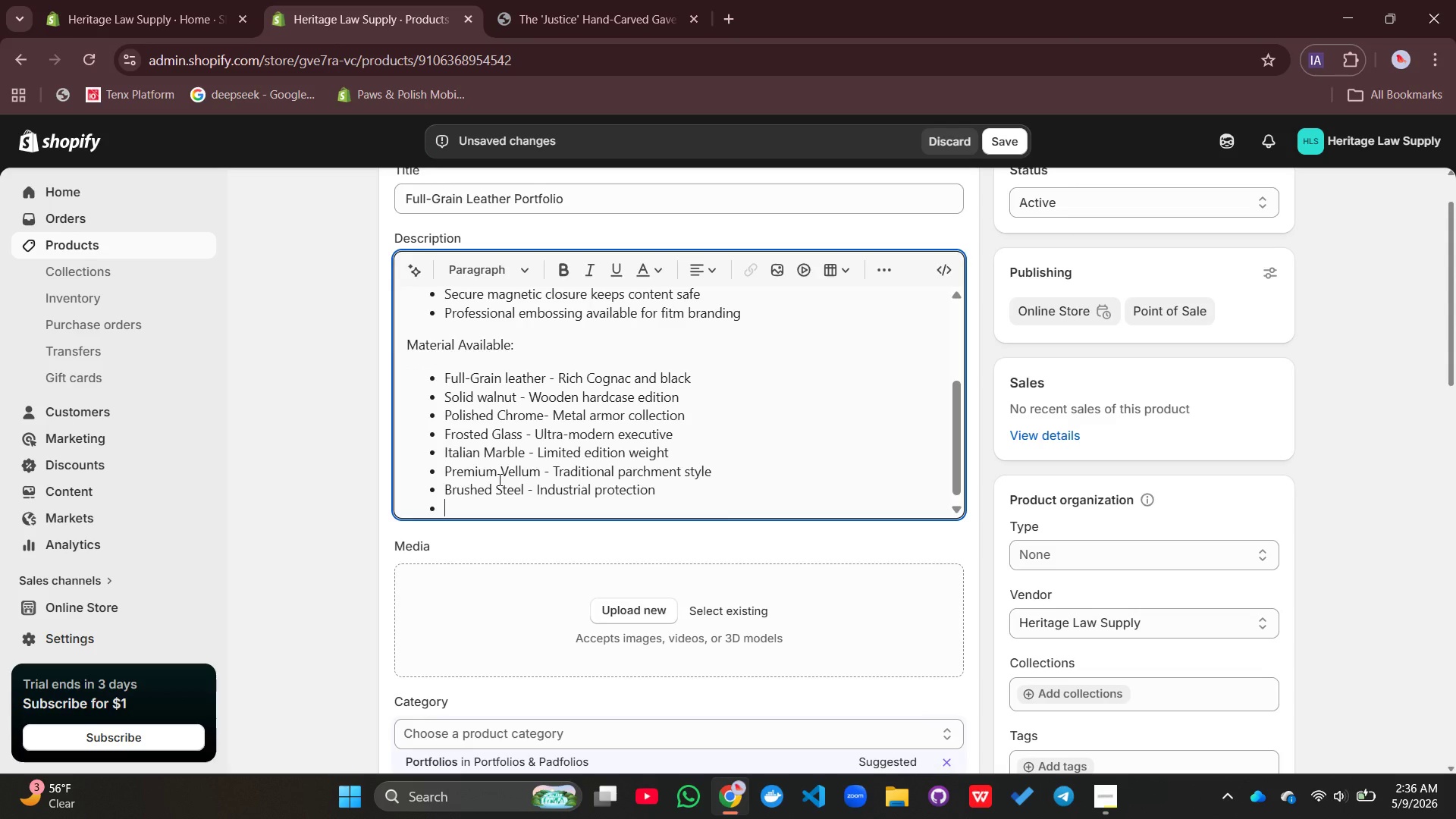 
type(Polished Bre)
key(Backspace)
type(ass - Distinguished presence)
 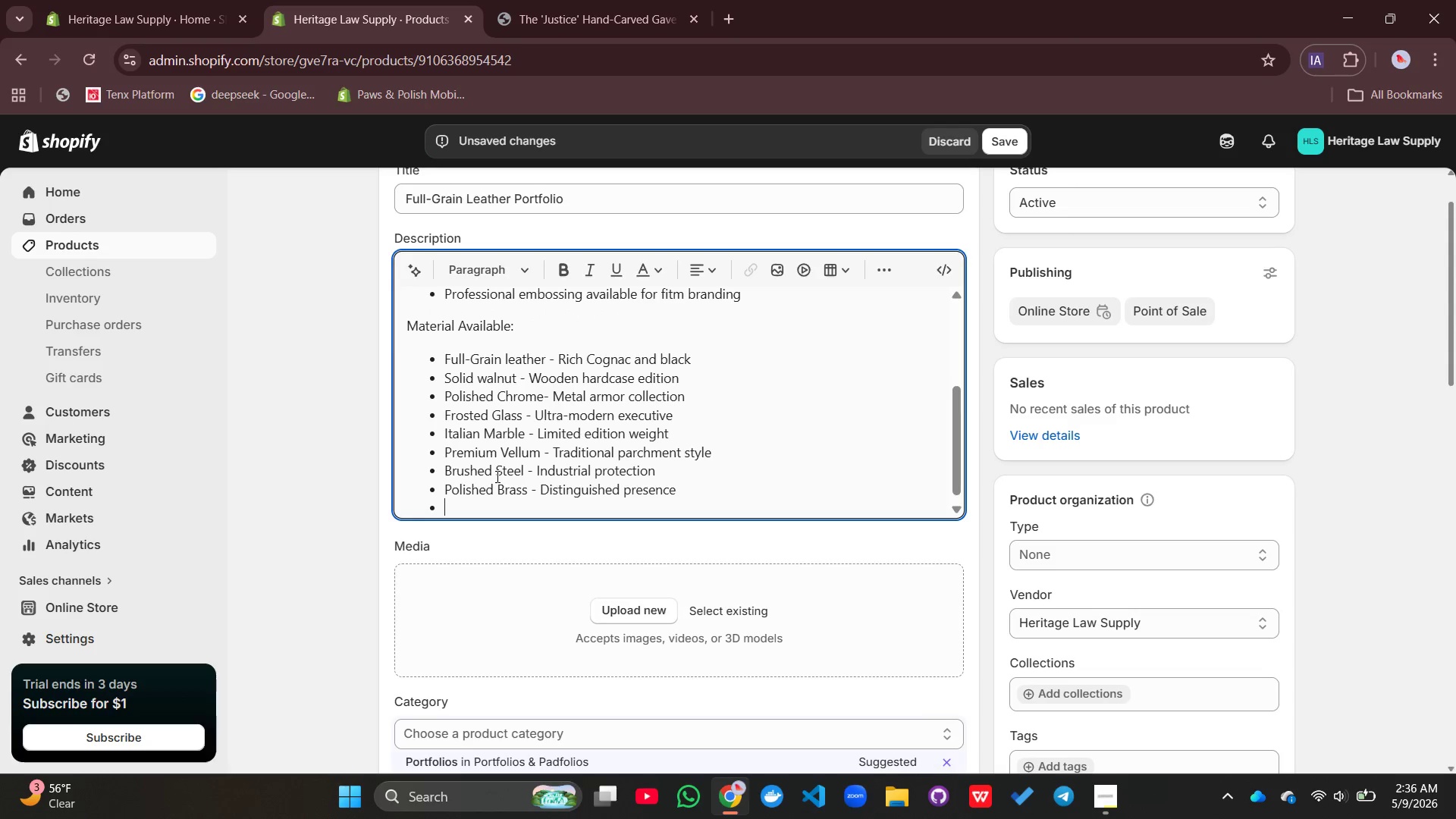 
 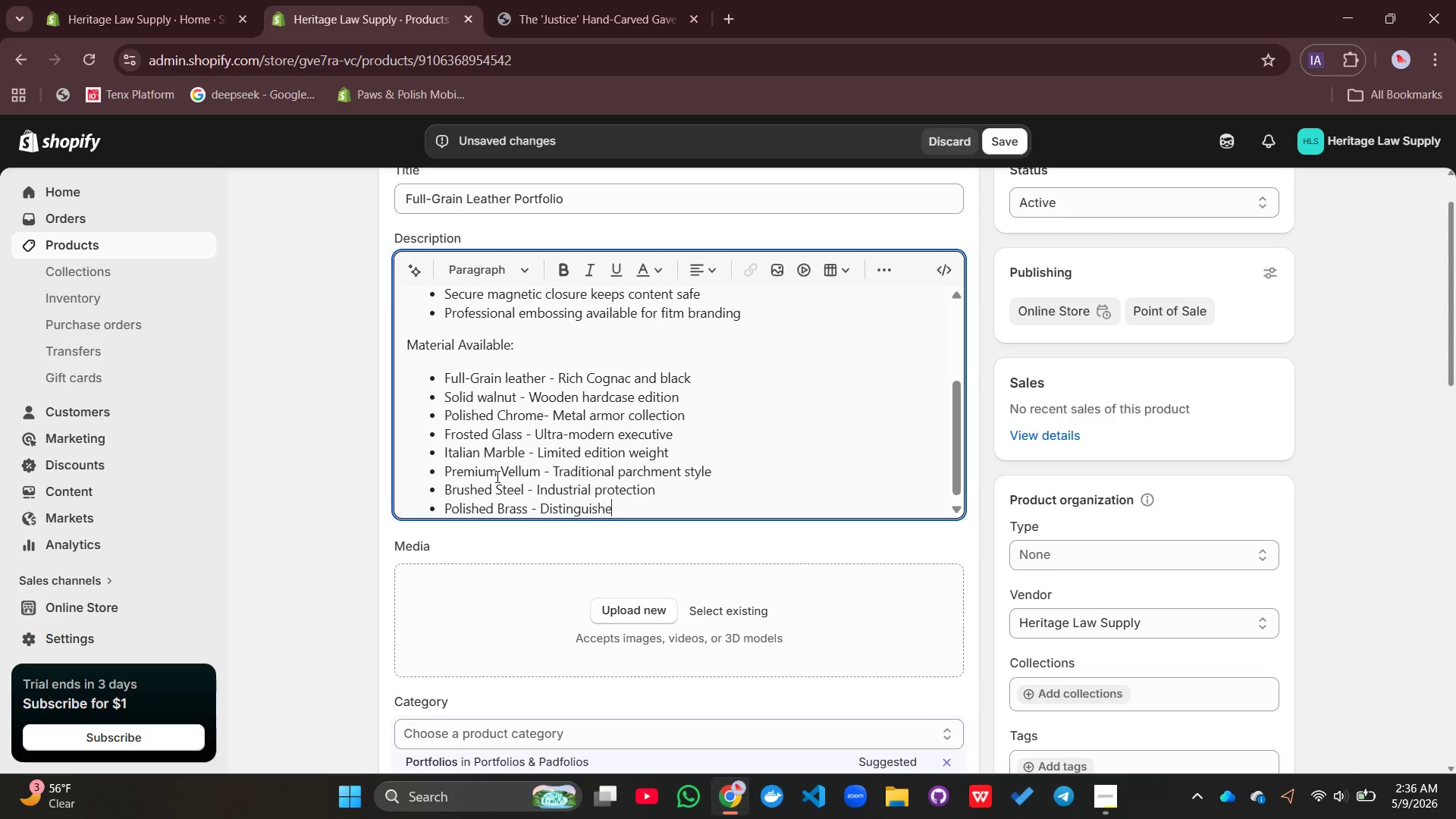 
key(Enter)
 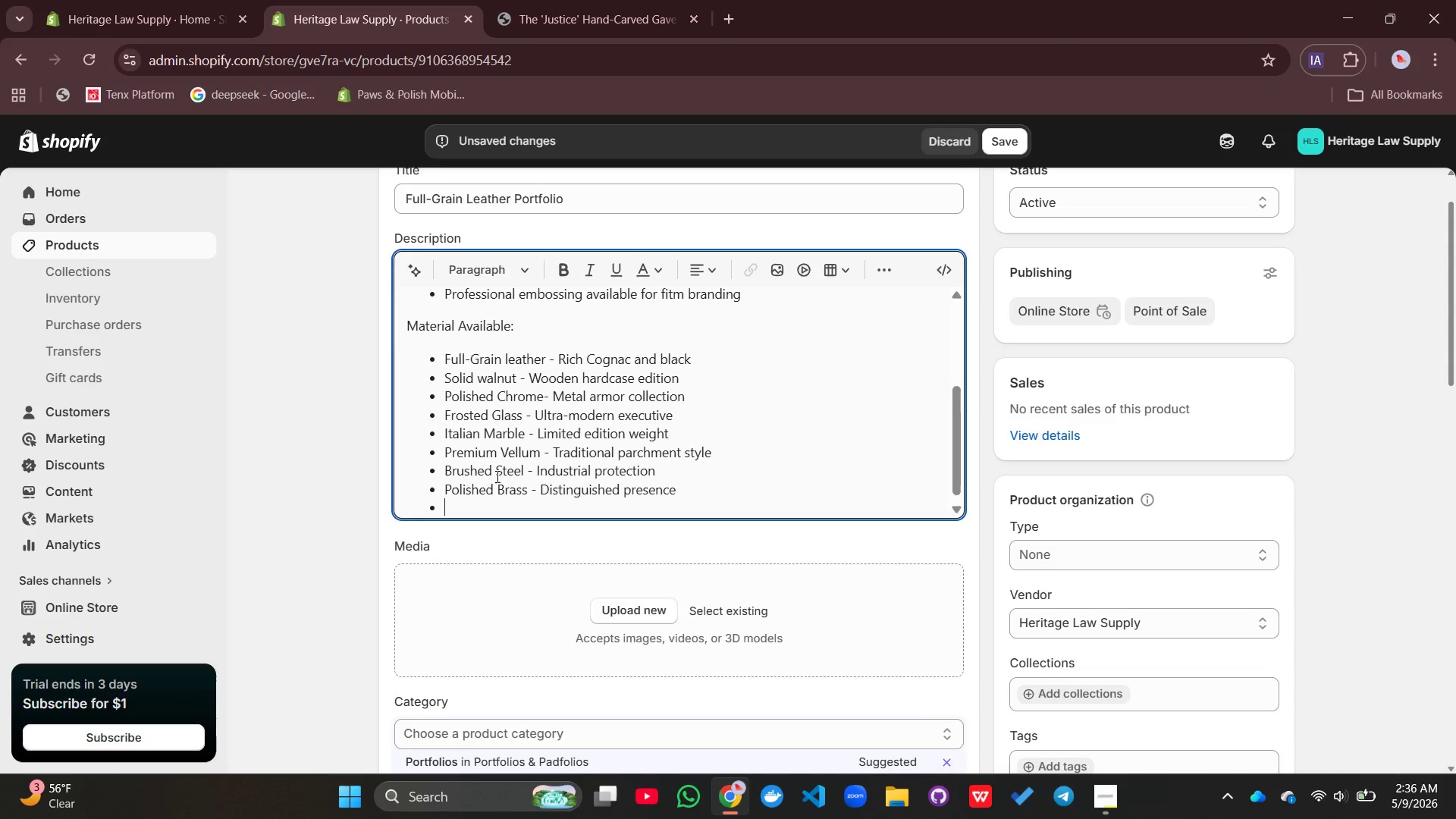 
type(Perfect for:)
 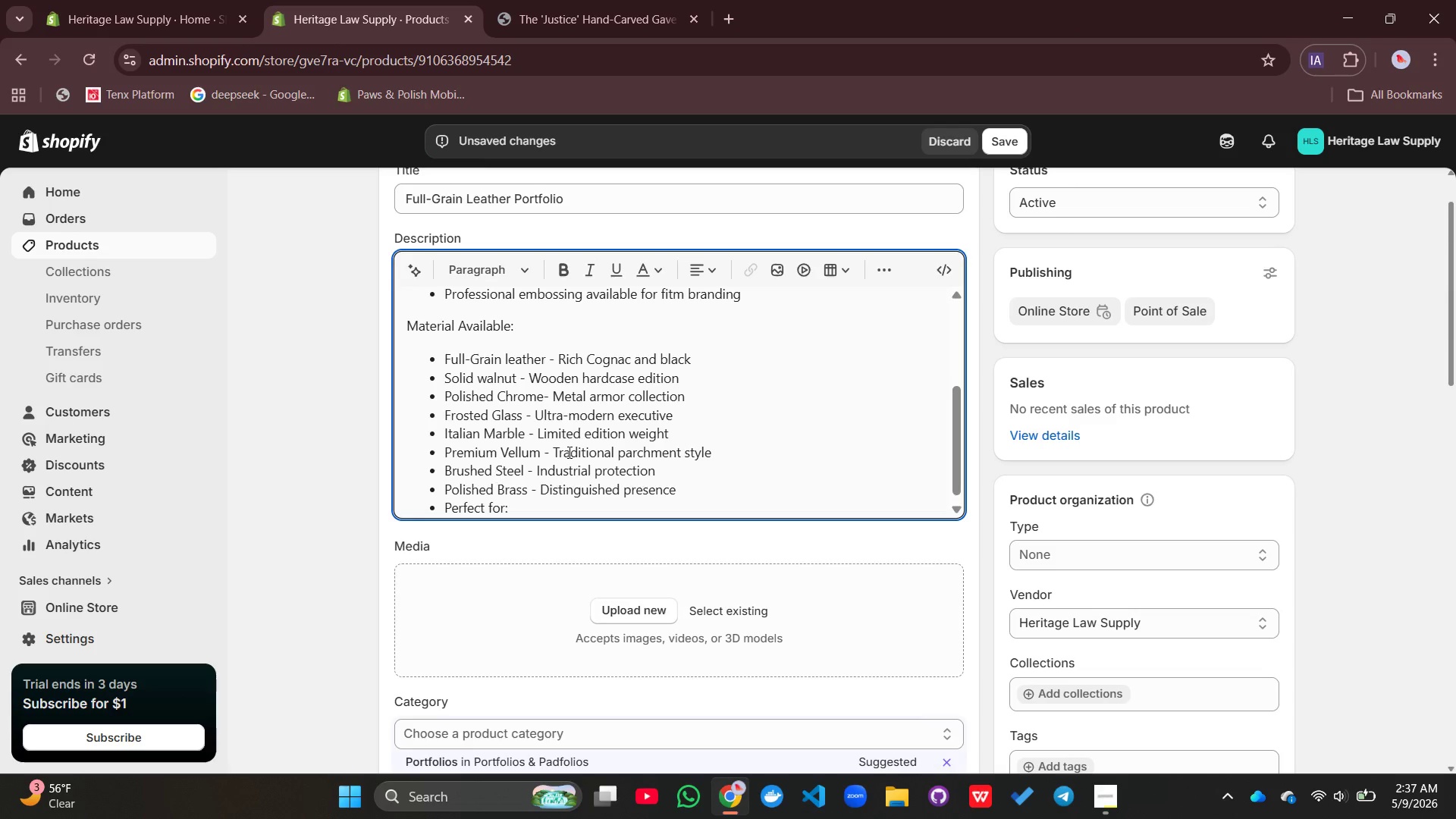 
left_click([883, 268])
 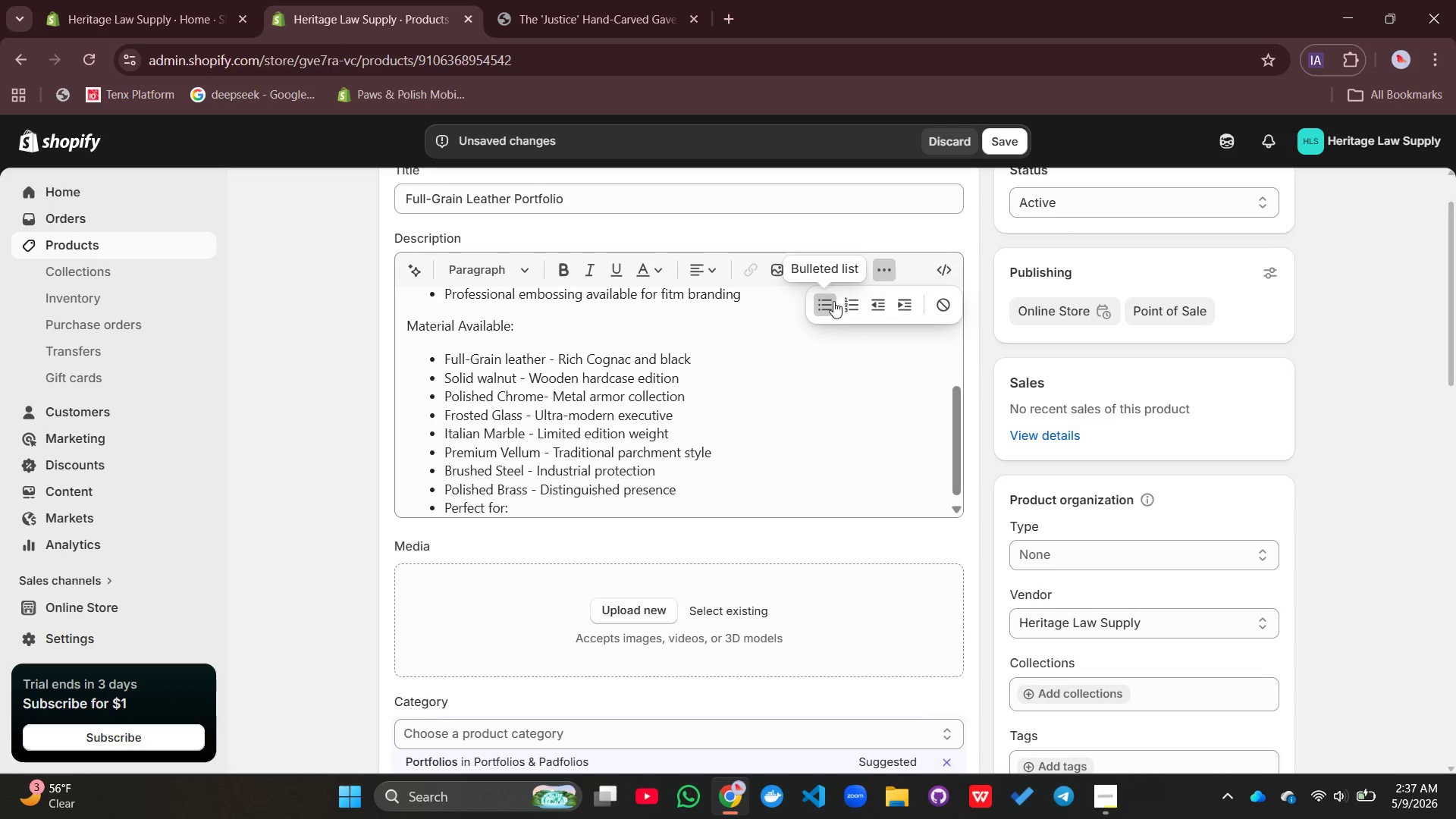 
left_click([833, 301])
 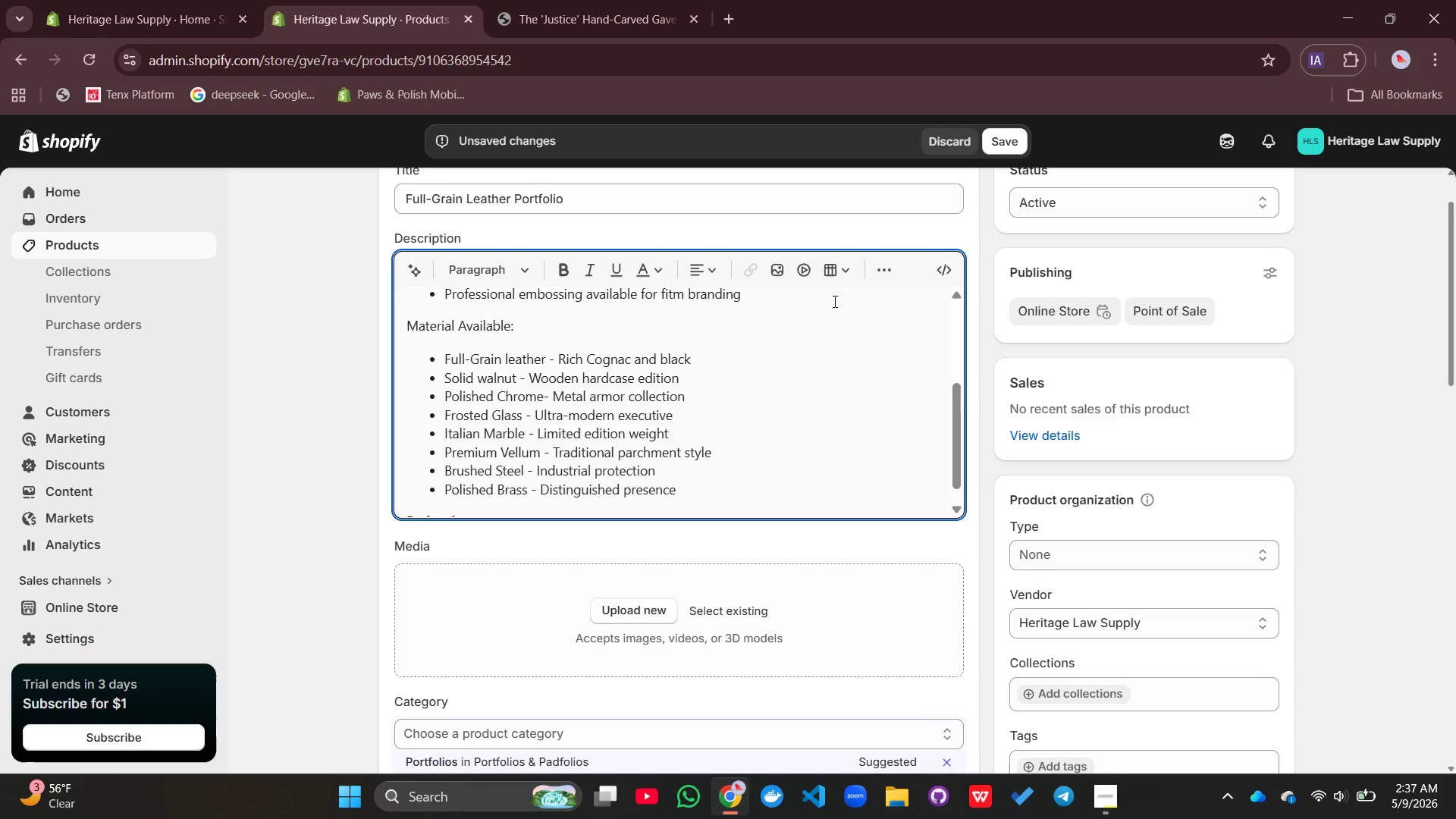 
key(Enter)
 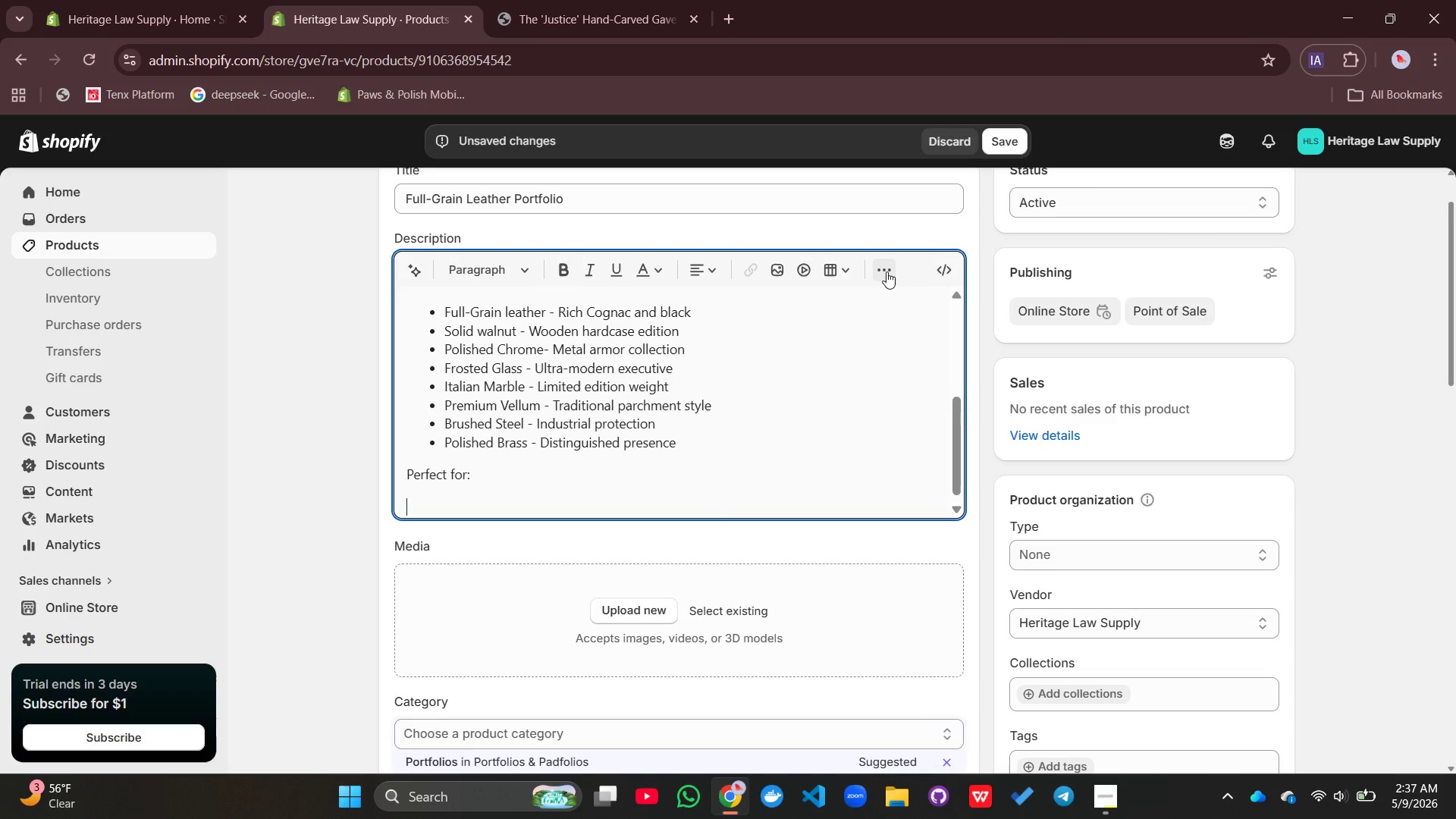 
left_click([886, 271])
 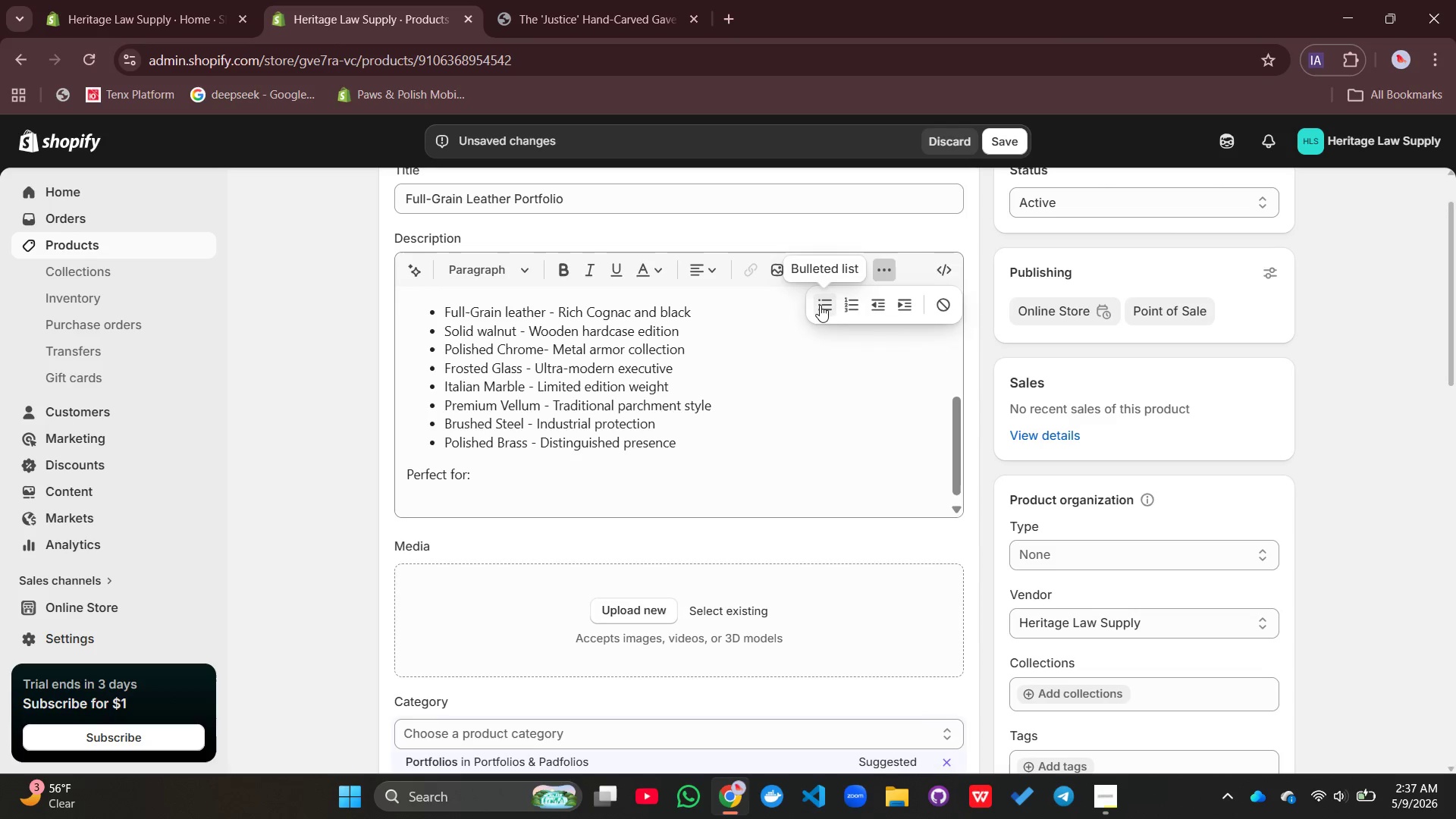 
left_click([820, 305])
 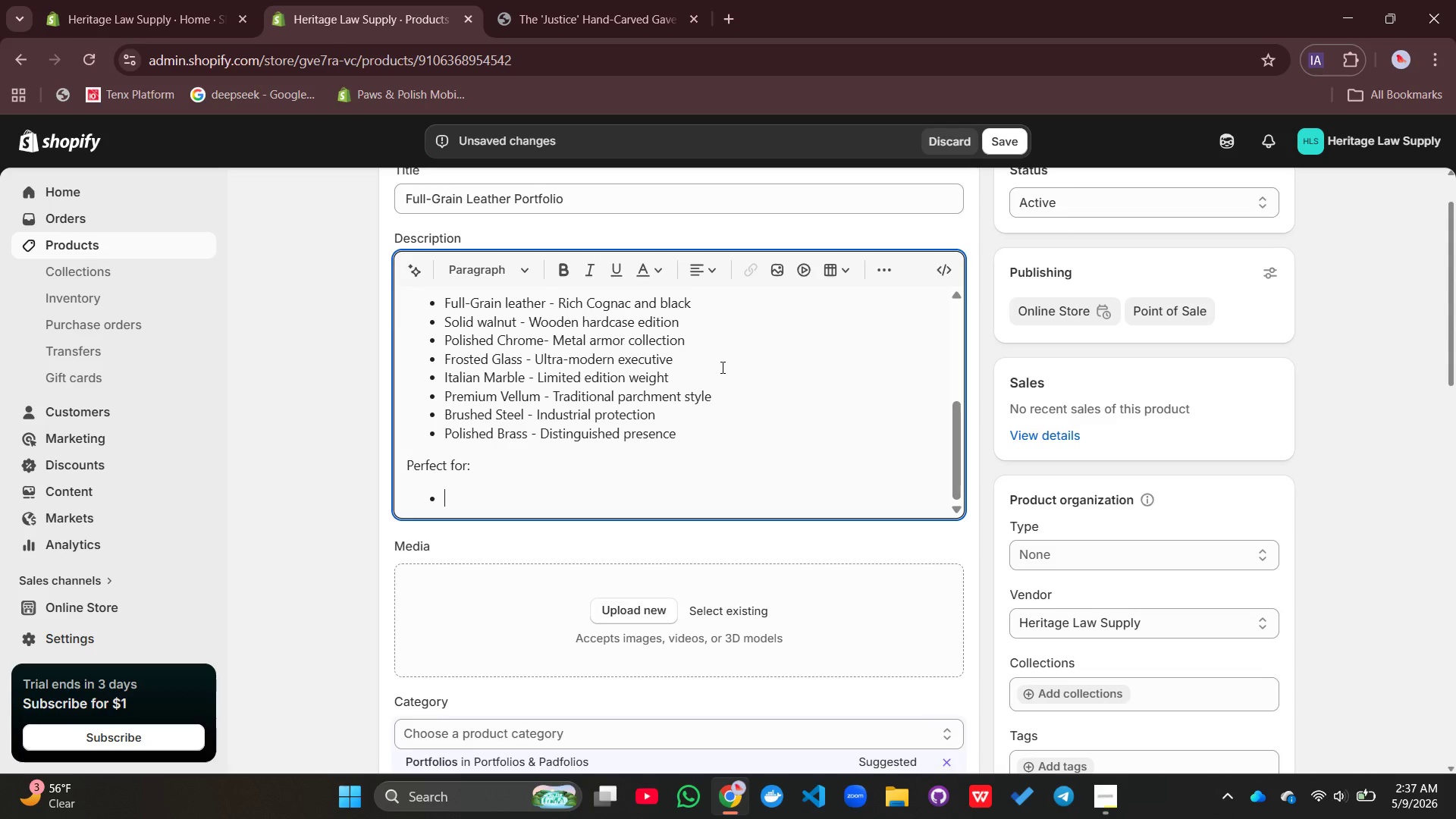 
type(Cout)
key(Backspace)
type(rtroom presentatio)
 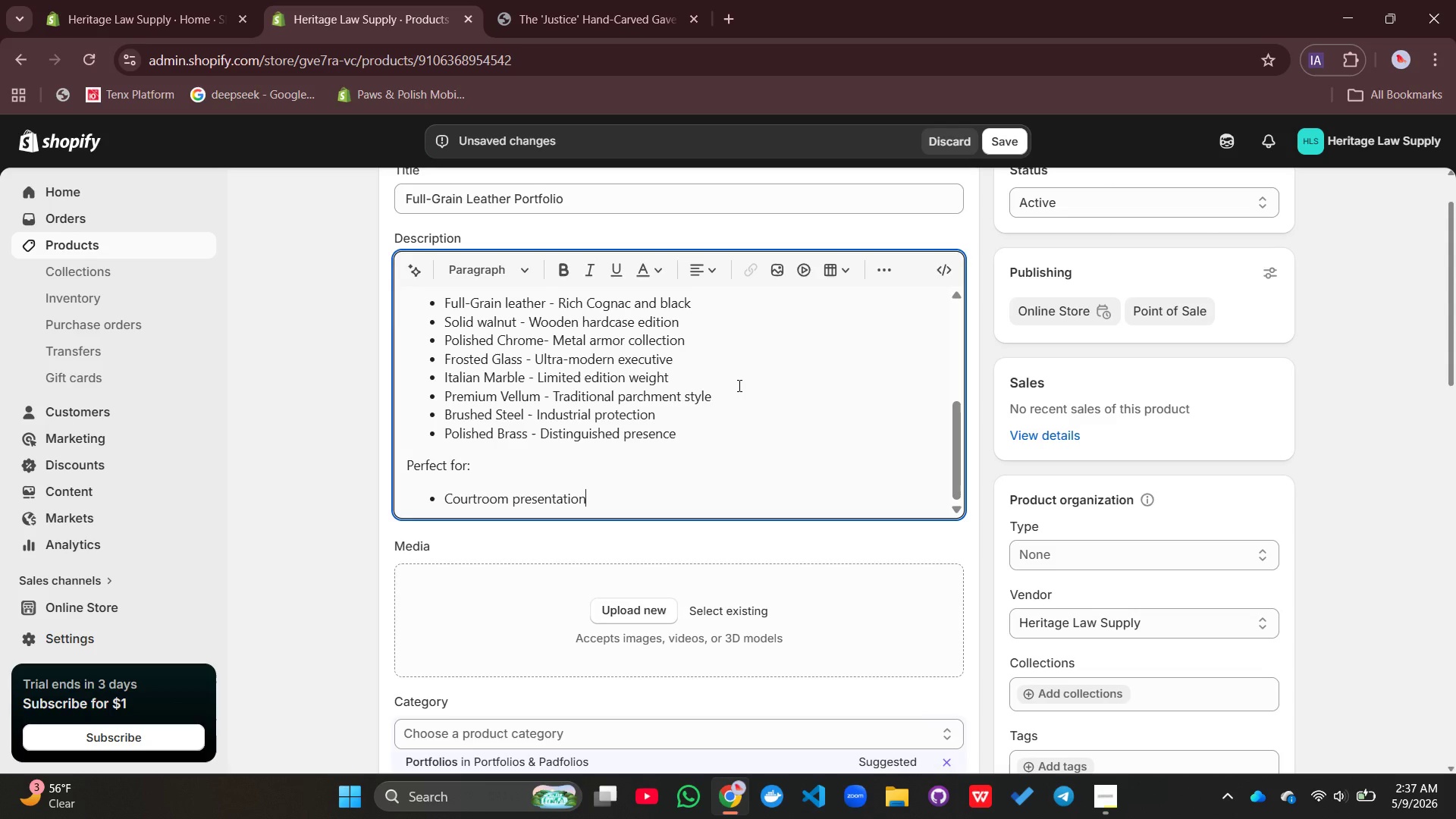 
type(ns)
 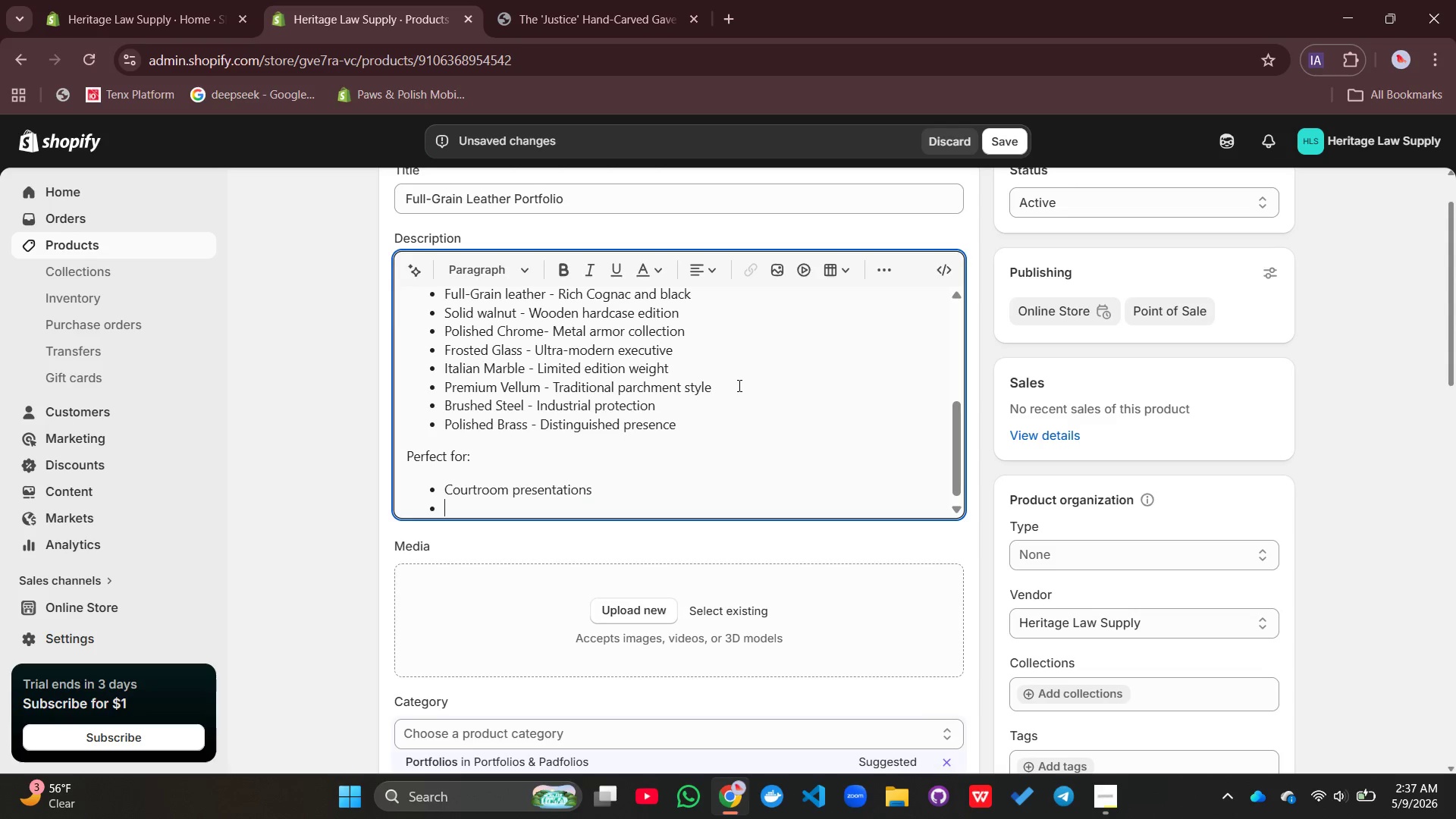 
key(Enter)
 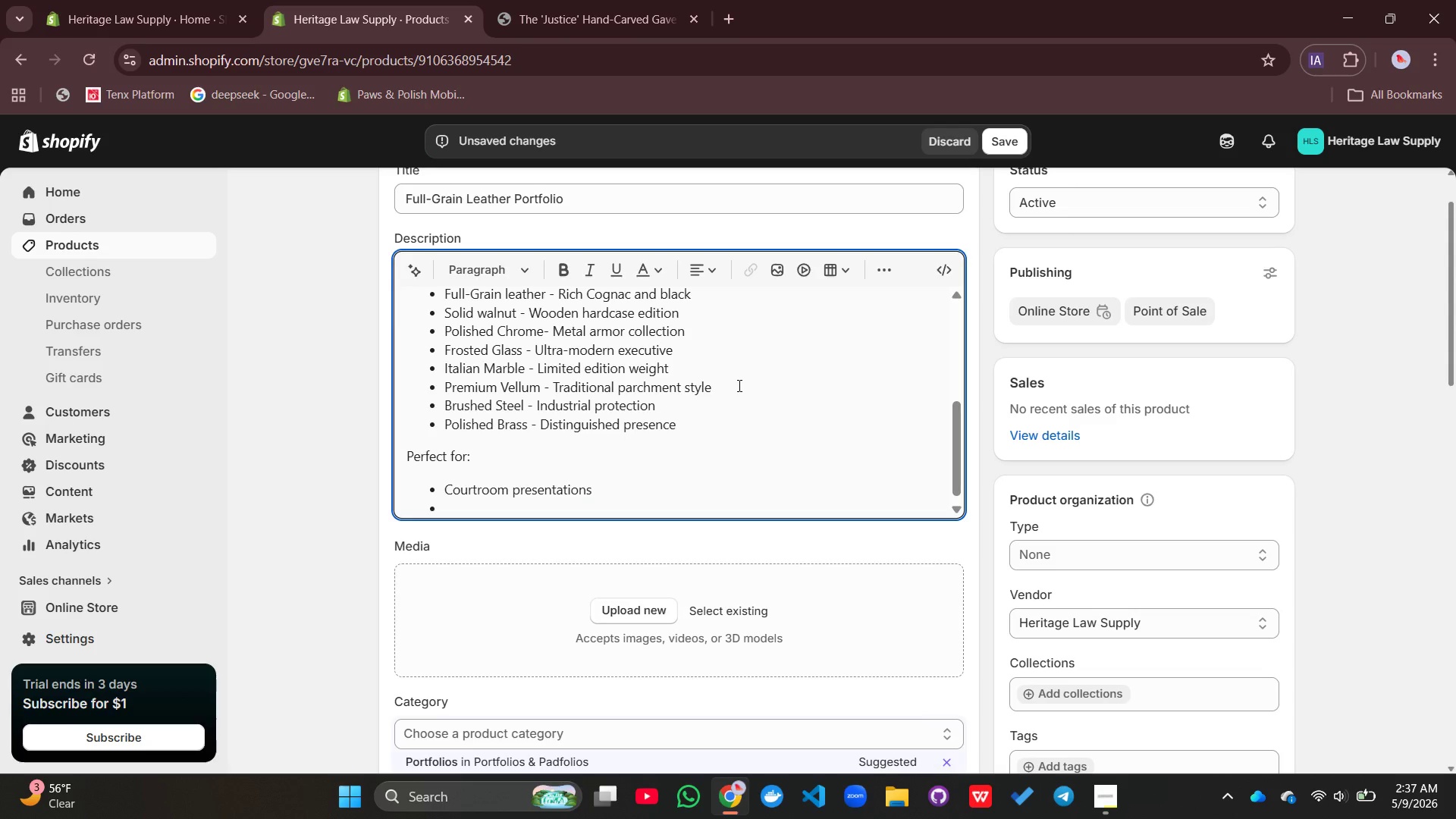 
type(Client meetings and deposition)
 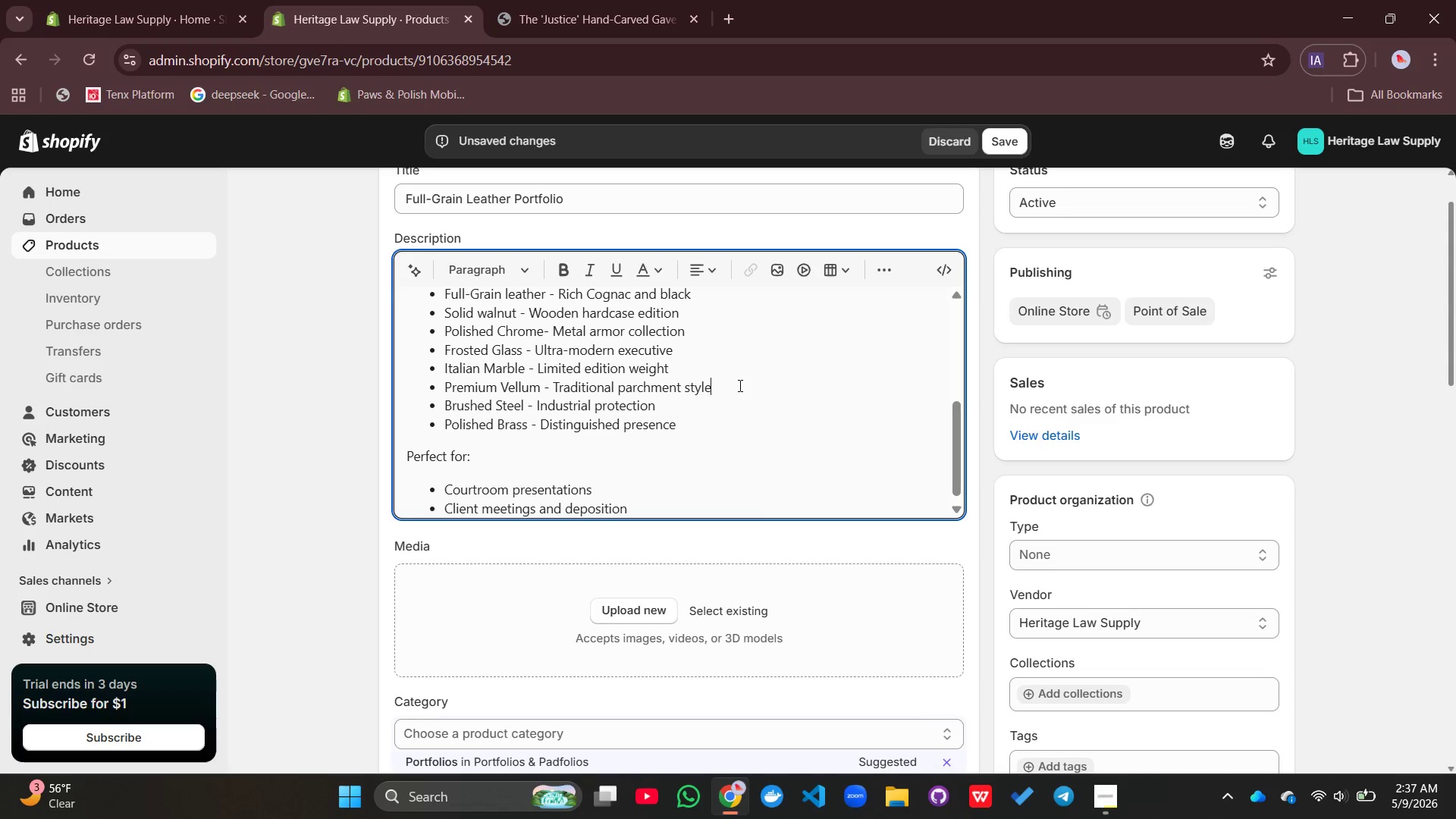 
left_click([739, 385])
 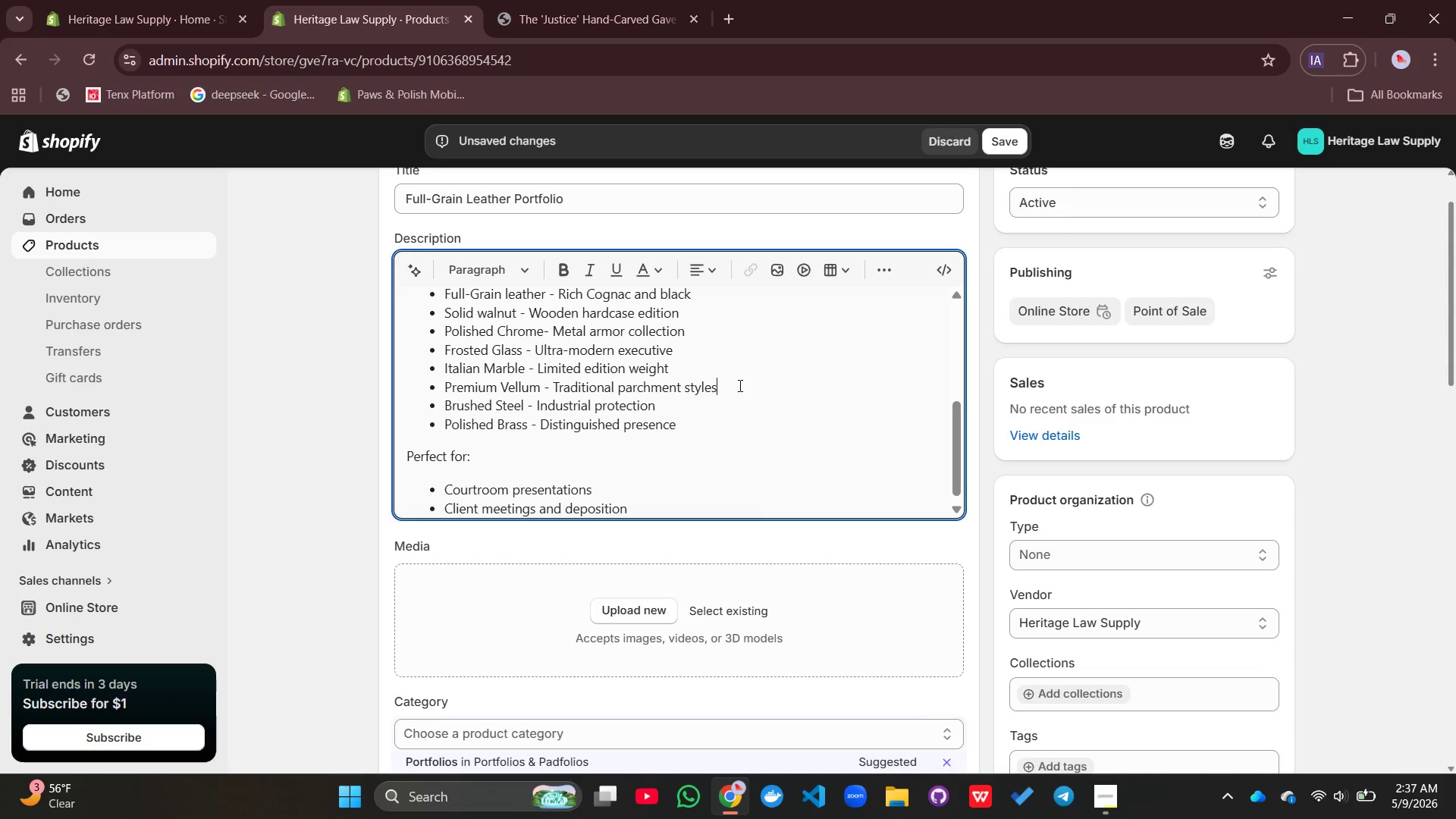 
key(S)
 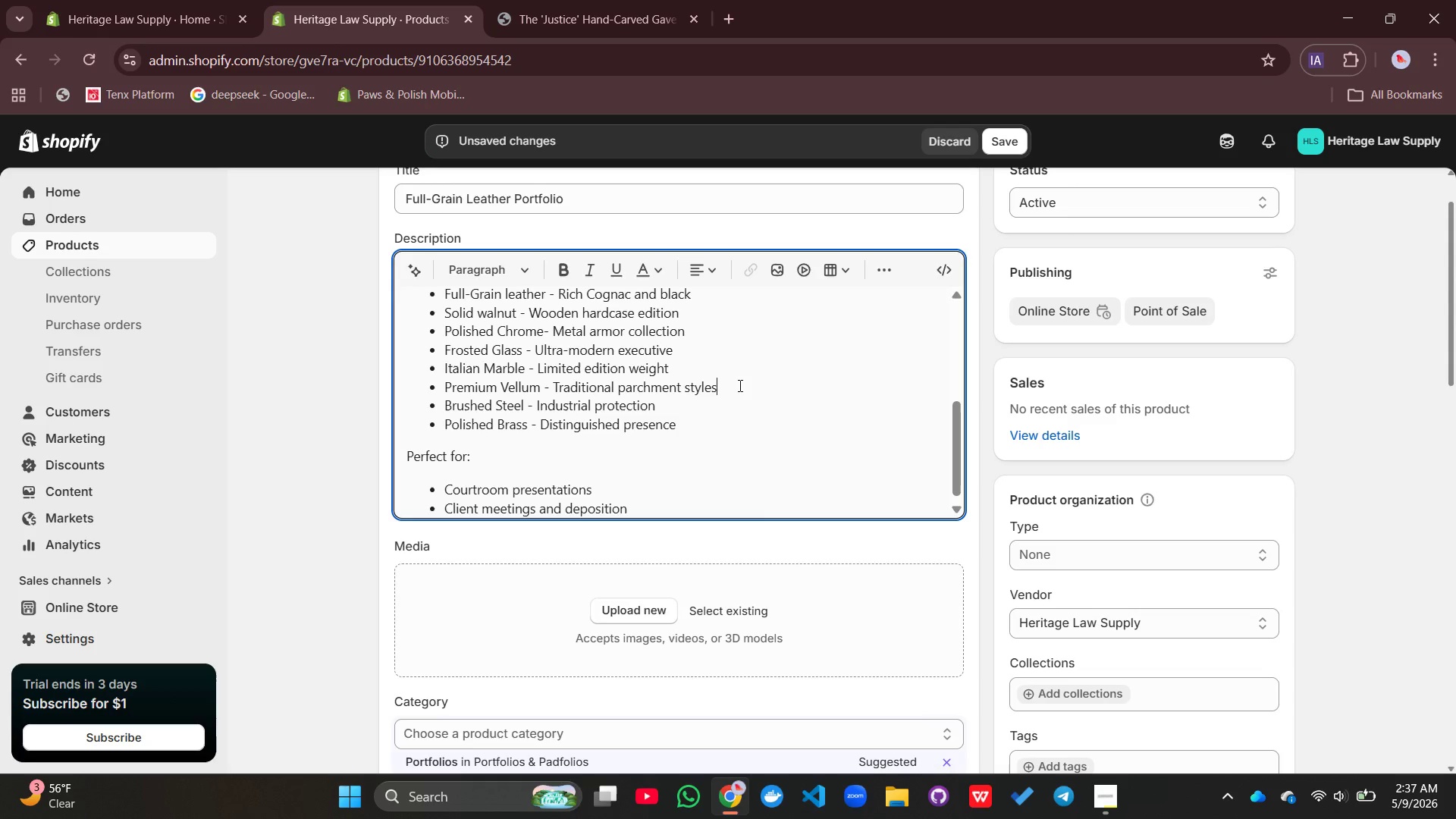 
key(Control+Z)
 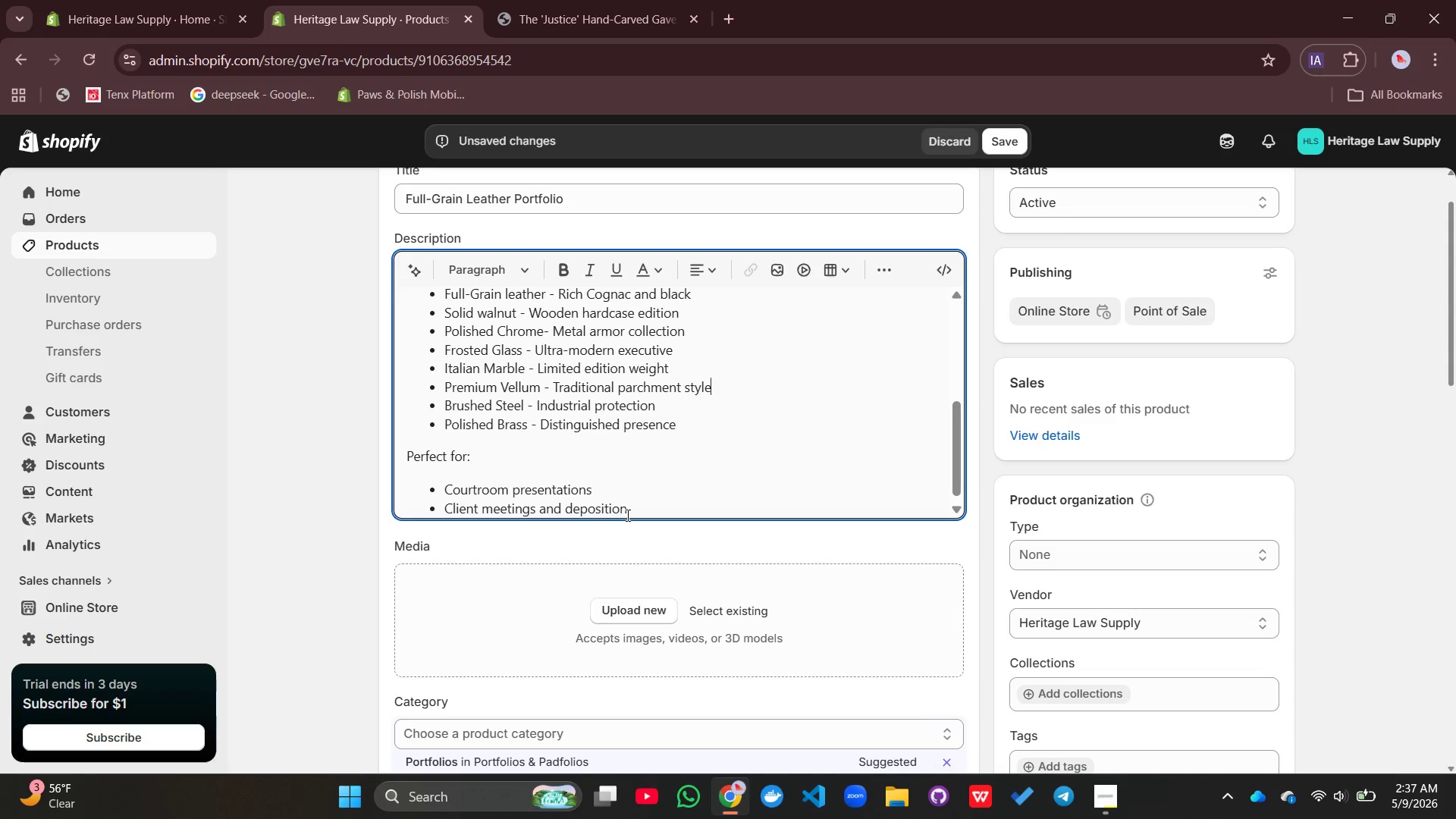 
left_click([627, 515])
 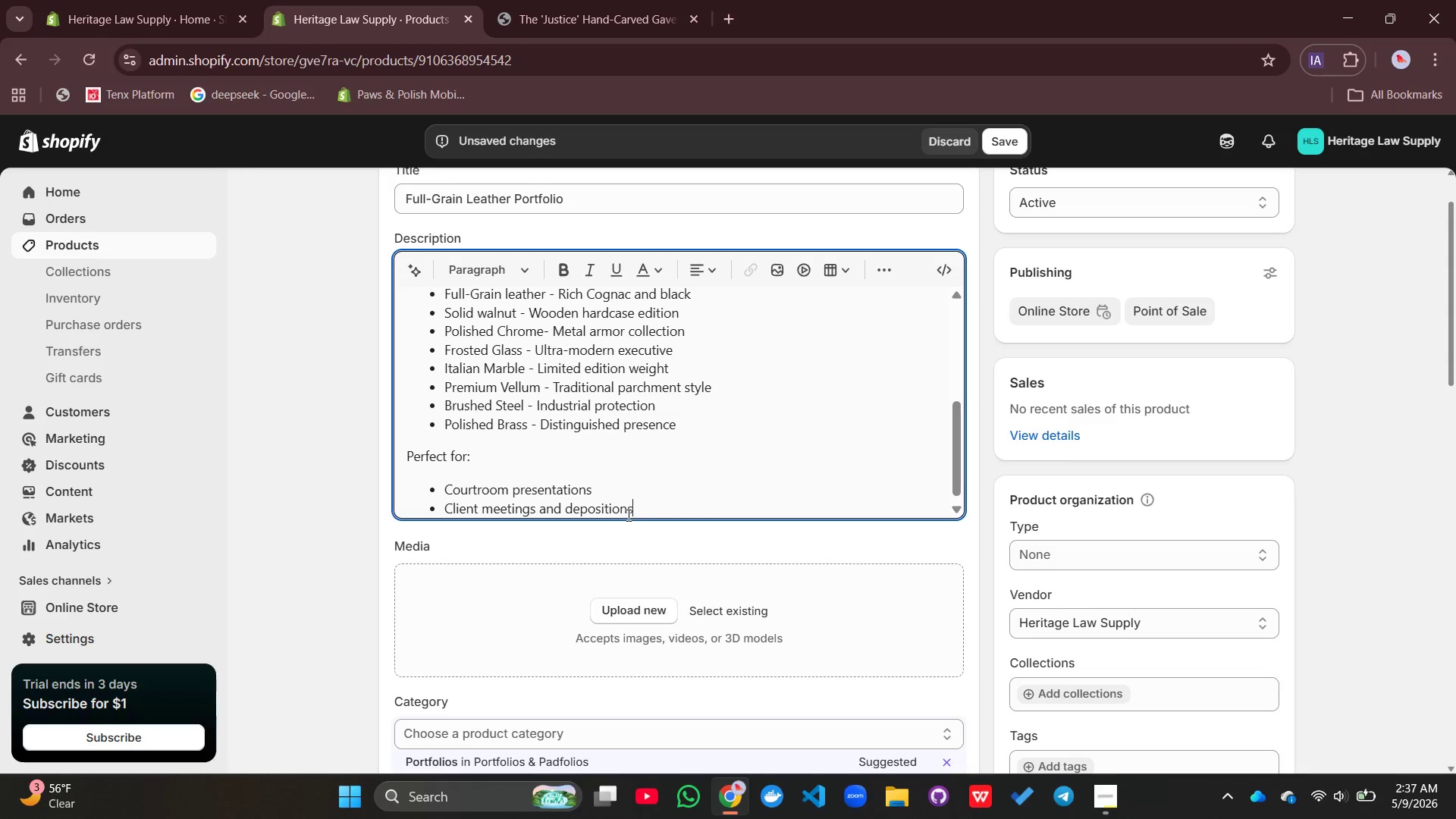 
key(S)
 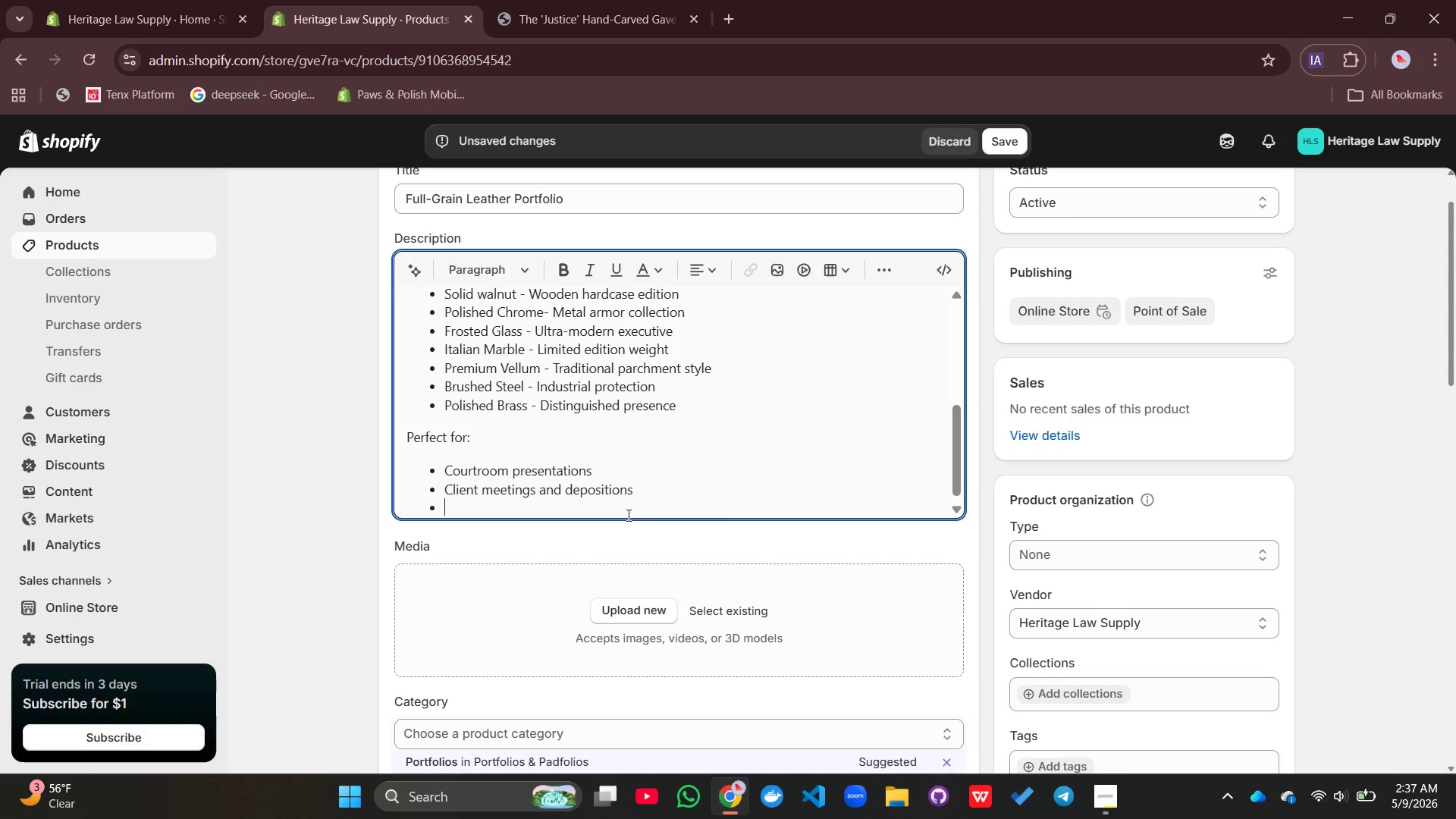 
key(Enter)
 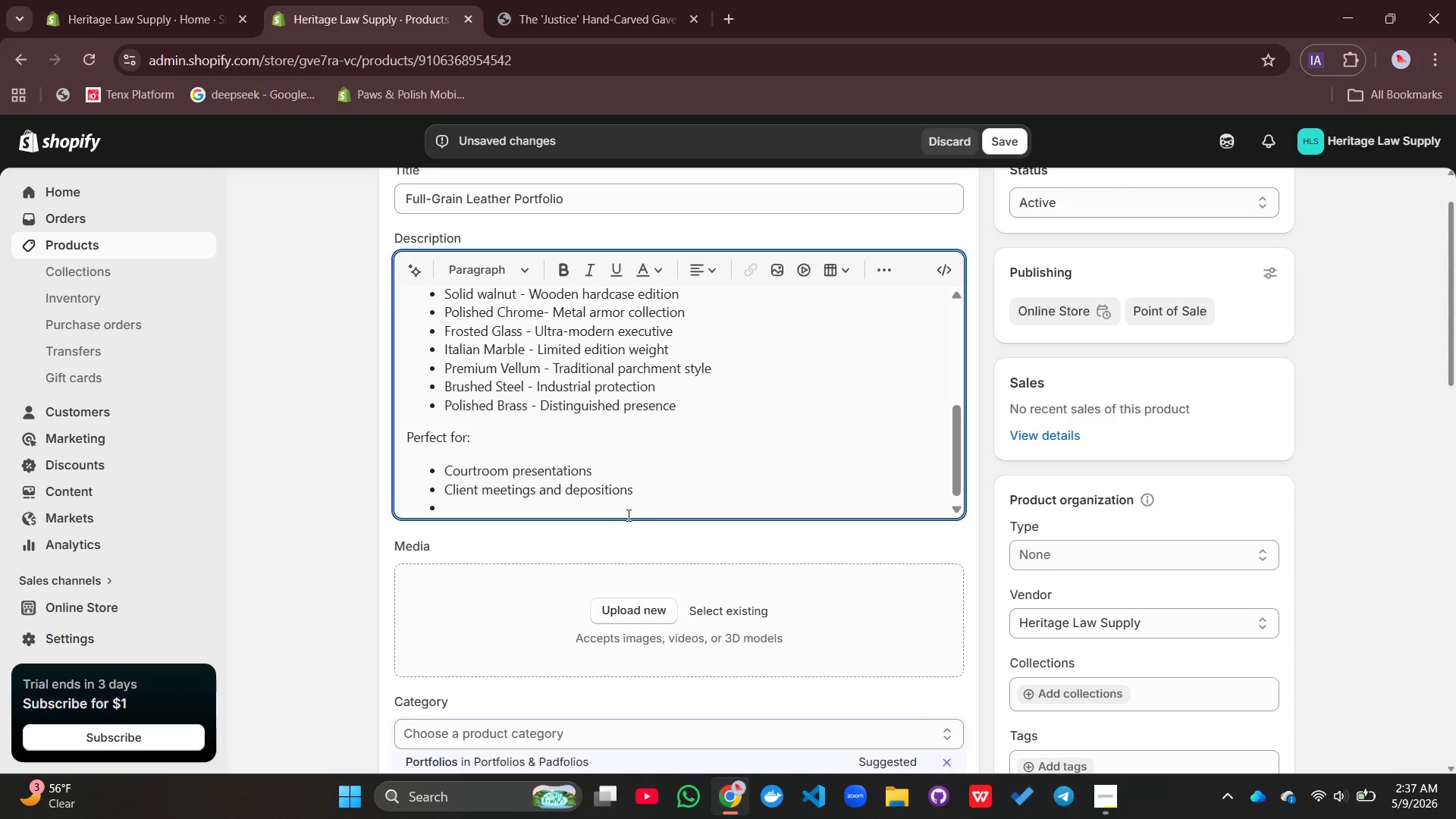 
type(Legal confee)
key(Backspace)
type(rence materials)
 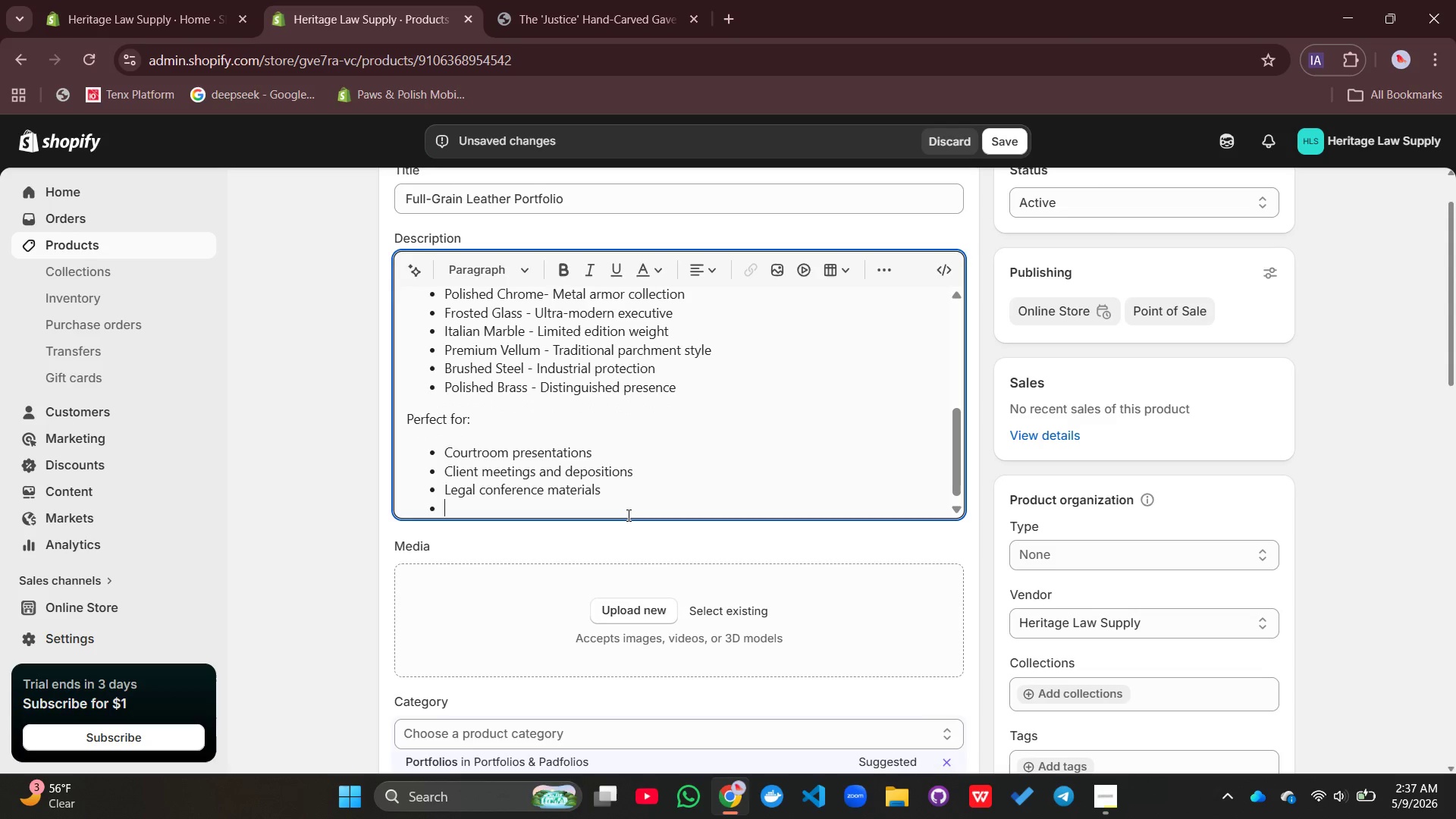 
key(Enter)
 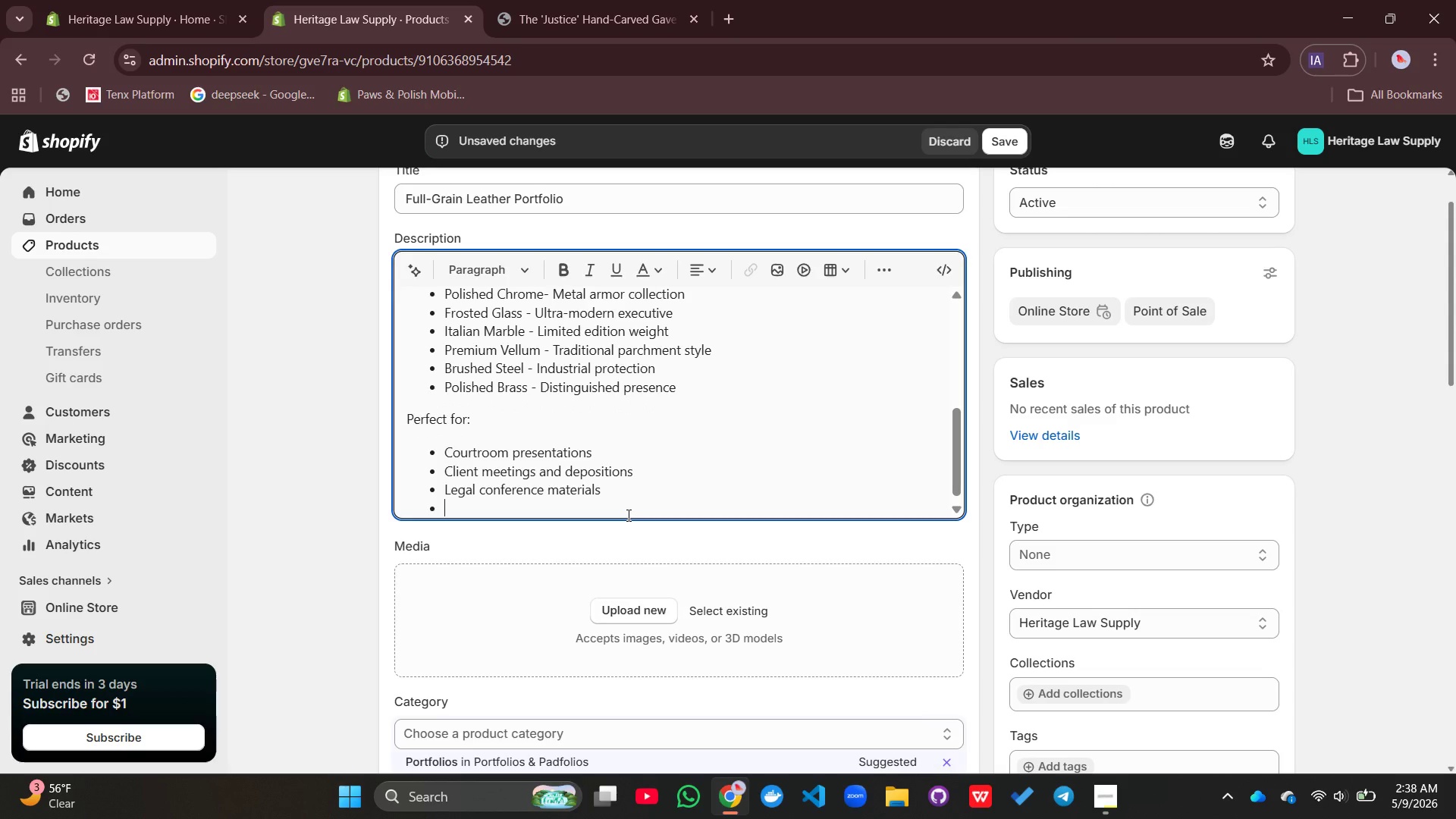 
type(Firm-branded executive git)
key(Backspace)
type(fts)
 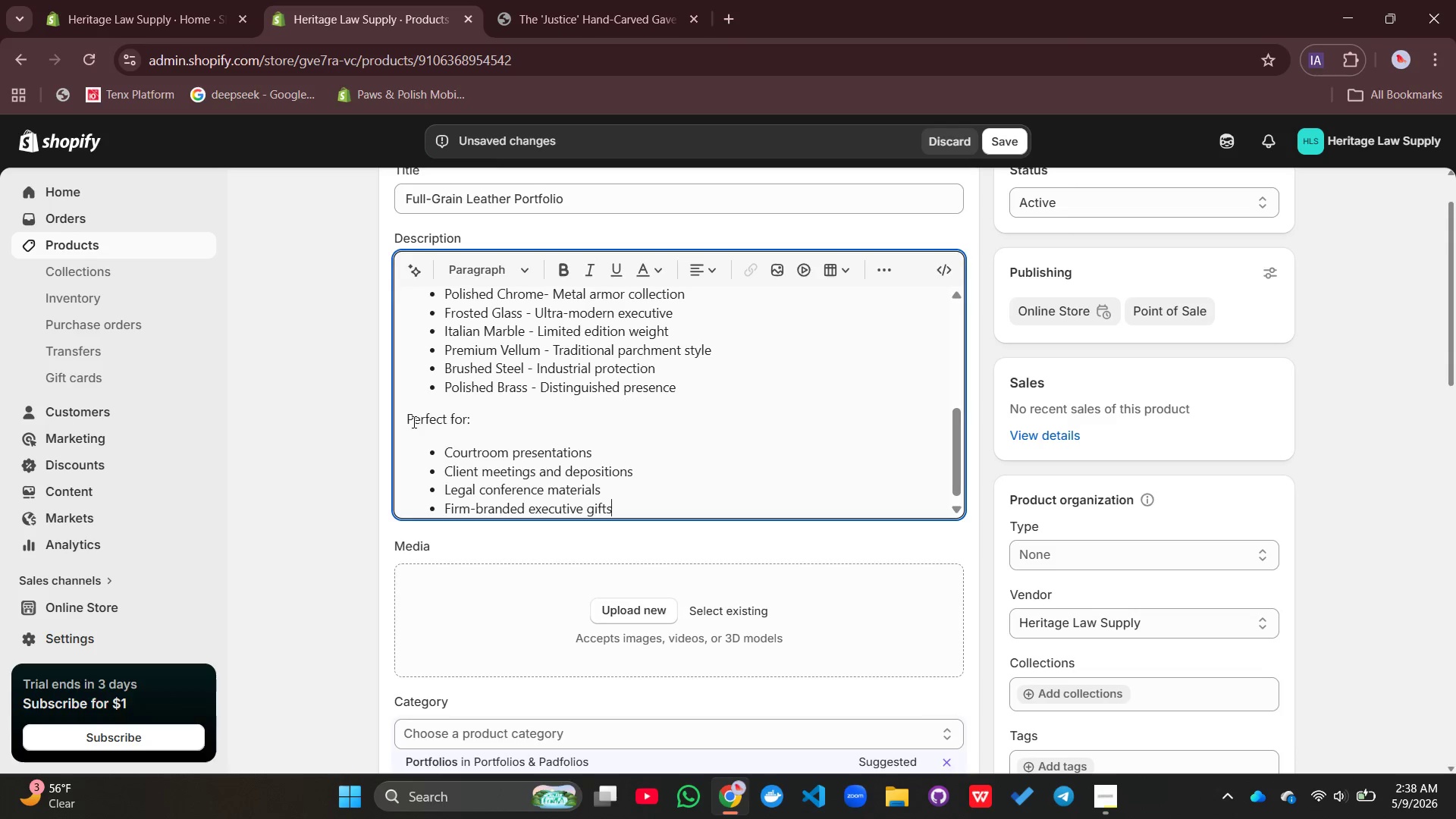 
double_click([413, 422])
 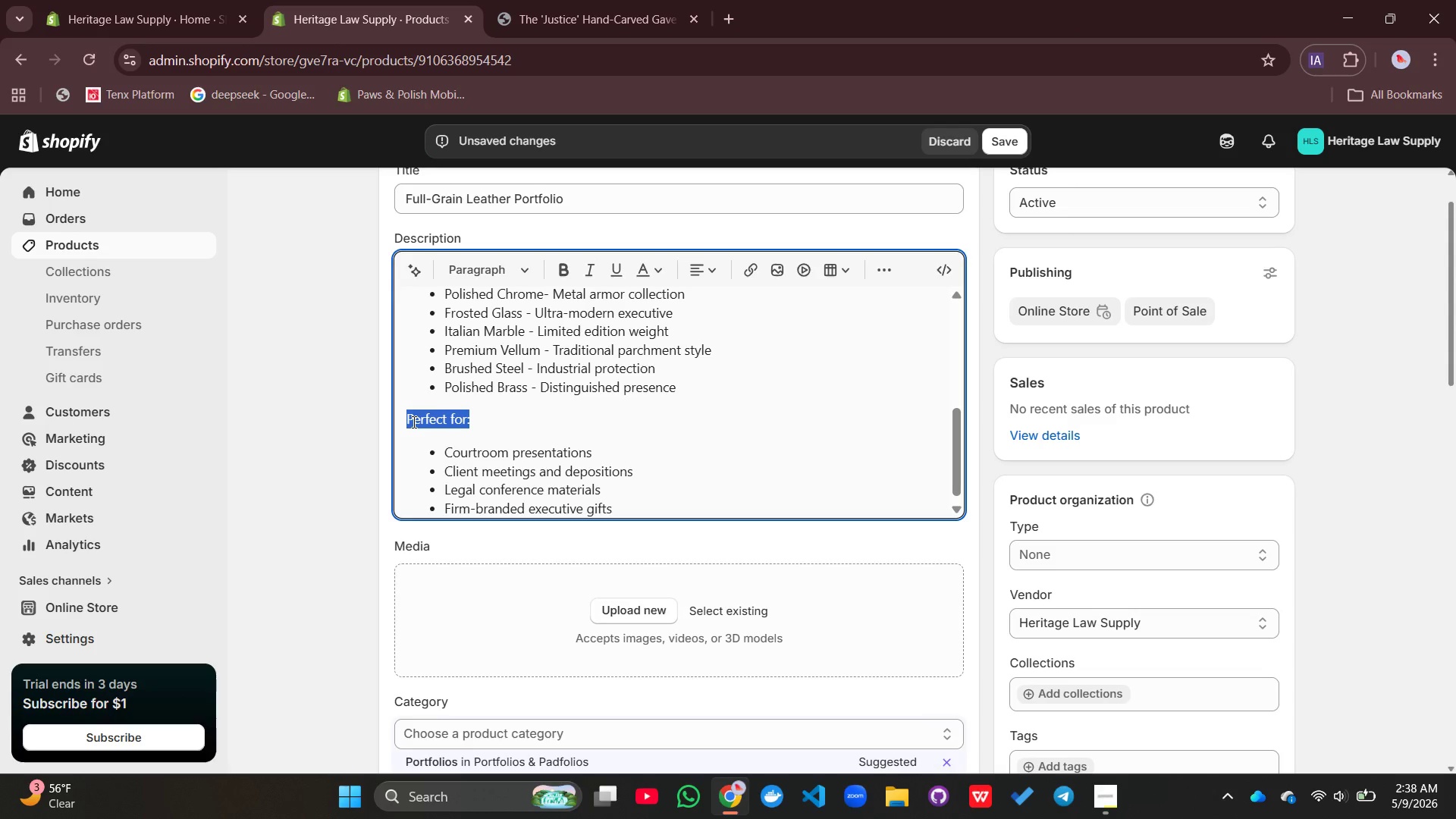 
triple_click([413, 422])
 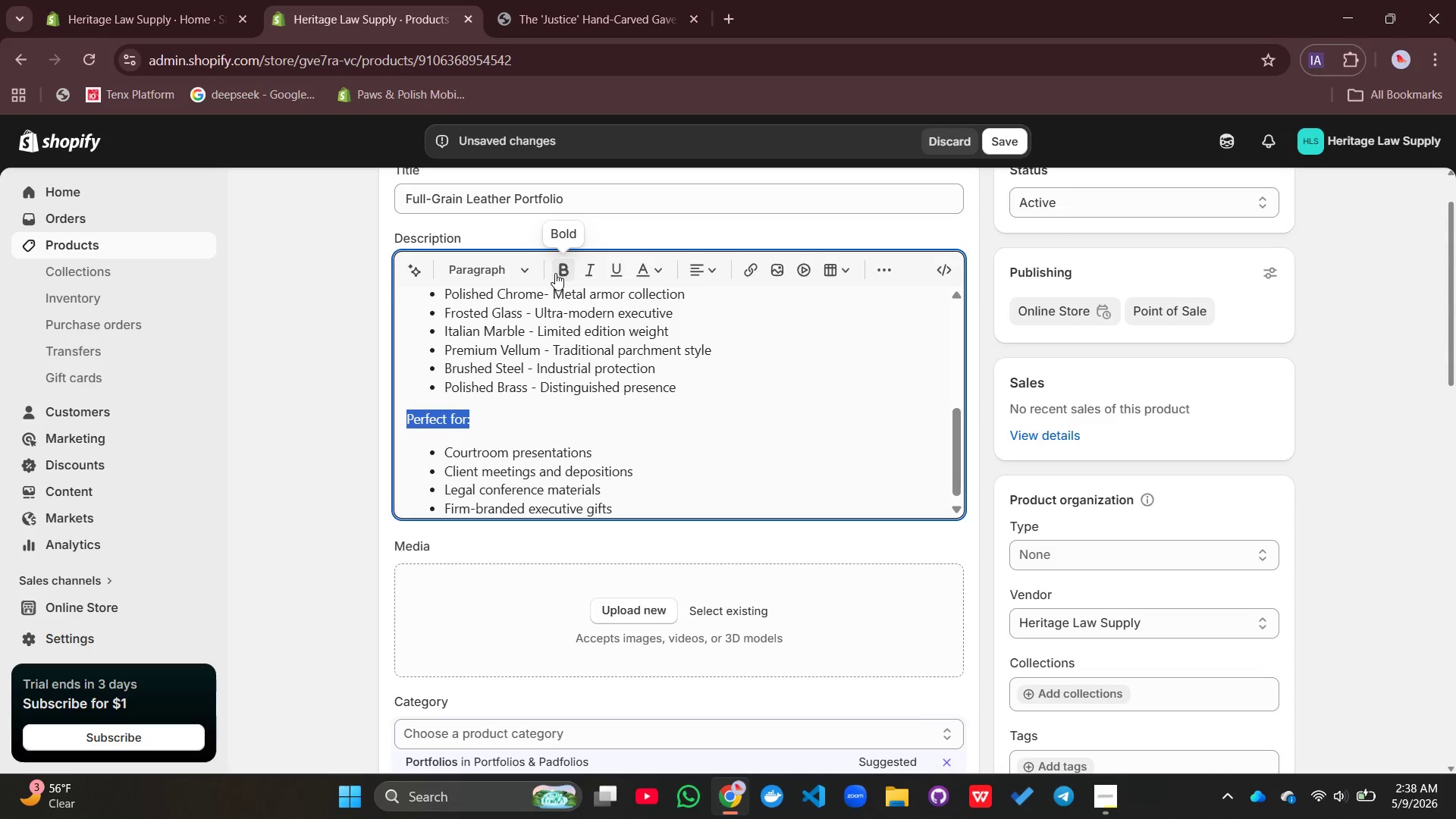 
left_click([555, 273])
 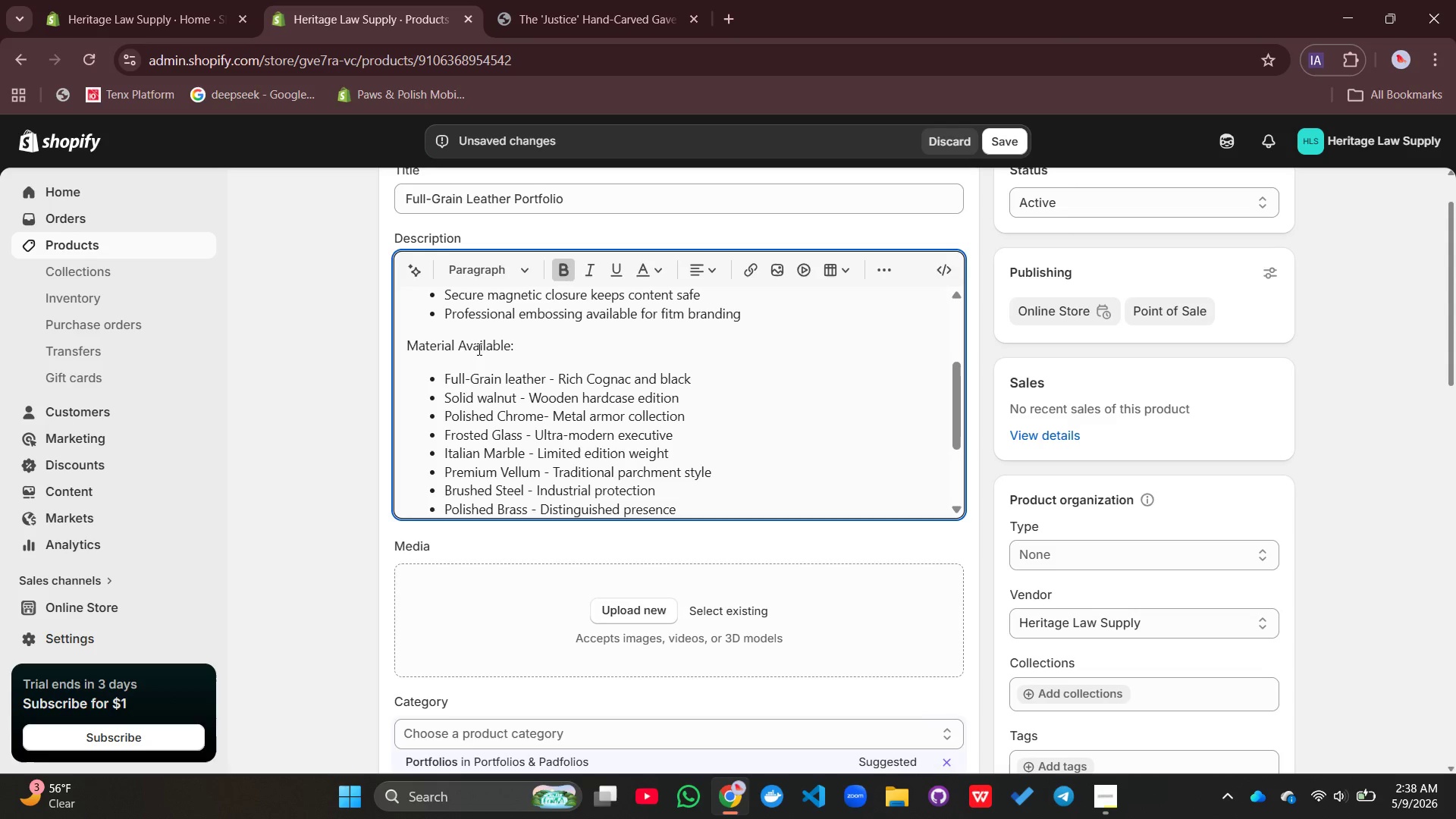 
left_click([475, 347])
 